 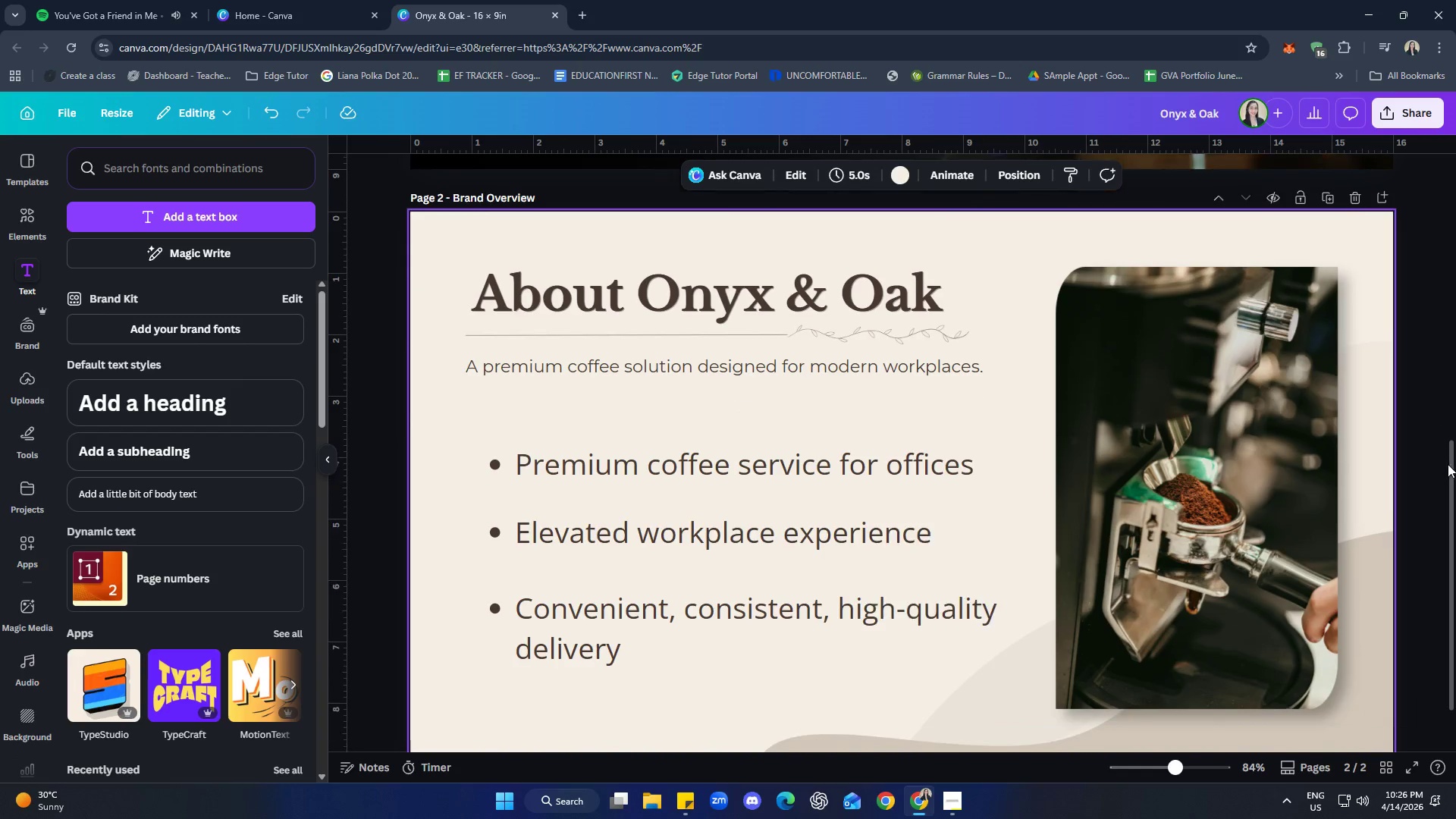 
key(Control+ControlLeft)
 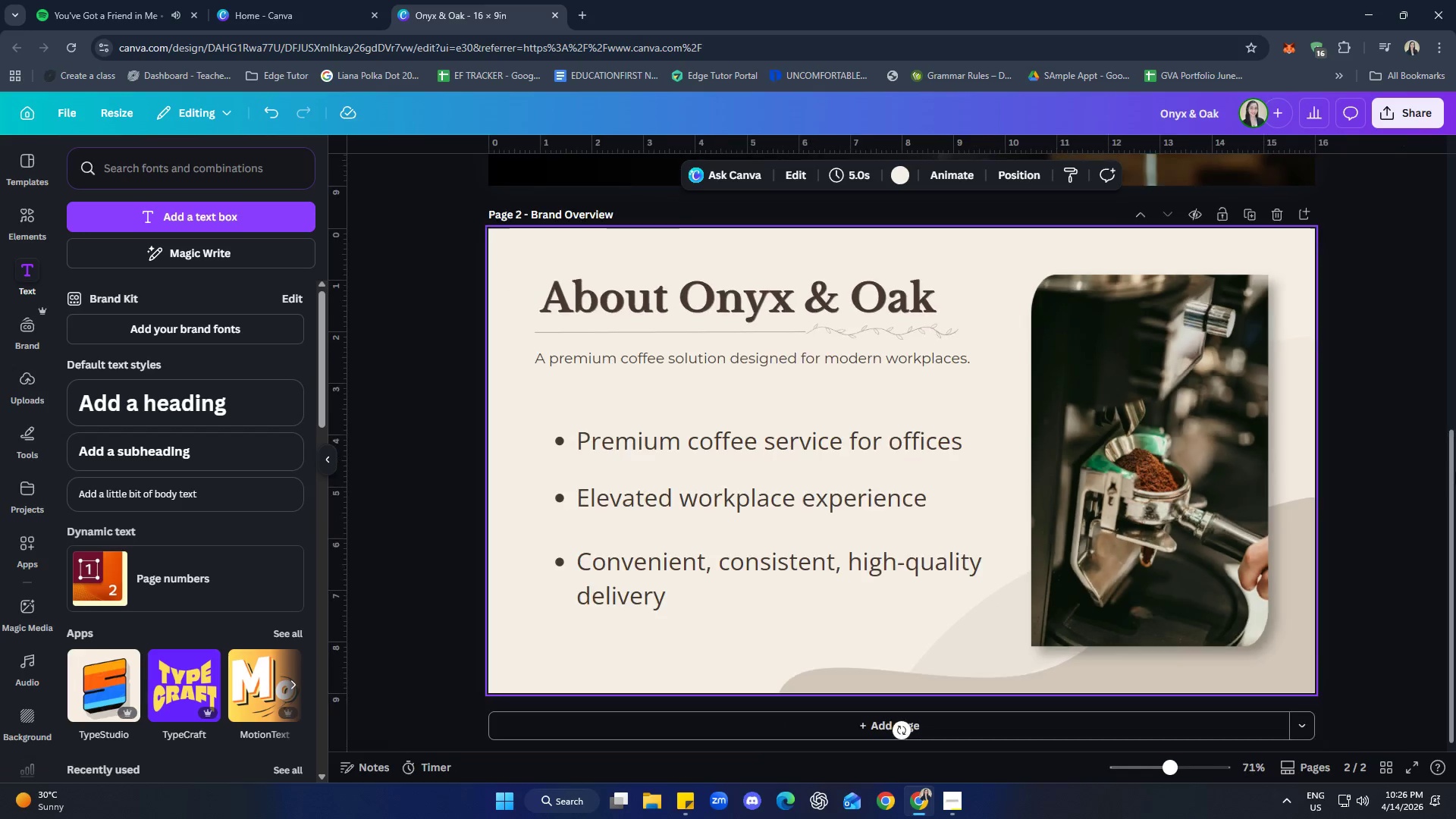 
scroll: coordinate [1455, 472], scroll_direction: down, amount: 1.0
 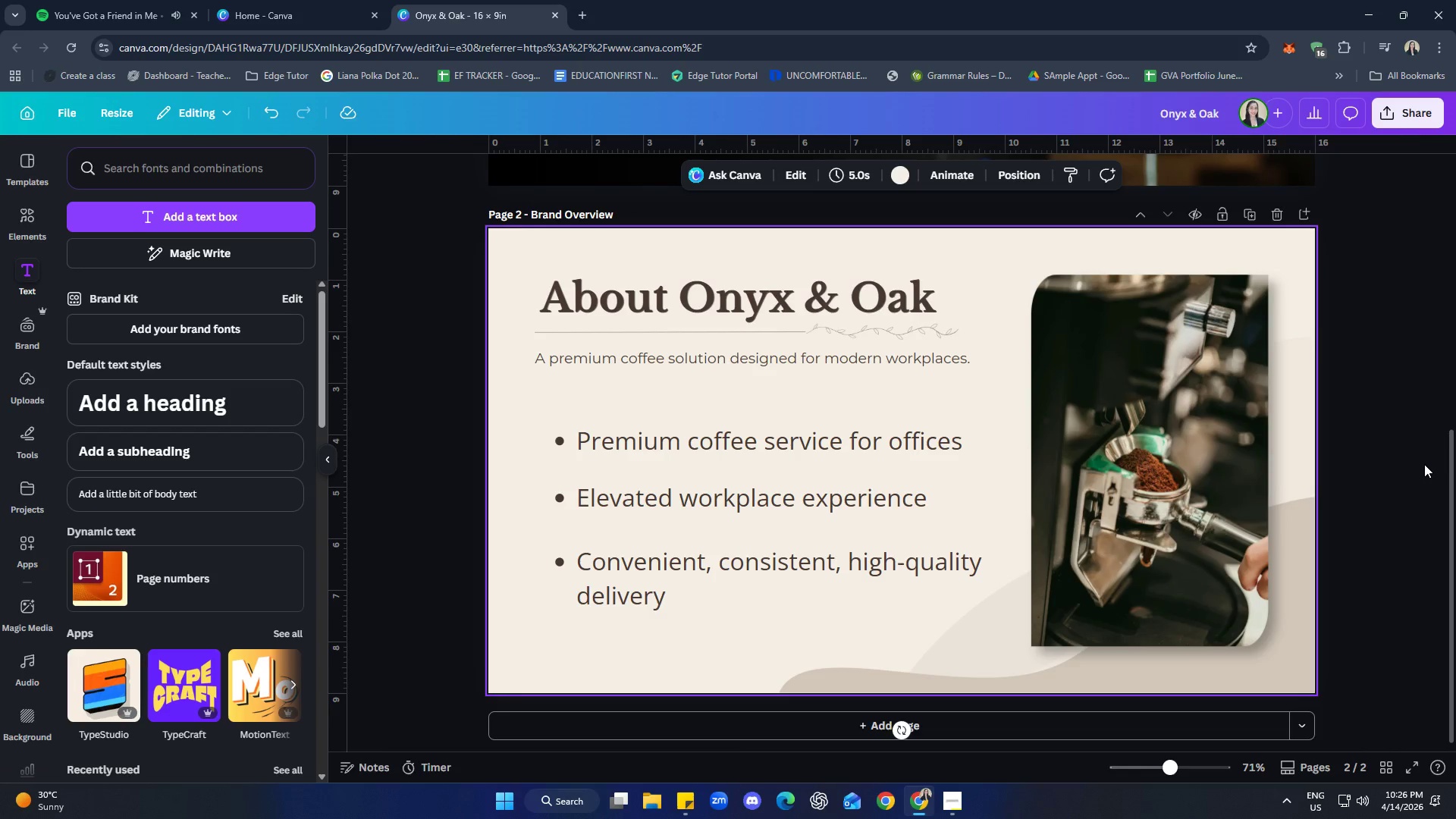 
scroll: coordinate [1424, 464], scroll_direction: none, amount: 0.0
 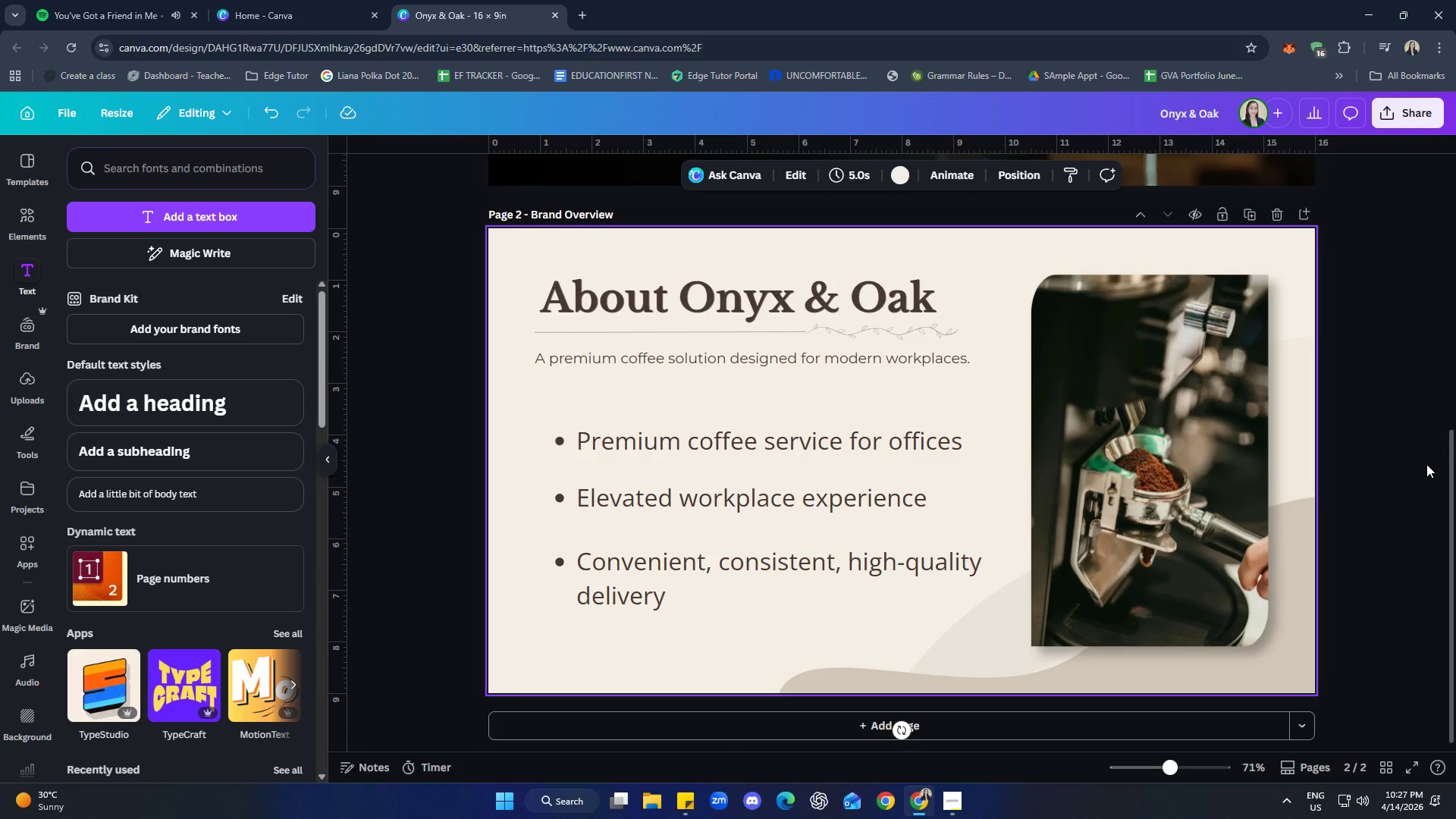 
wait(9.9)
 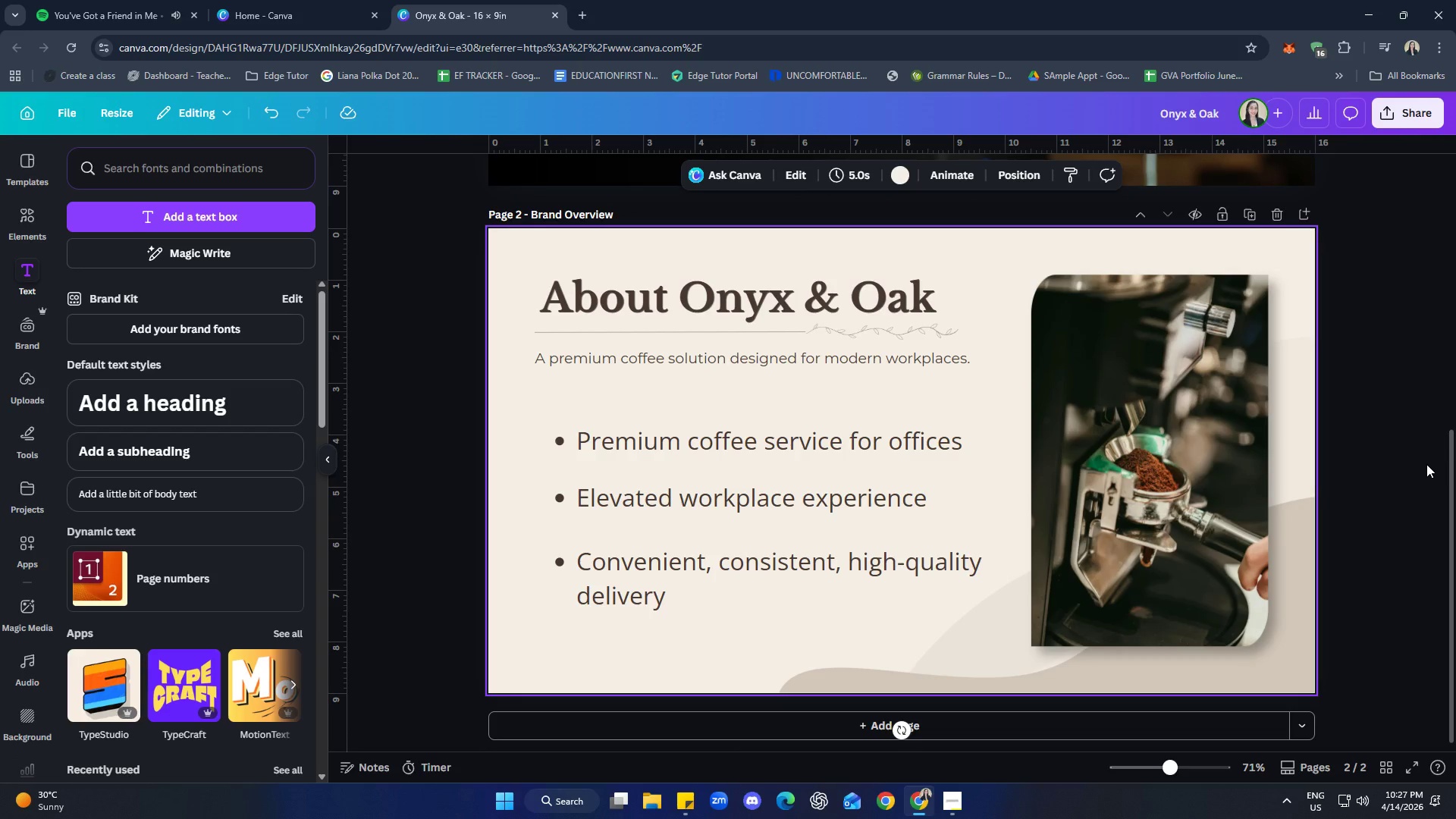 
left_click([895, 336])
 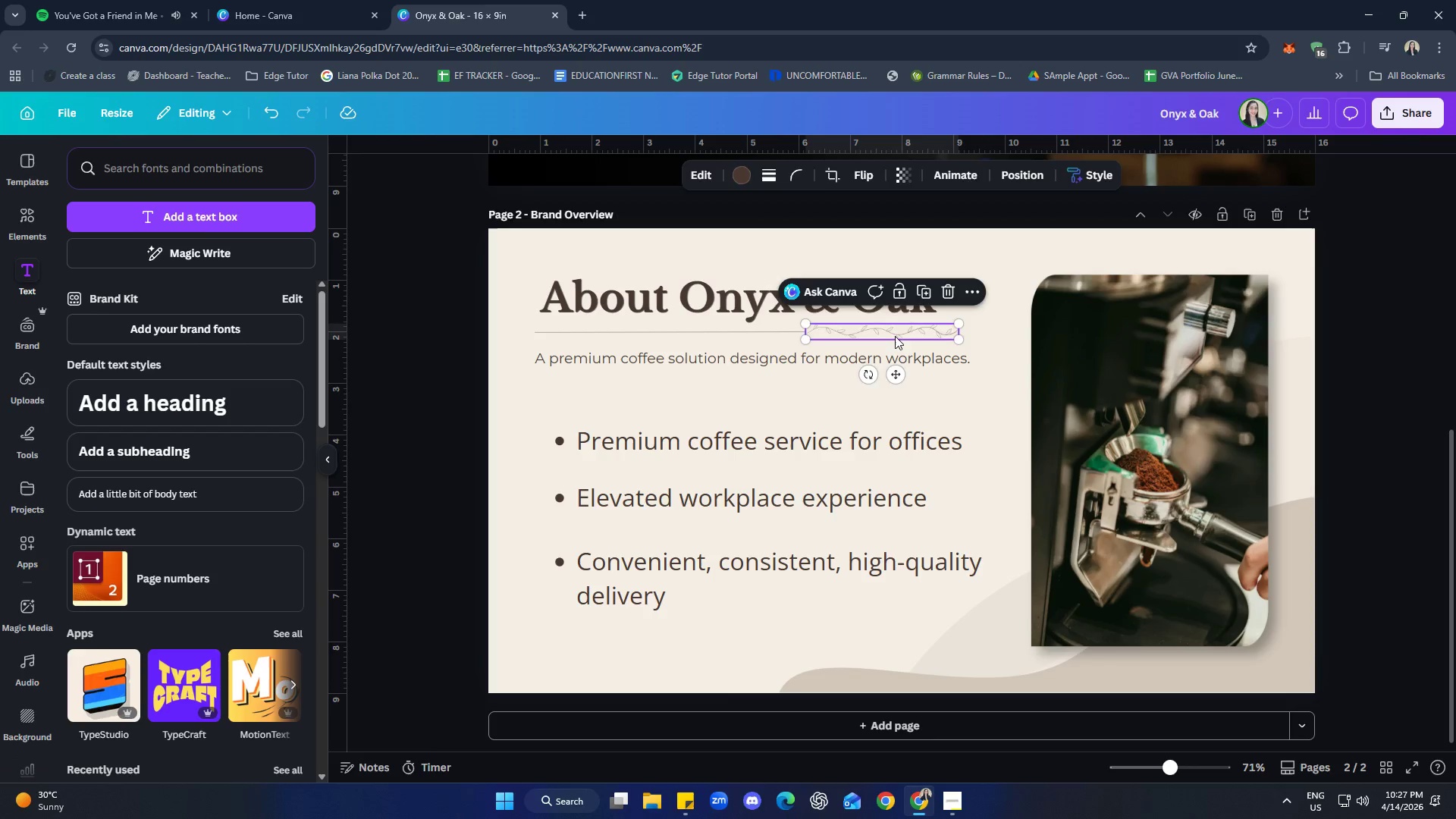 
key(Delete)
 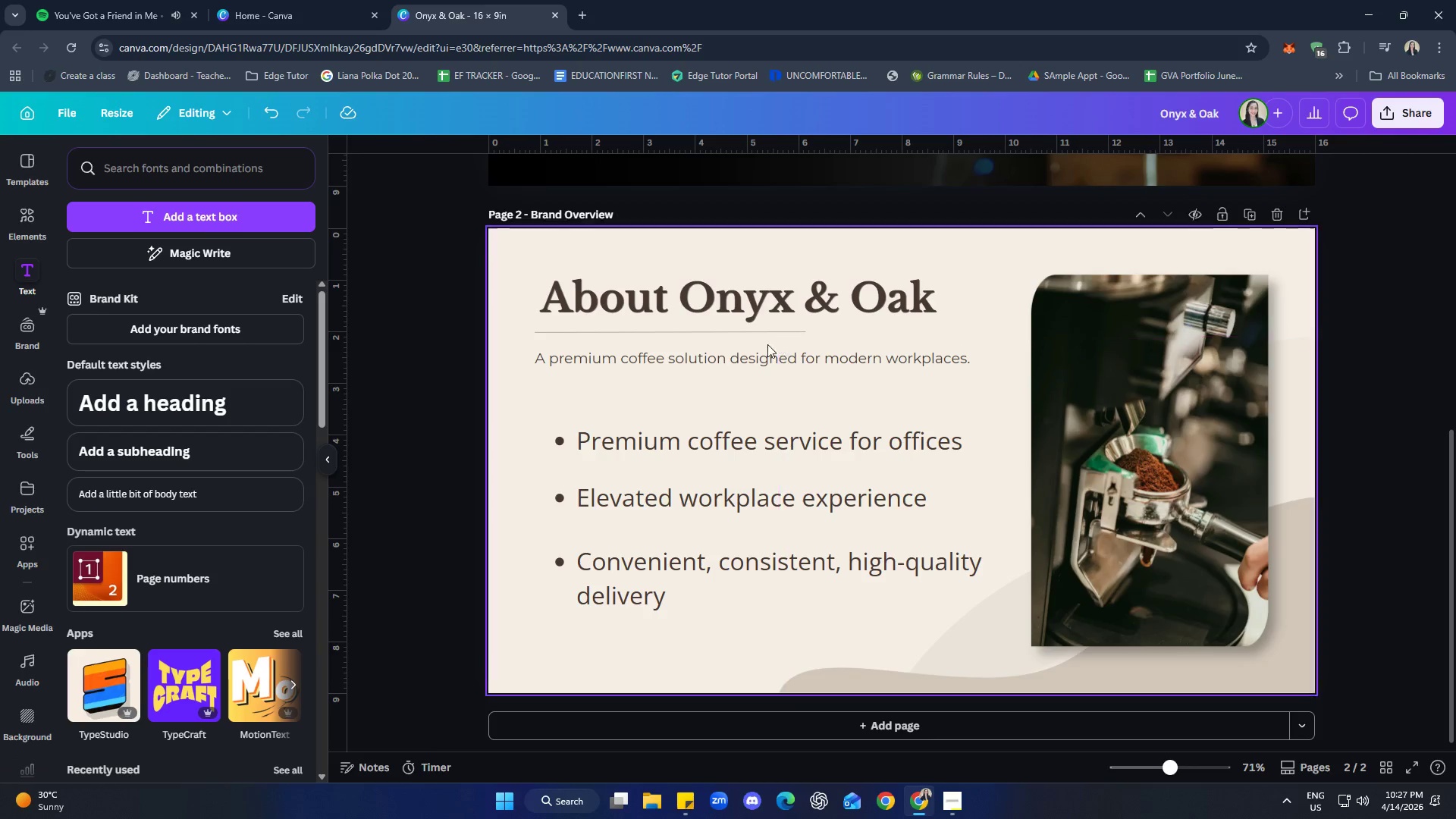 
left_click([777, 332])
 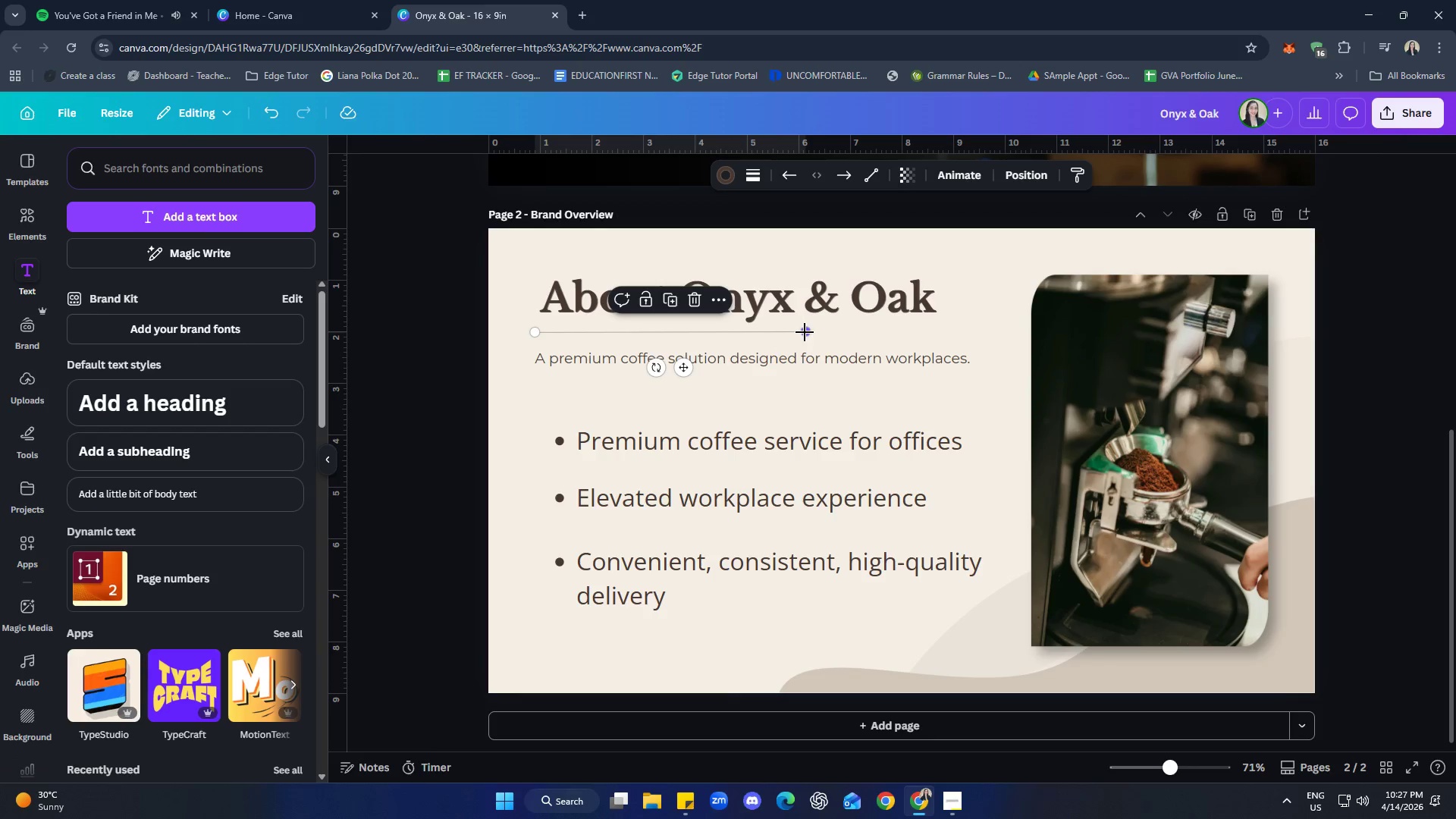 
left_click_drag(start_coordinate=[806, 332], to_coordinate=[942, 325])
 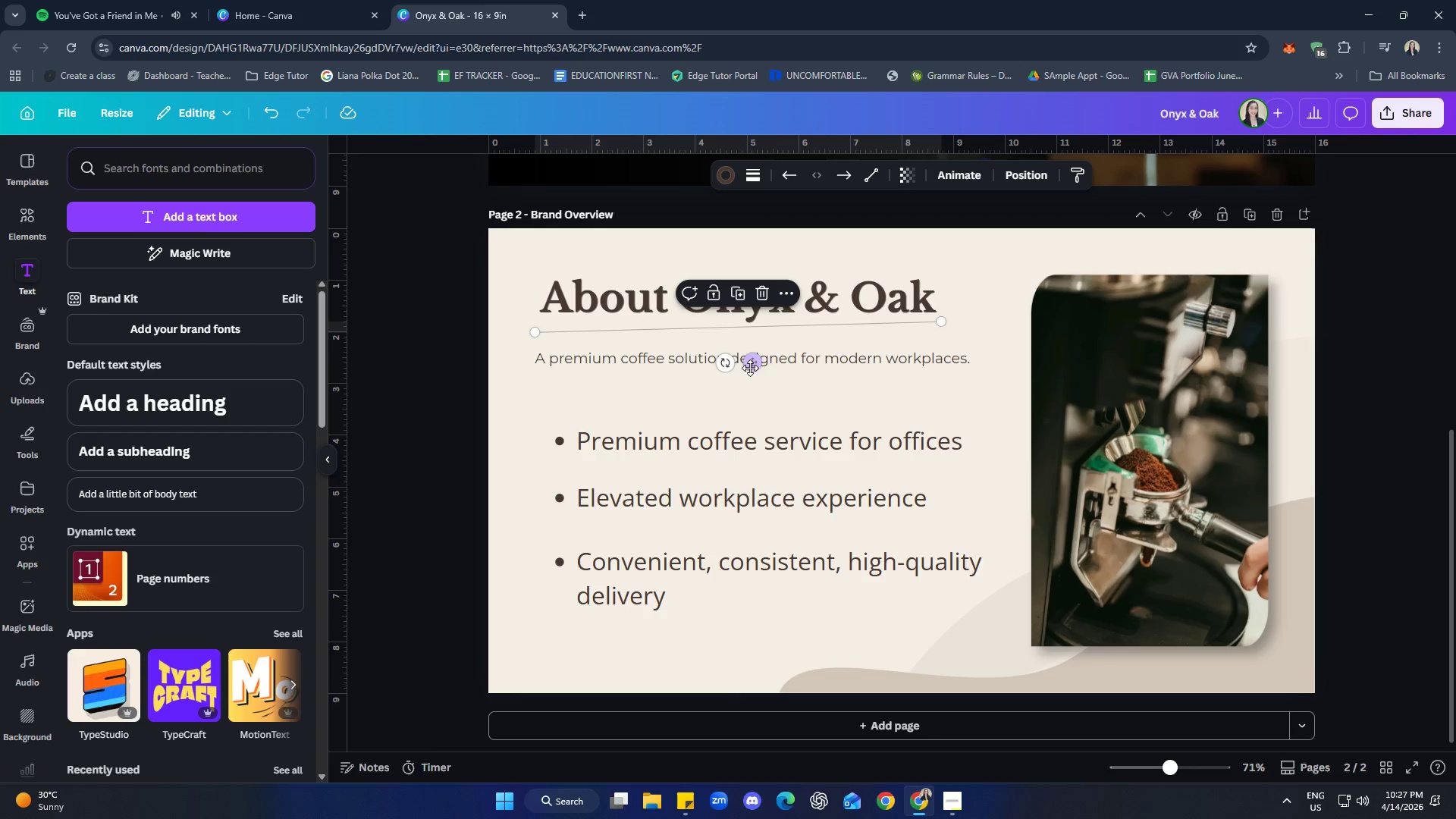 
left_click_drag(start_coordinate=[722, 361], to_coordinate=[715, 361])
 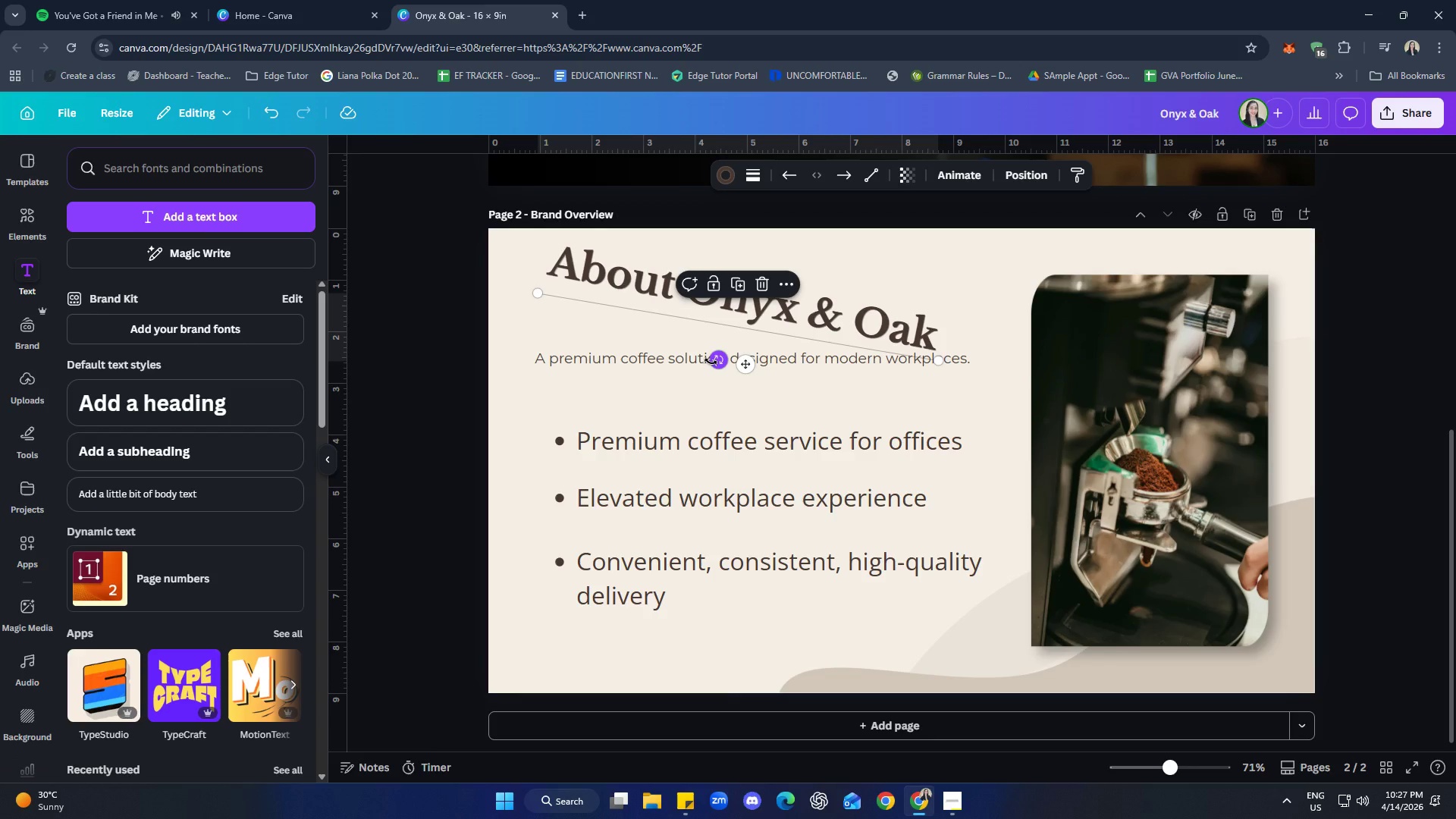 
key(Control+Z)
 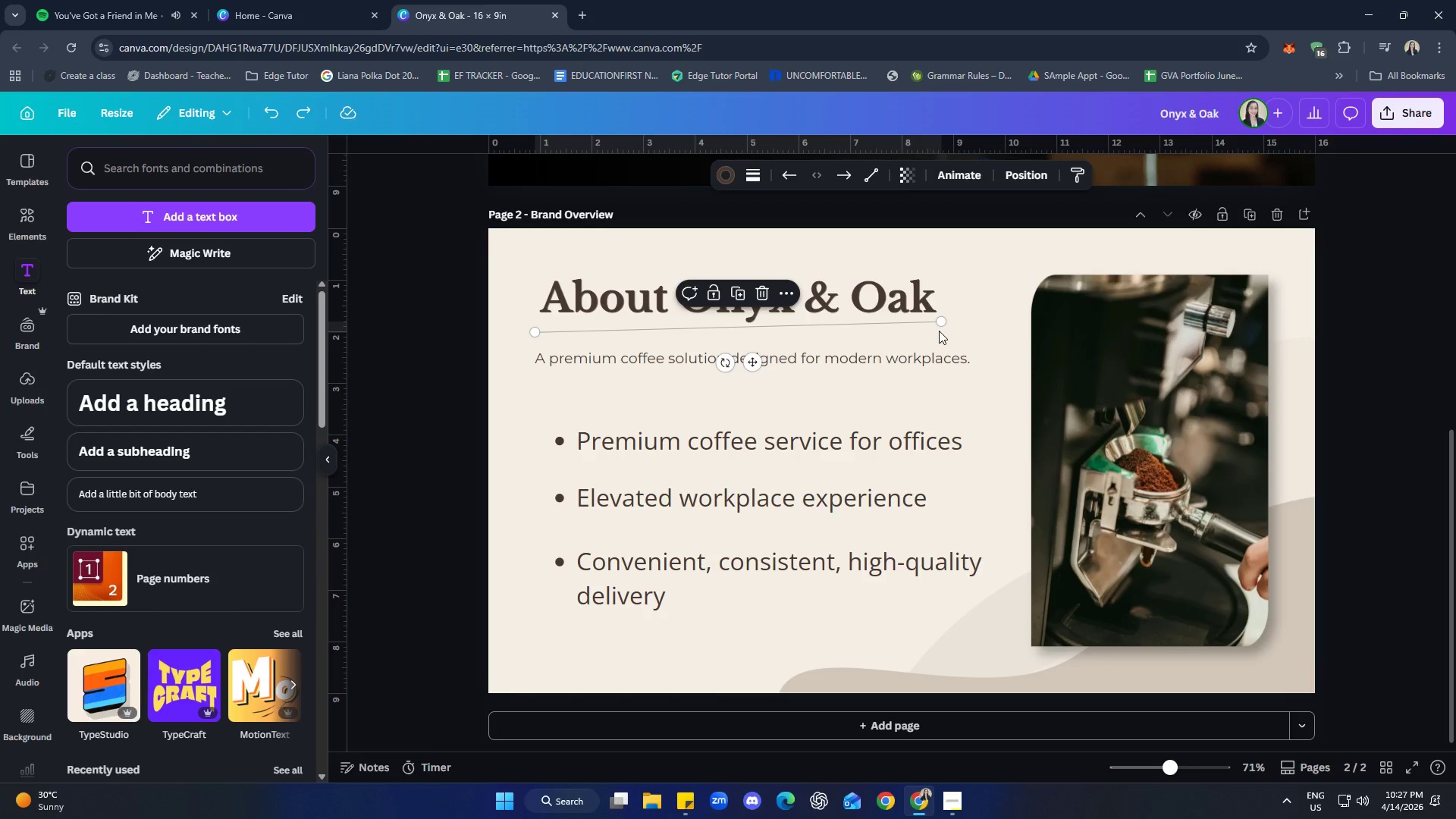 
left_click_drag(start_coordinate=[938, 326], to_coordinate=[944, 336])
 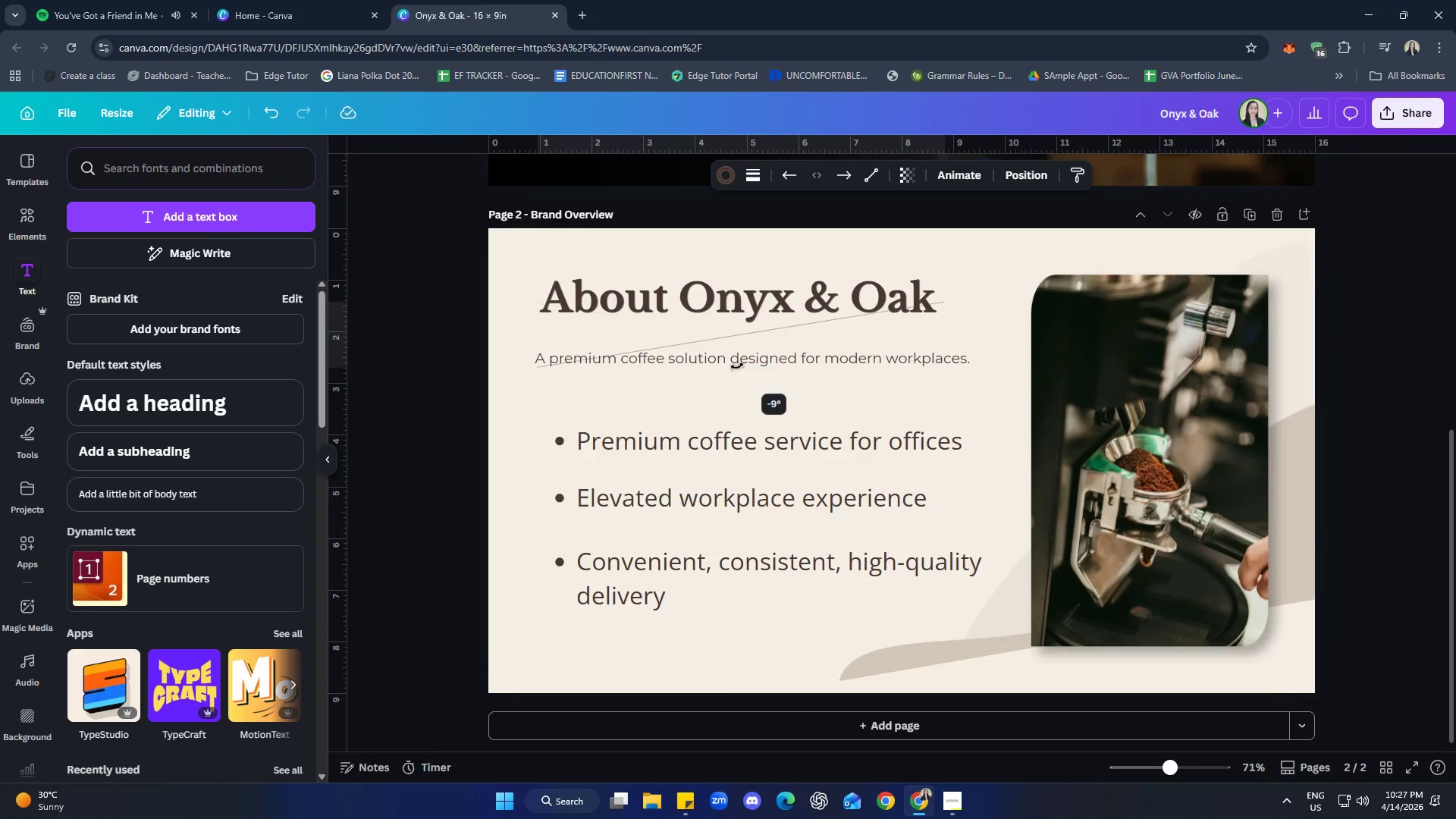 
key(Control+ControlLeft)
 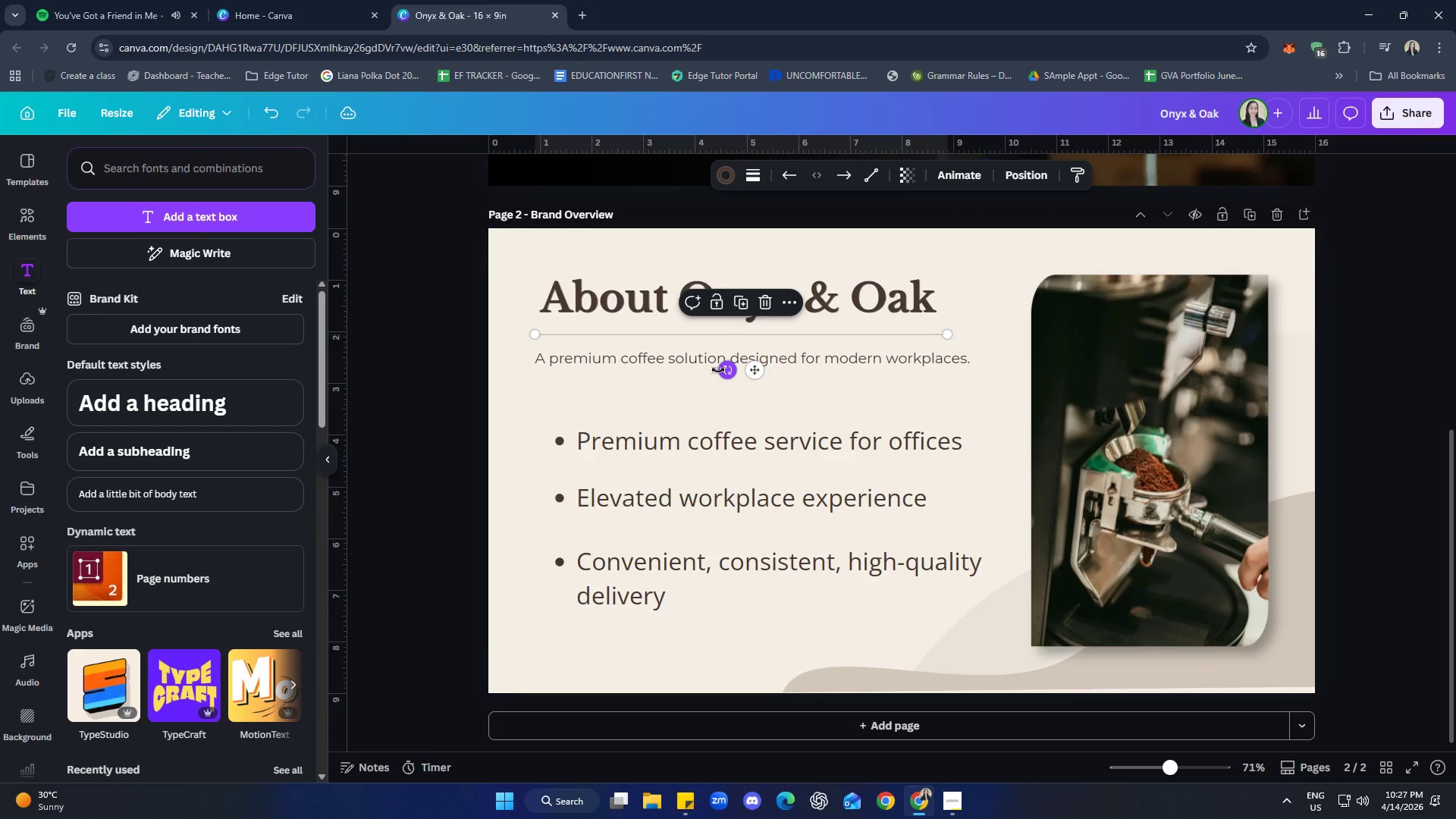 
key(Control+Z)
 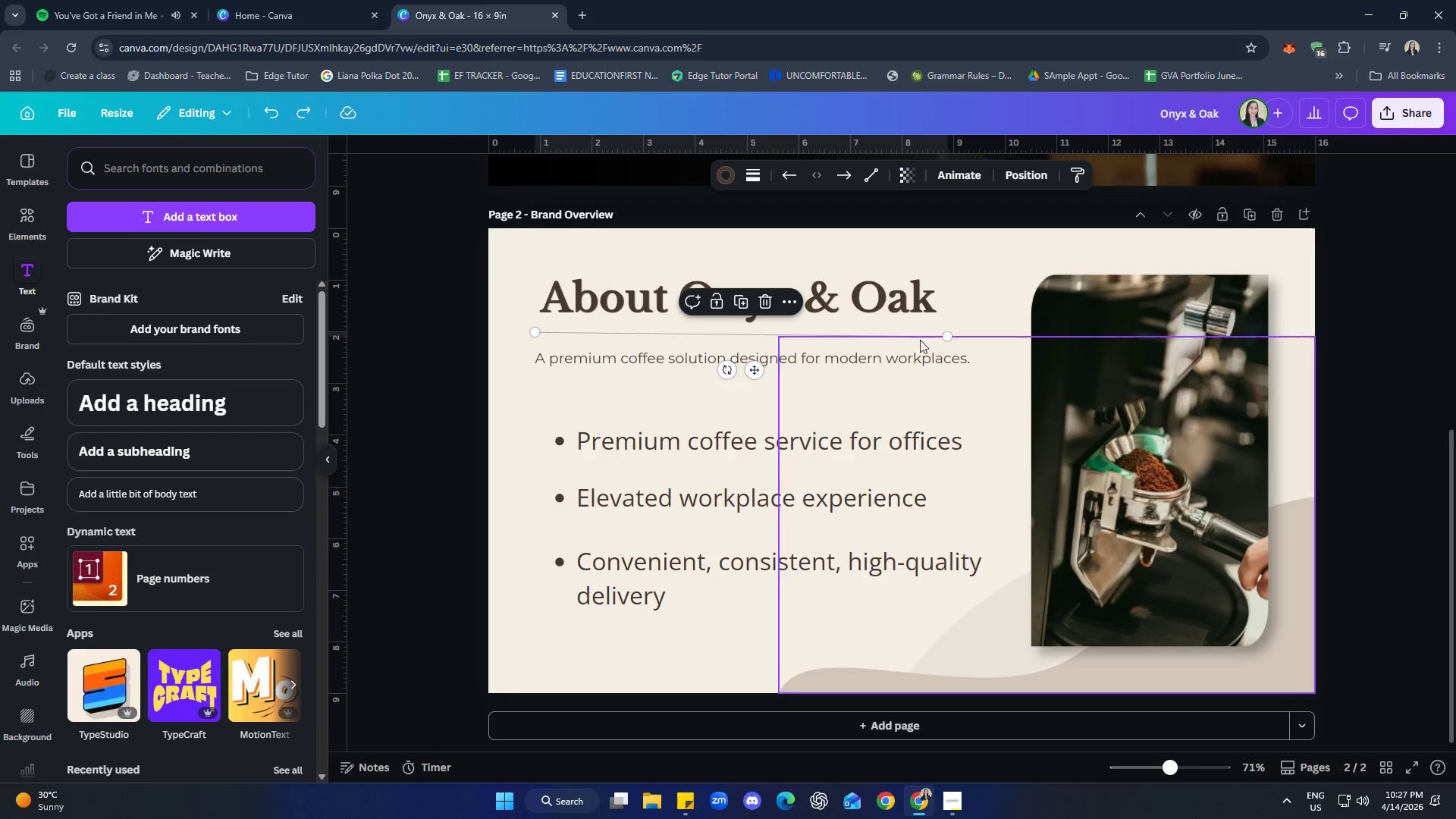 
left_click_drag(start_coordinate=[945, 338], to_coordinate=[763, 331])
 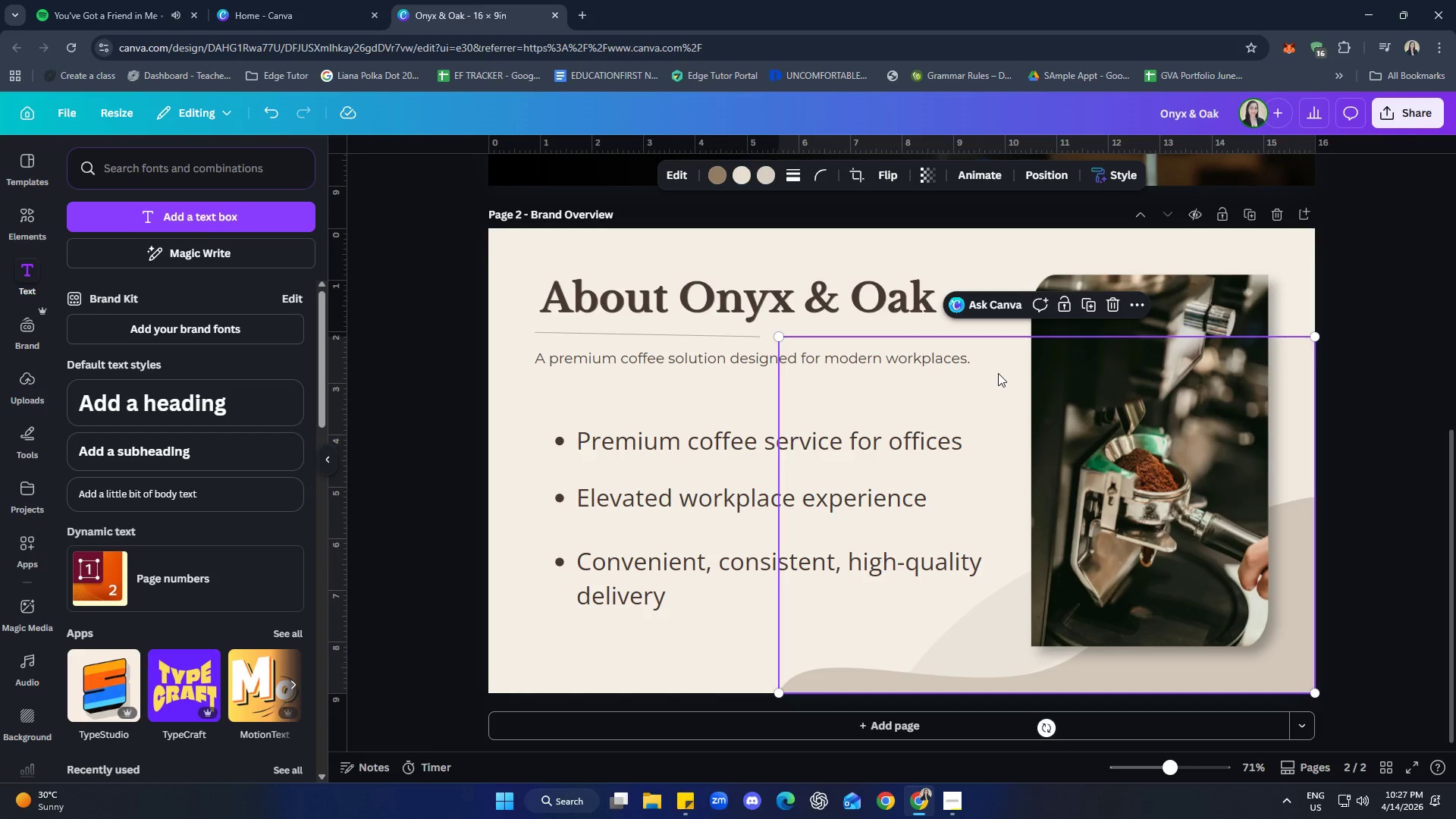 
right_click([998, 373])
 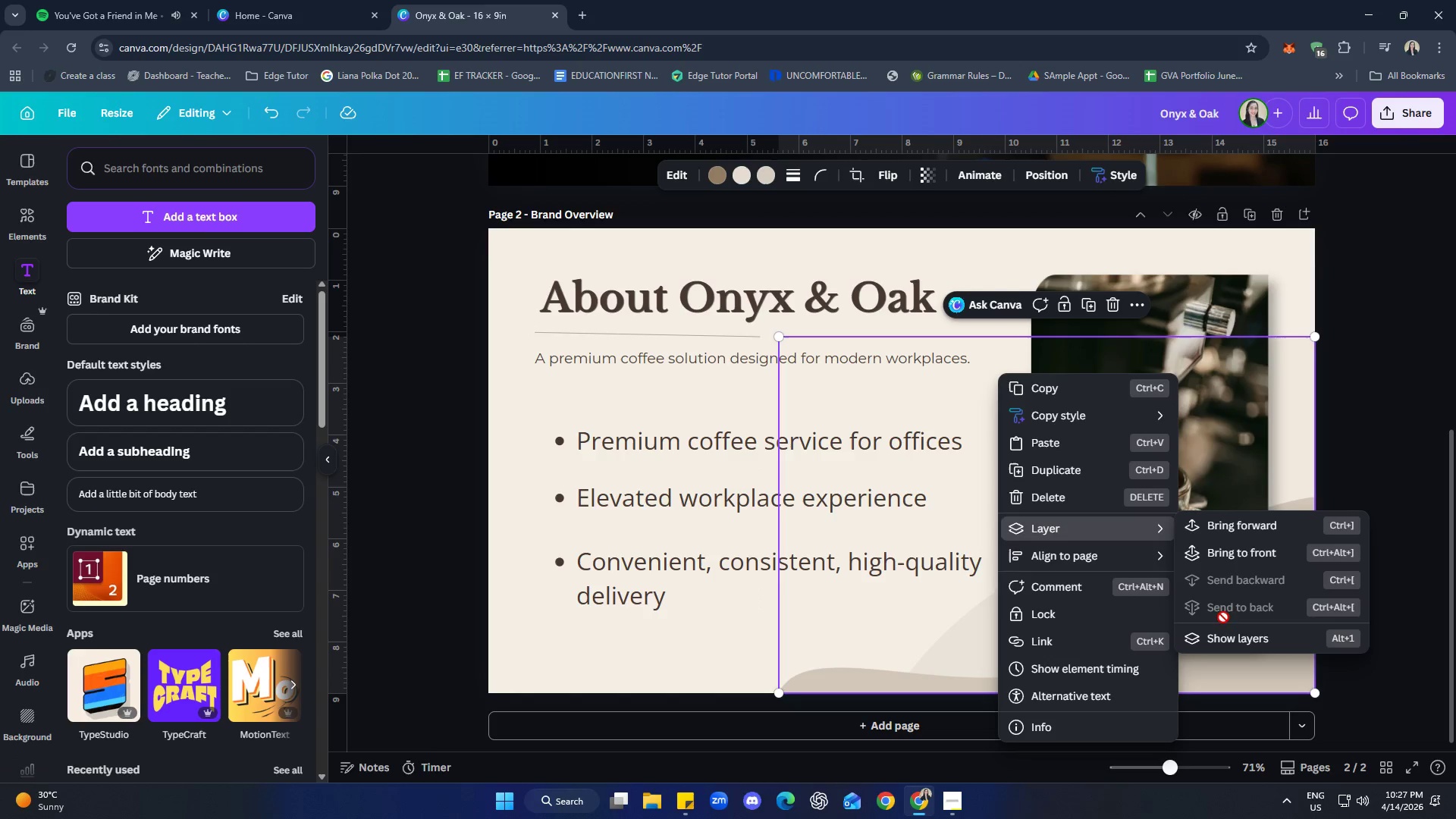 
left_click([1403, 350])
 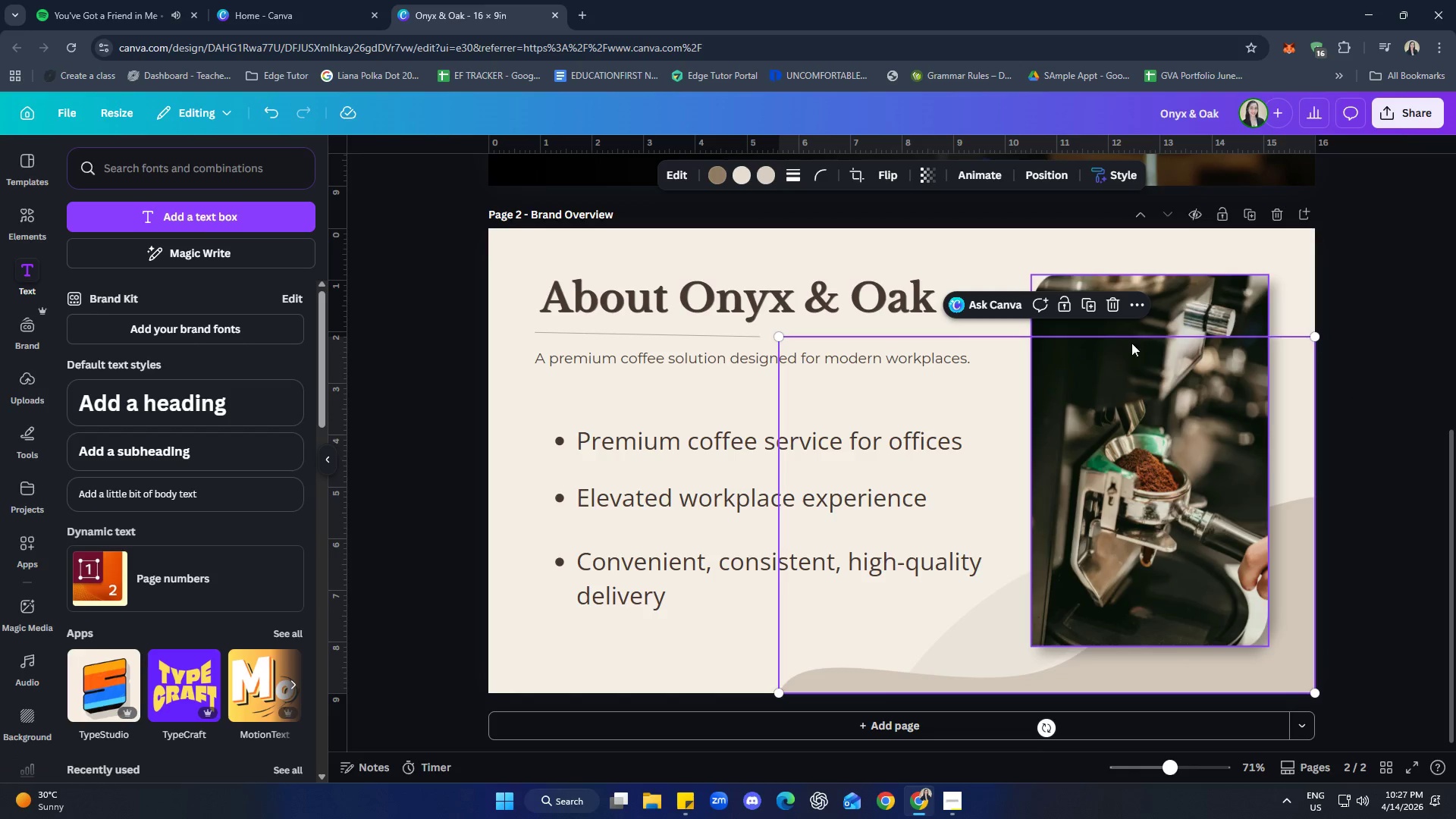 
left_click([1060, 304])
 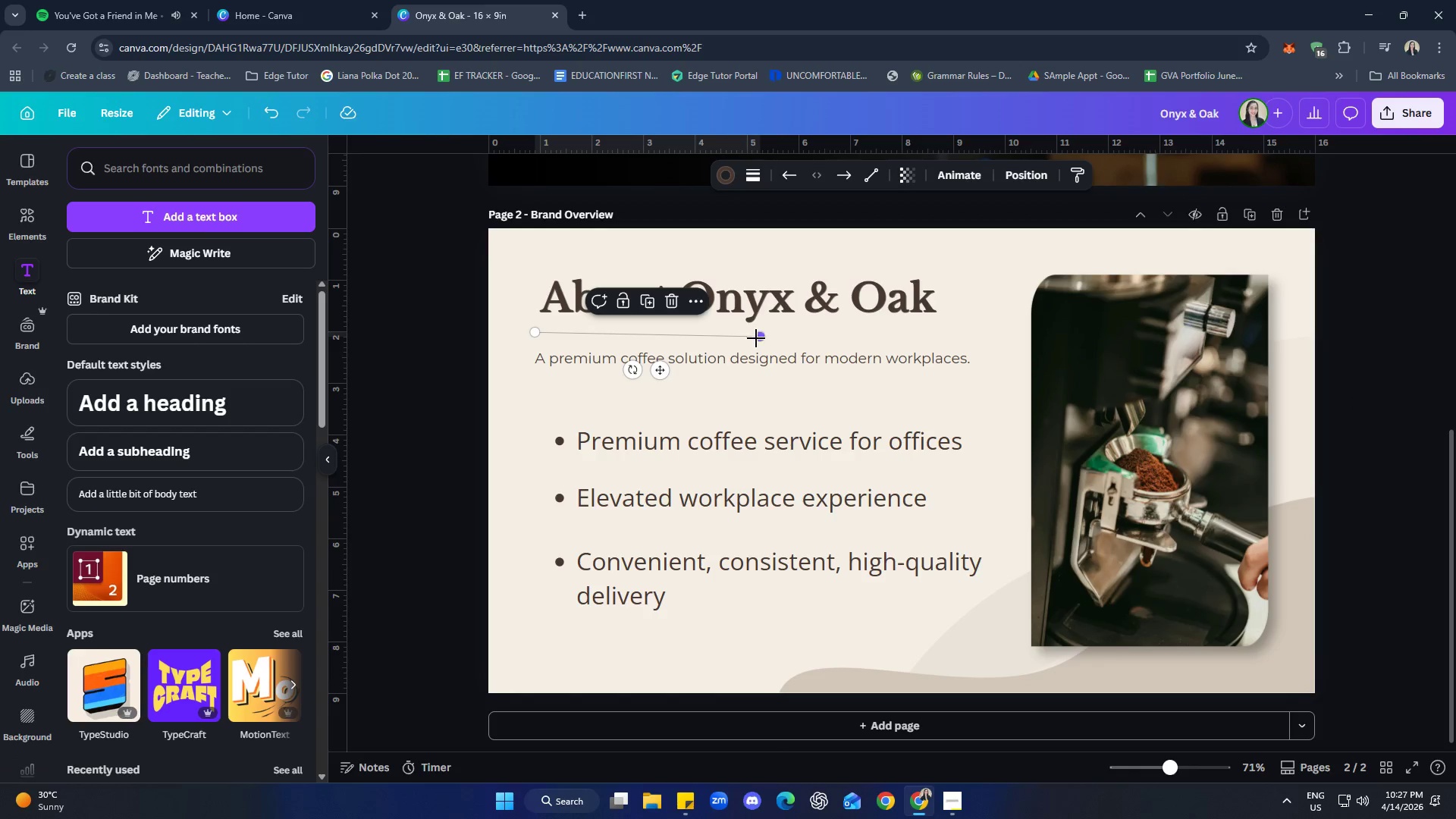 
left_click_drag(start_coordinate=[758, 337], to_coordinate=[933, 334])
 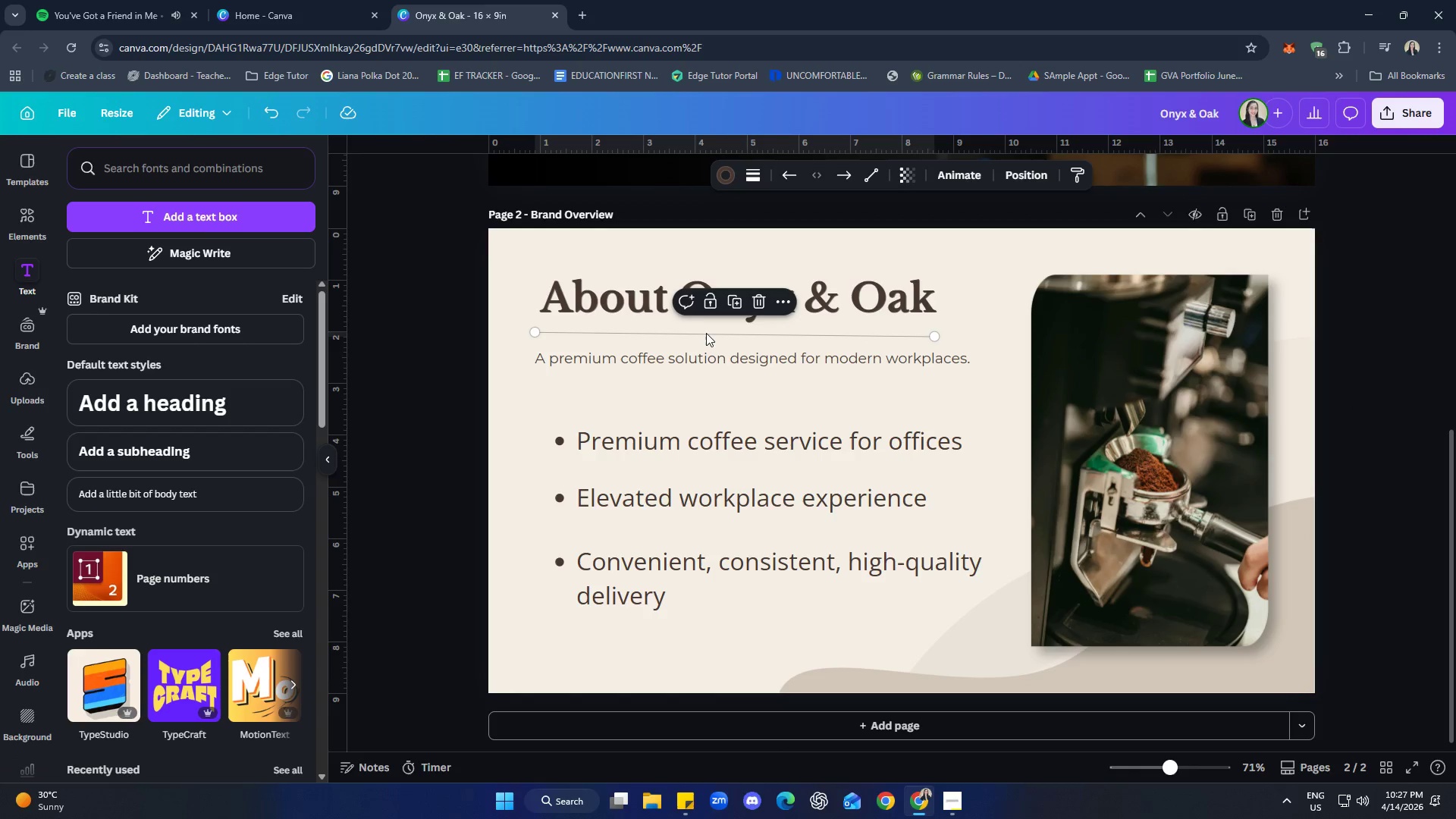 
left_click([702, 336])
 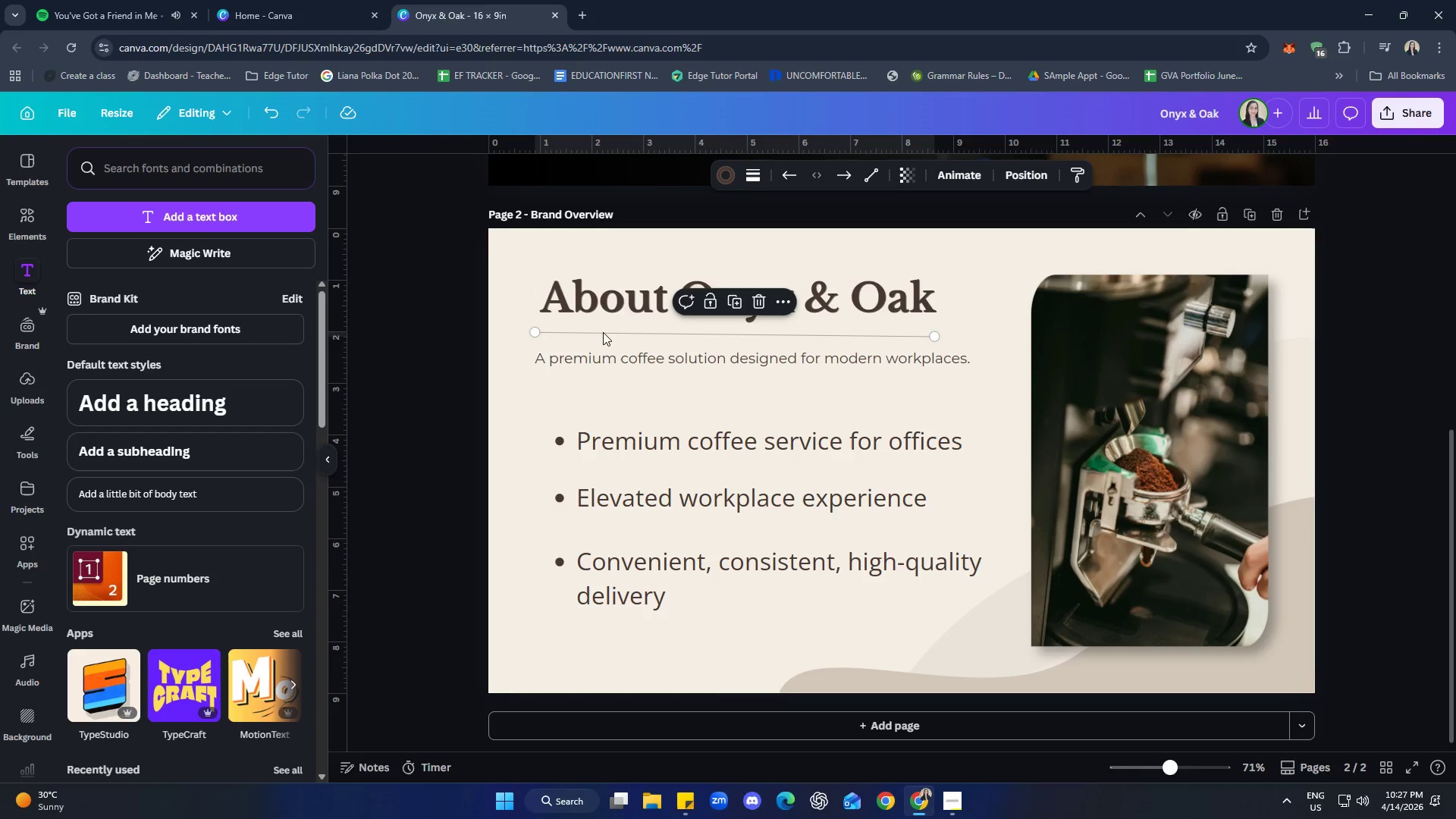 
double_click([607, 327])
 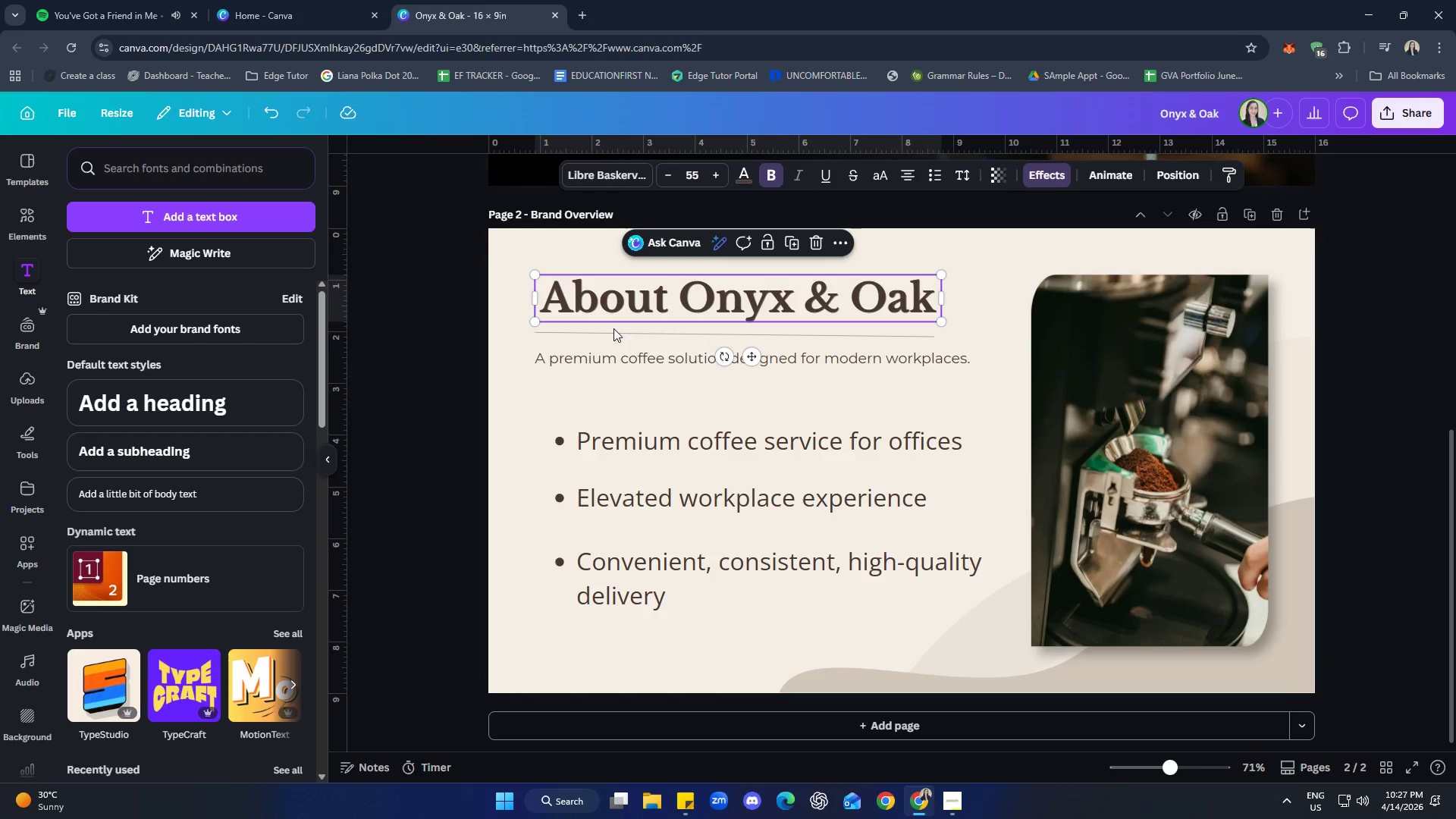 
left_click([613, 331])
 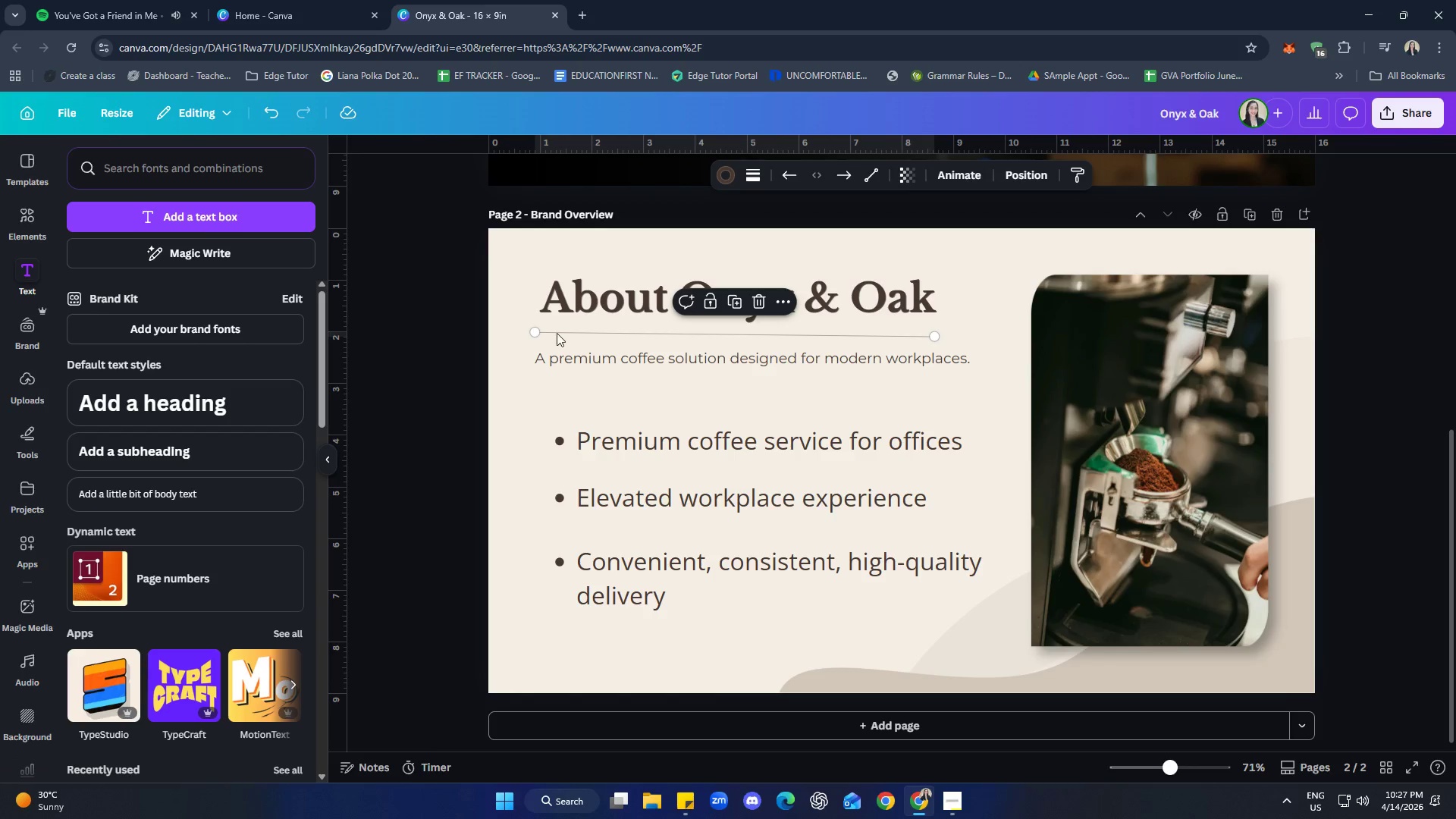 
left_click_drag(start_coordinate=[535, 333], to_coordinate=[536, 338])
 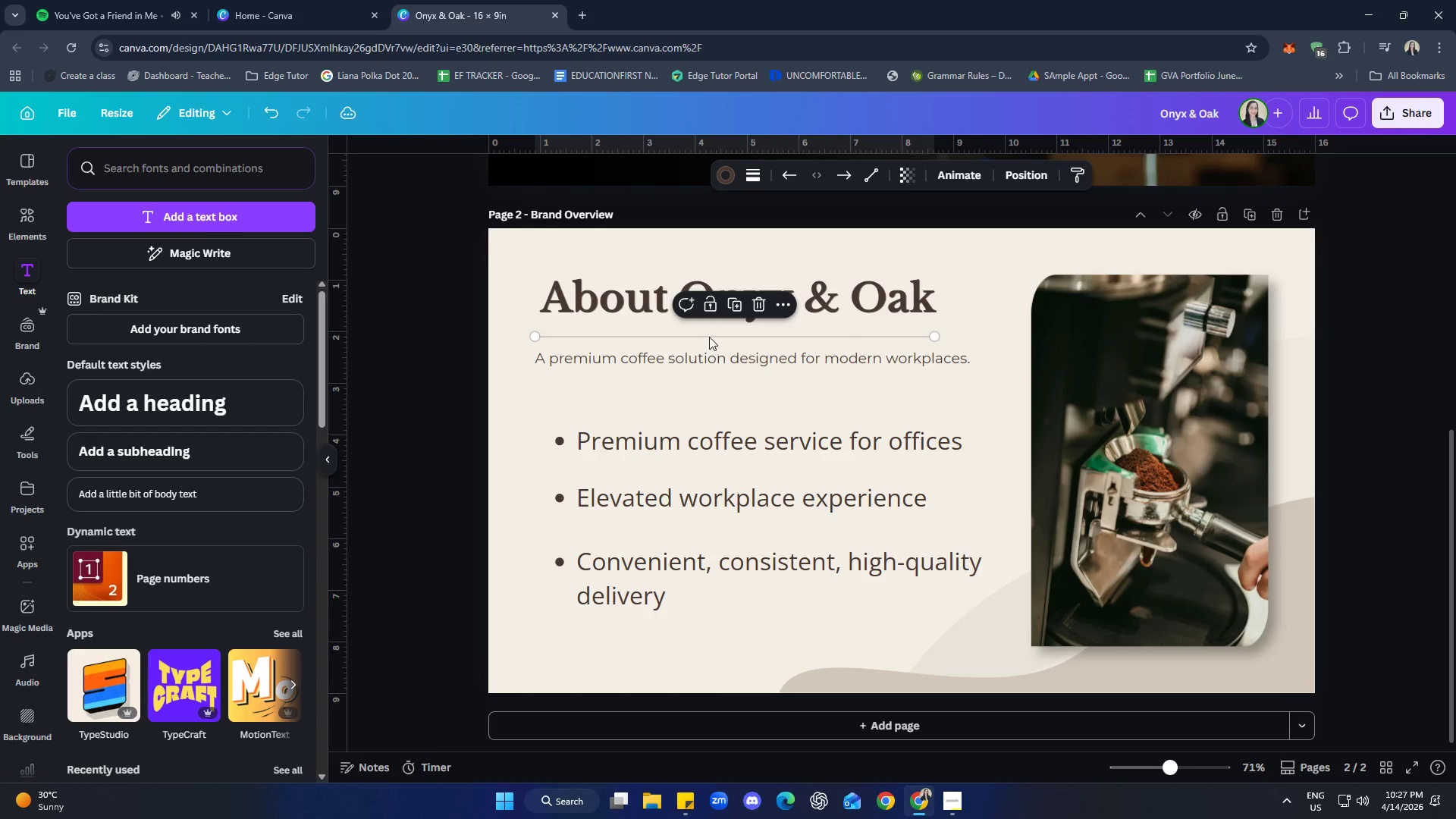 
left_click([709, 337])
 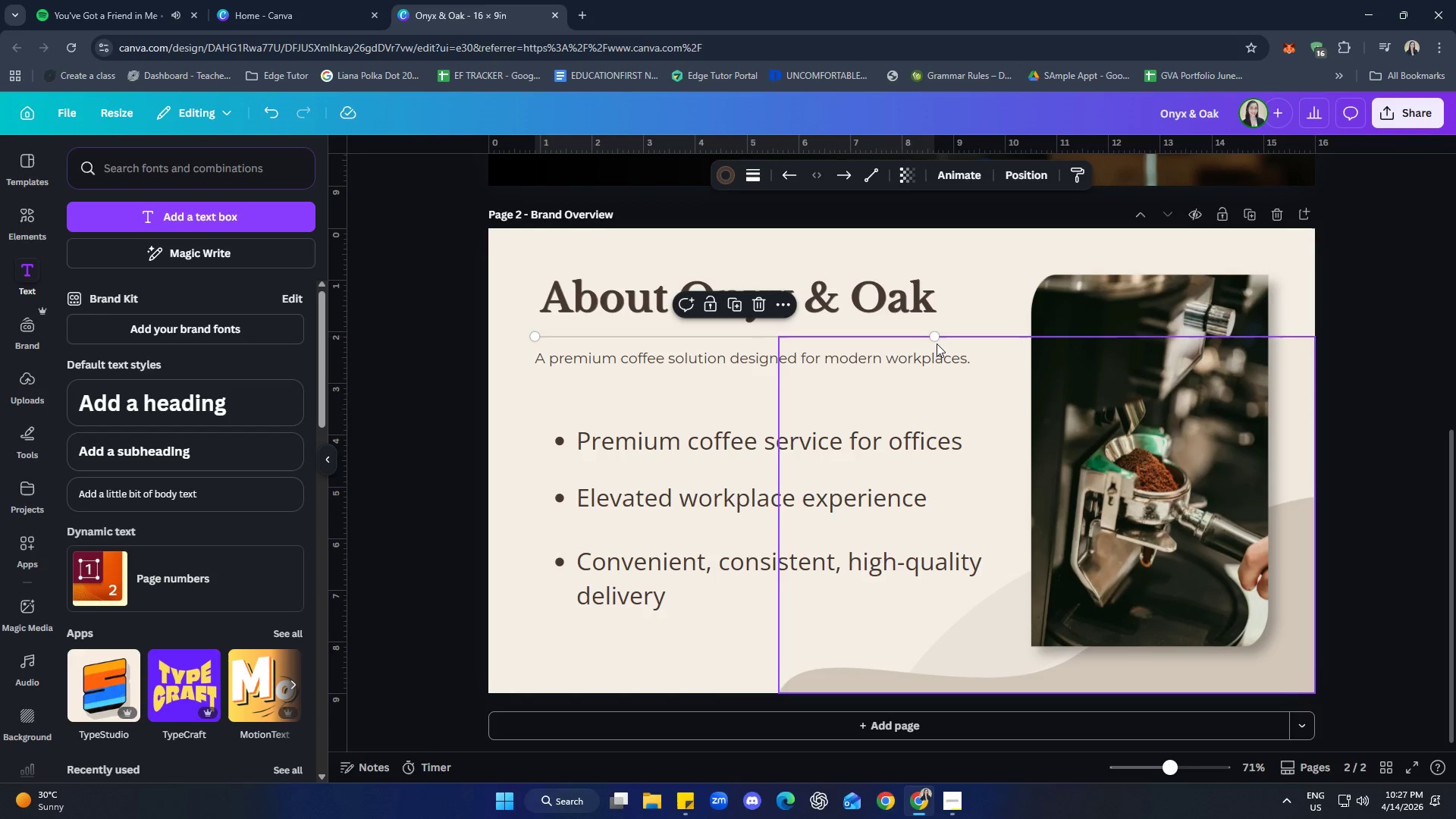 
left_click([934, 340])
 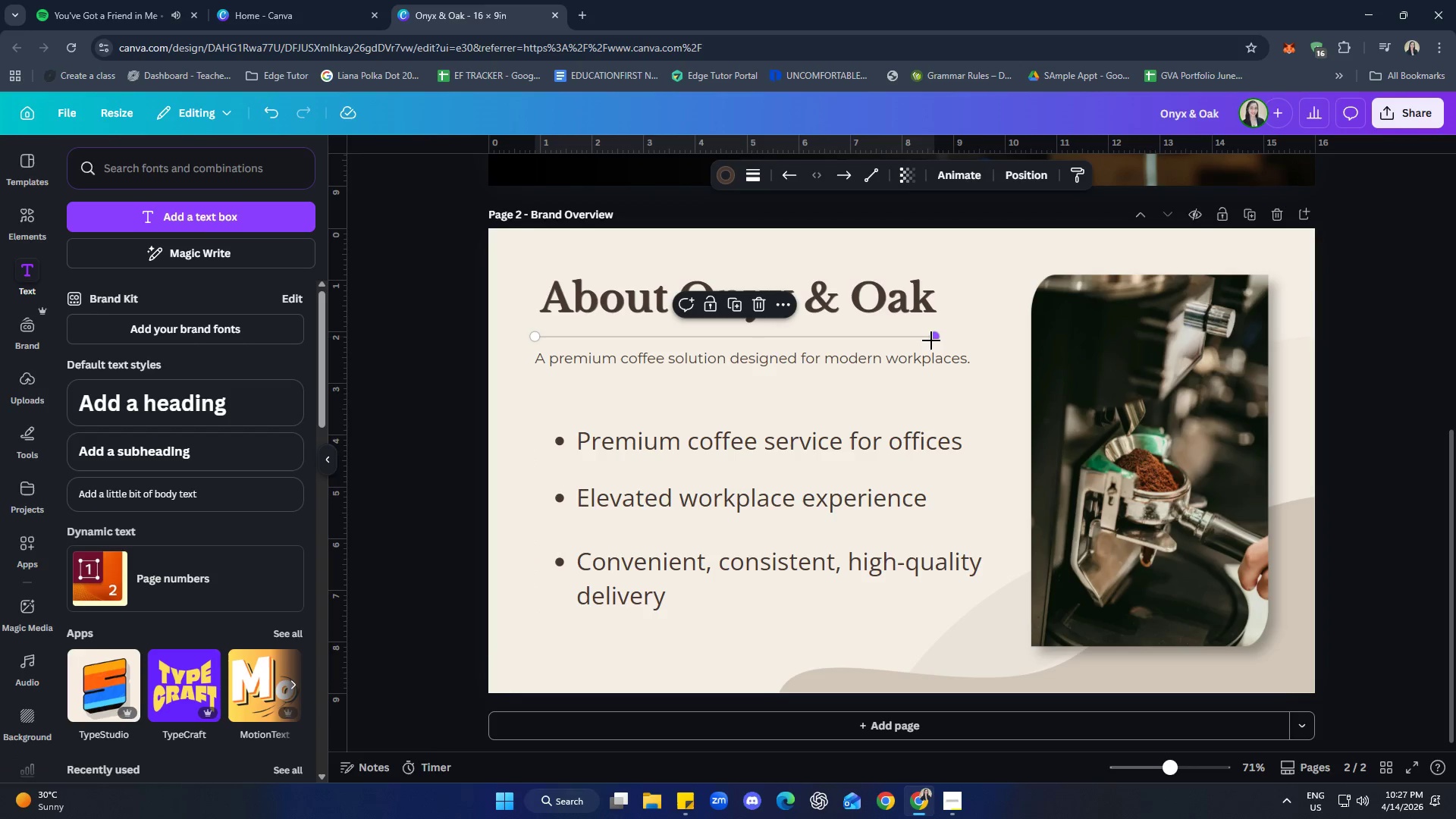 
left_click_drag(start_coordinate=[933, 339], to_coordinate=[764, 337])
 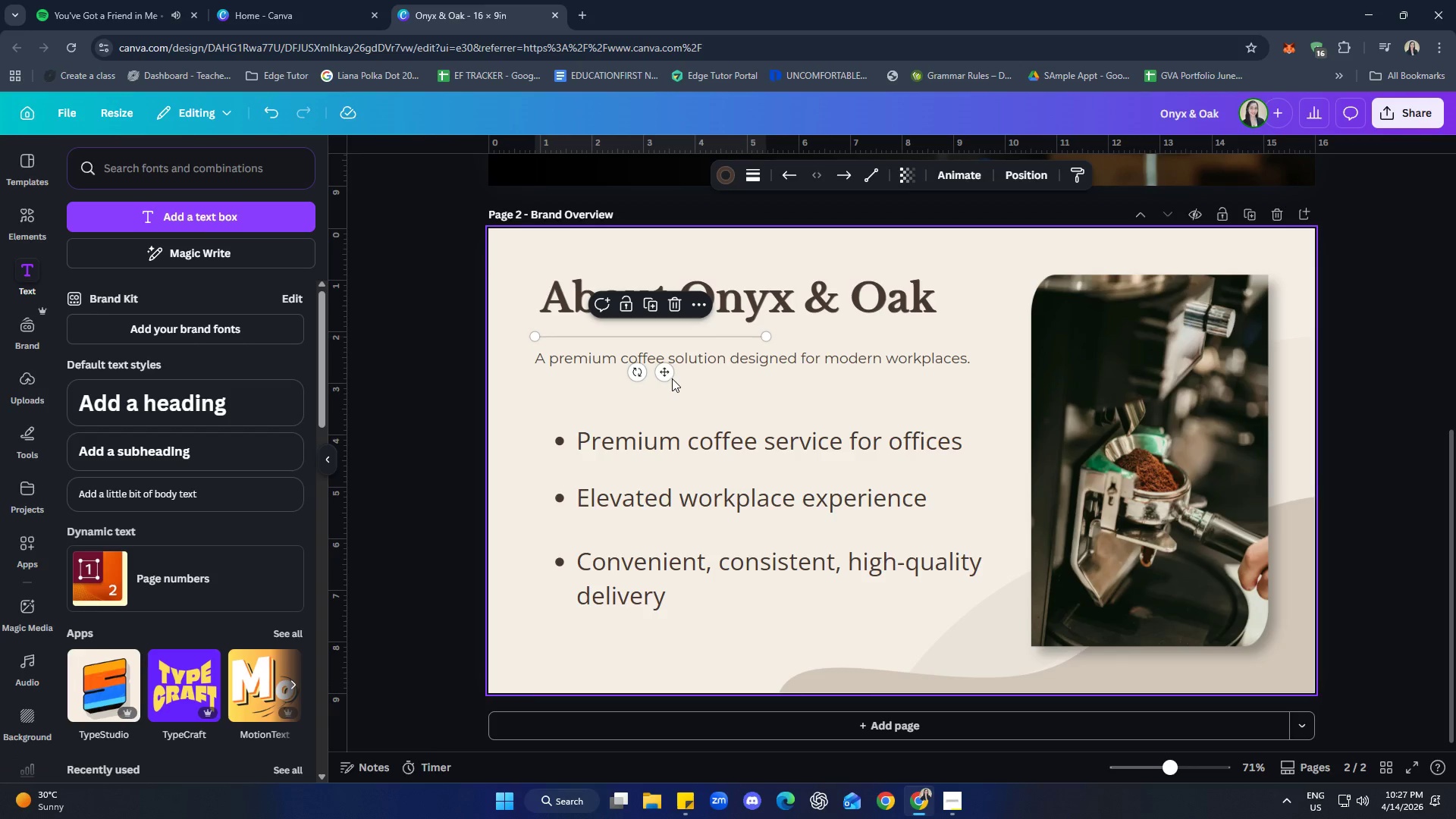 
left_click_drag(start_coordinate=[668, 375], to_coordinate=[666, 369])
 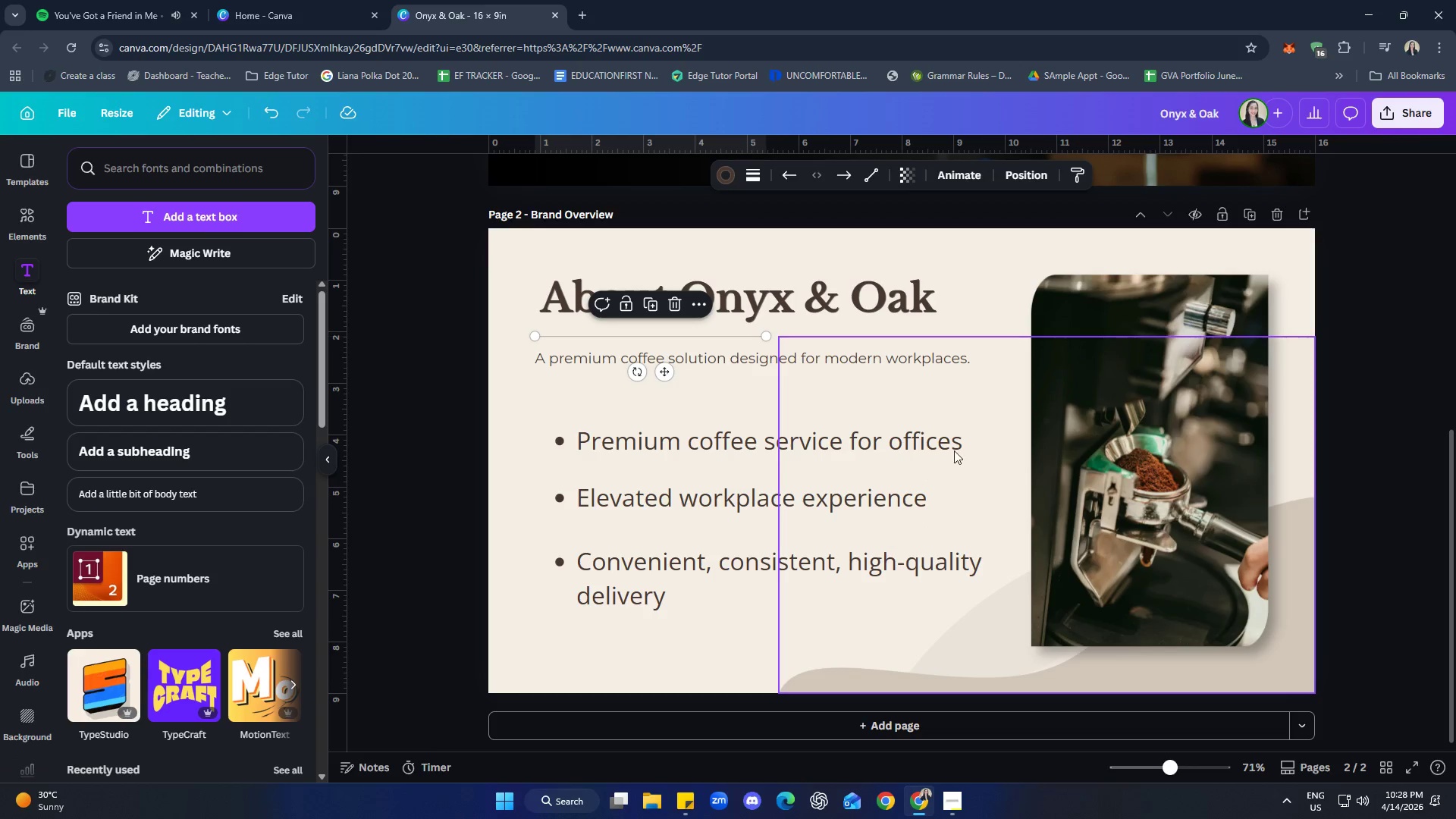 
left_click([899, 396])
 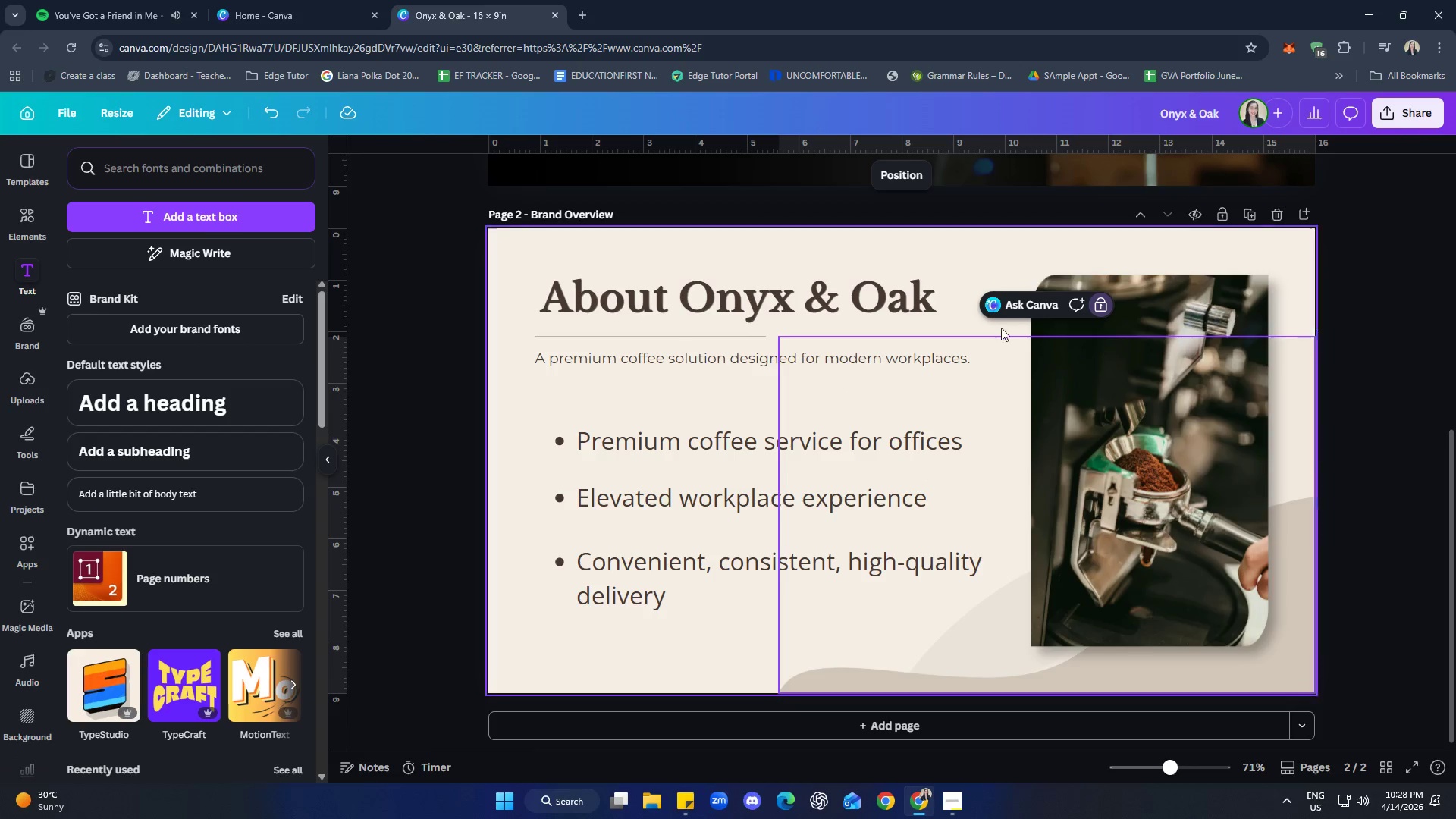 
left_click([1096, 303])
 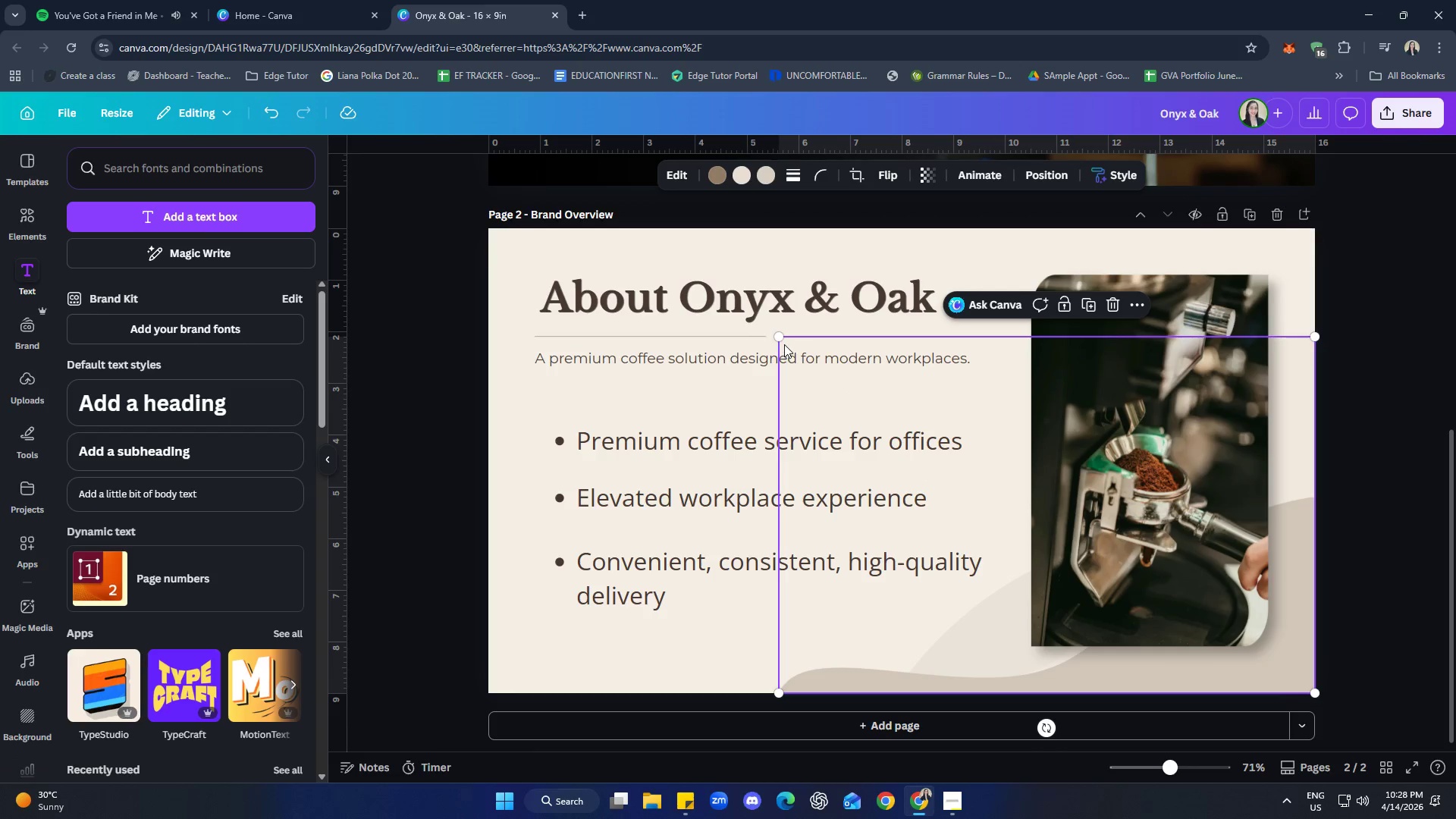 
left_click_drag(start_coordinate=[782, 338], to_coordinate=[825, 349])
 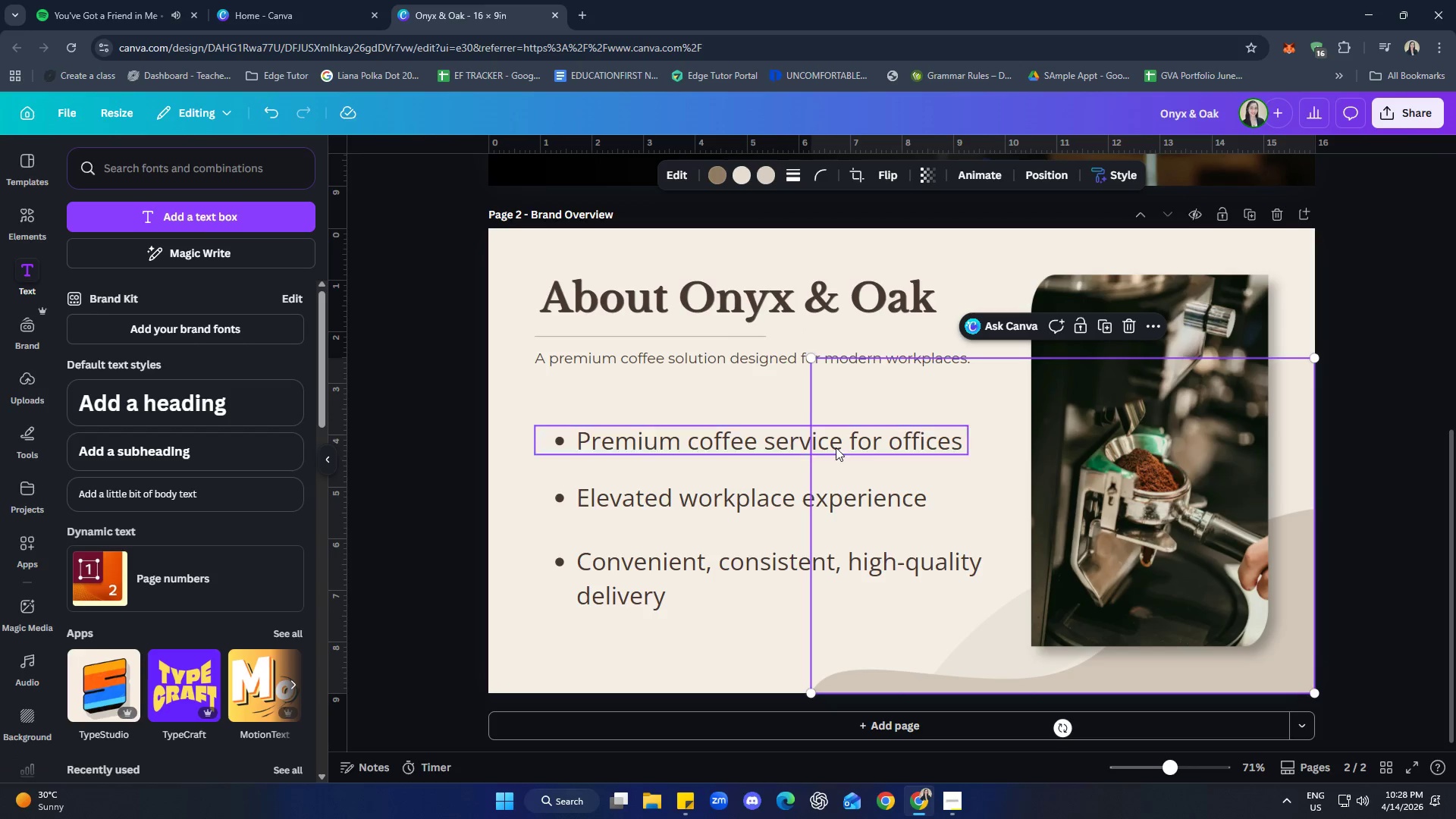 
left_click([751, 405])
 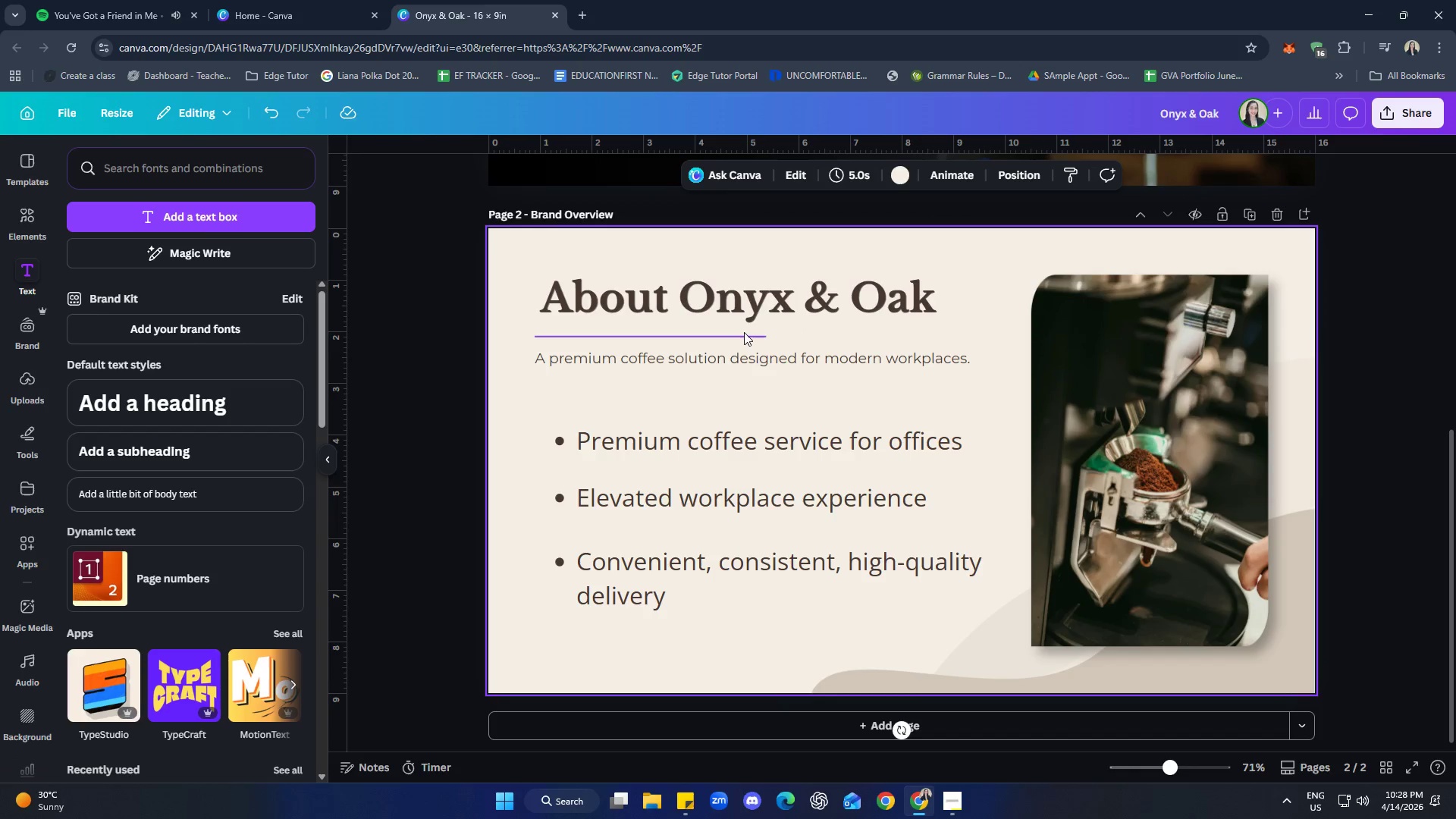 
left_click([742, 335])
 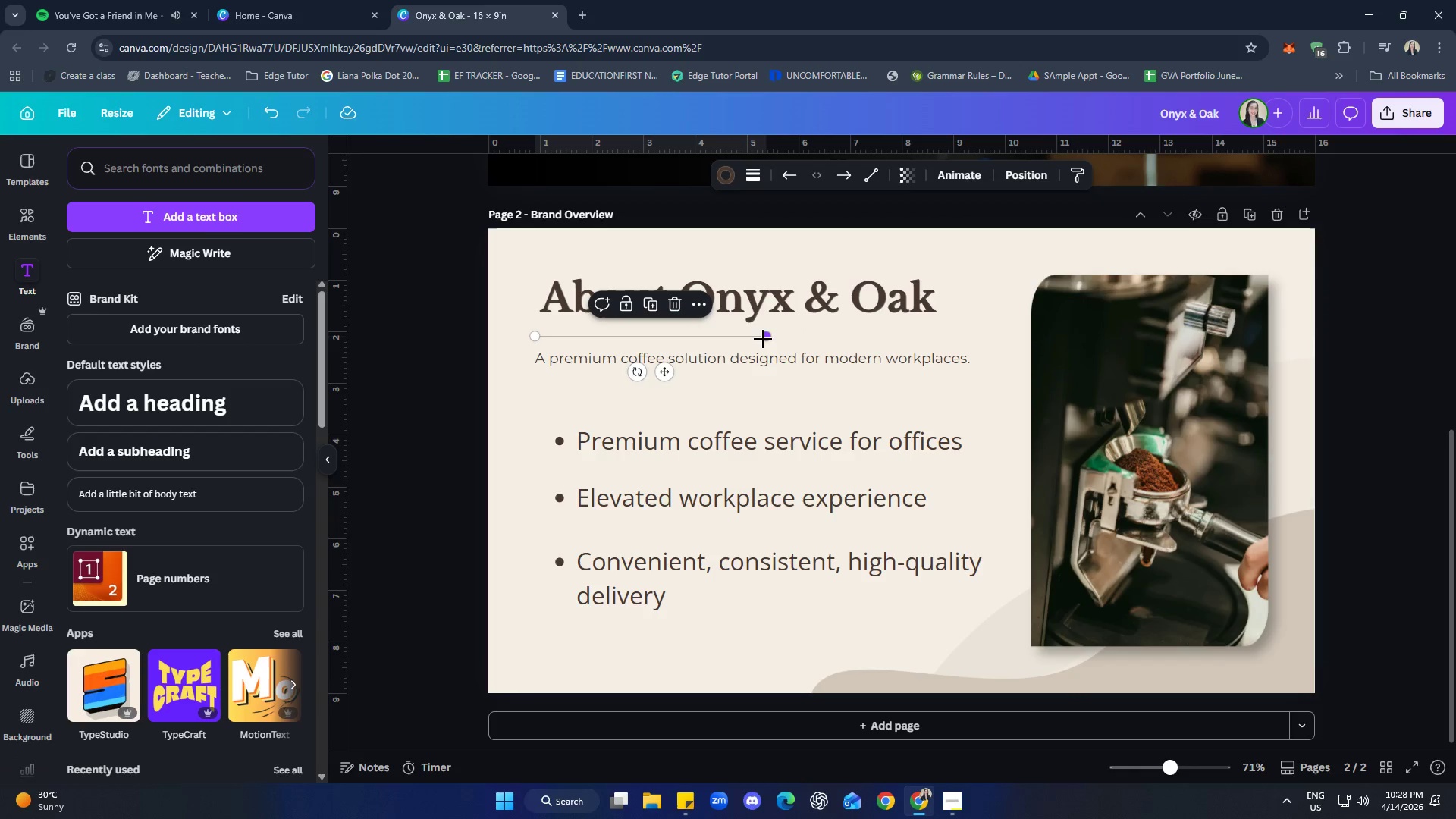 
left_click_drag(start_coordinate=[763, 339], to_coordinate=[934, 334])
 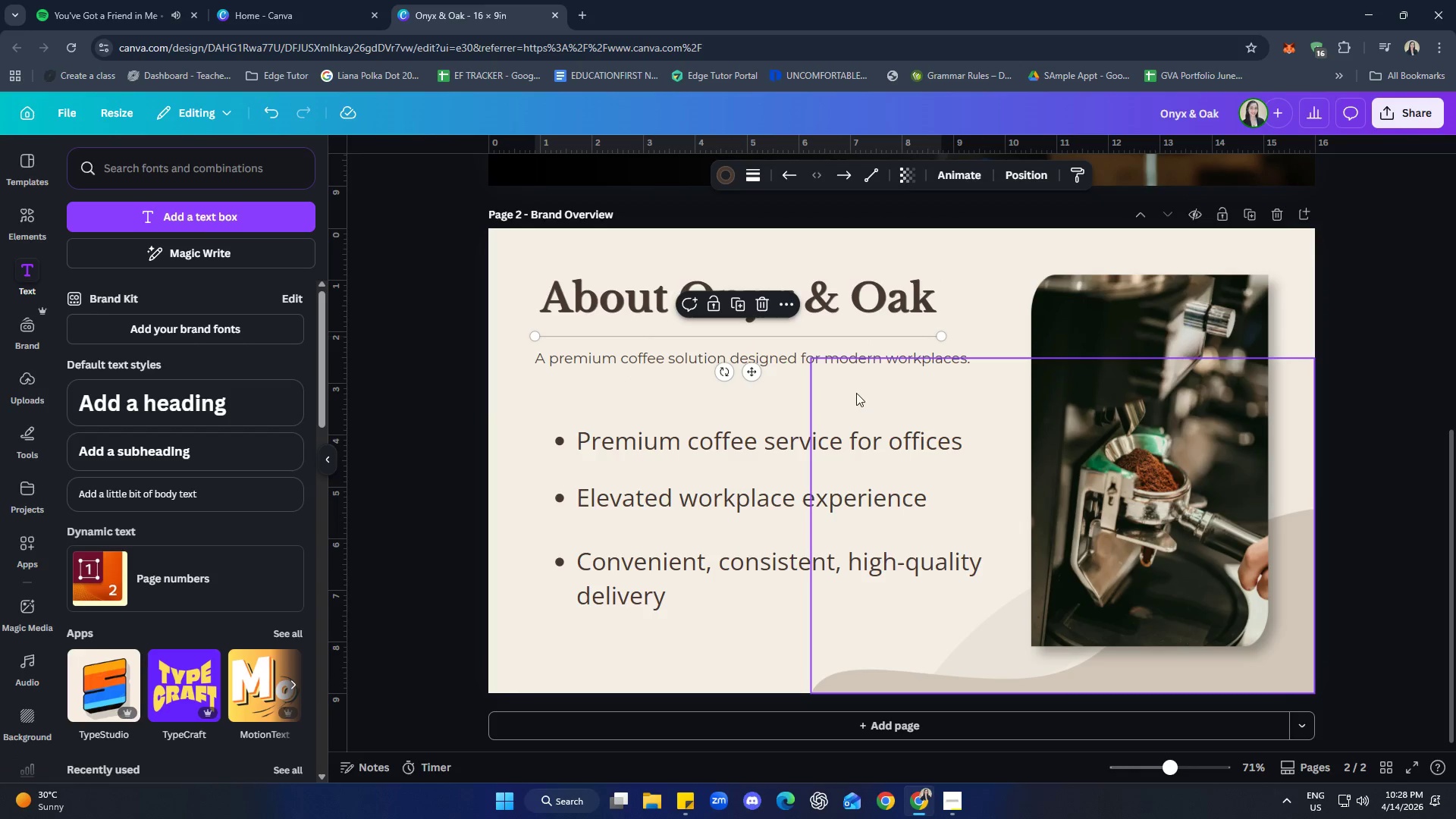 
left_click([777, 392])
 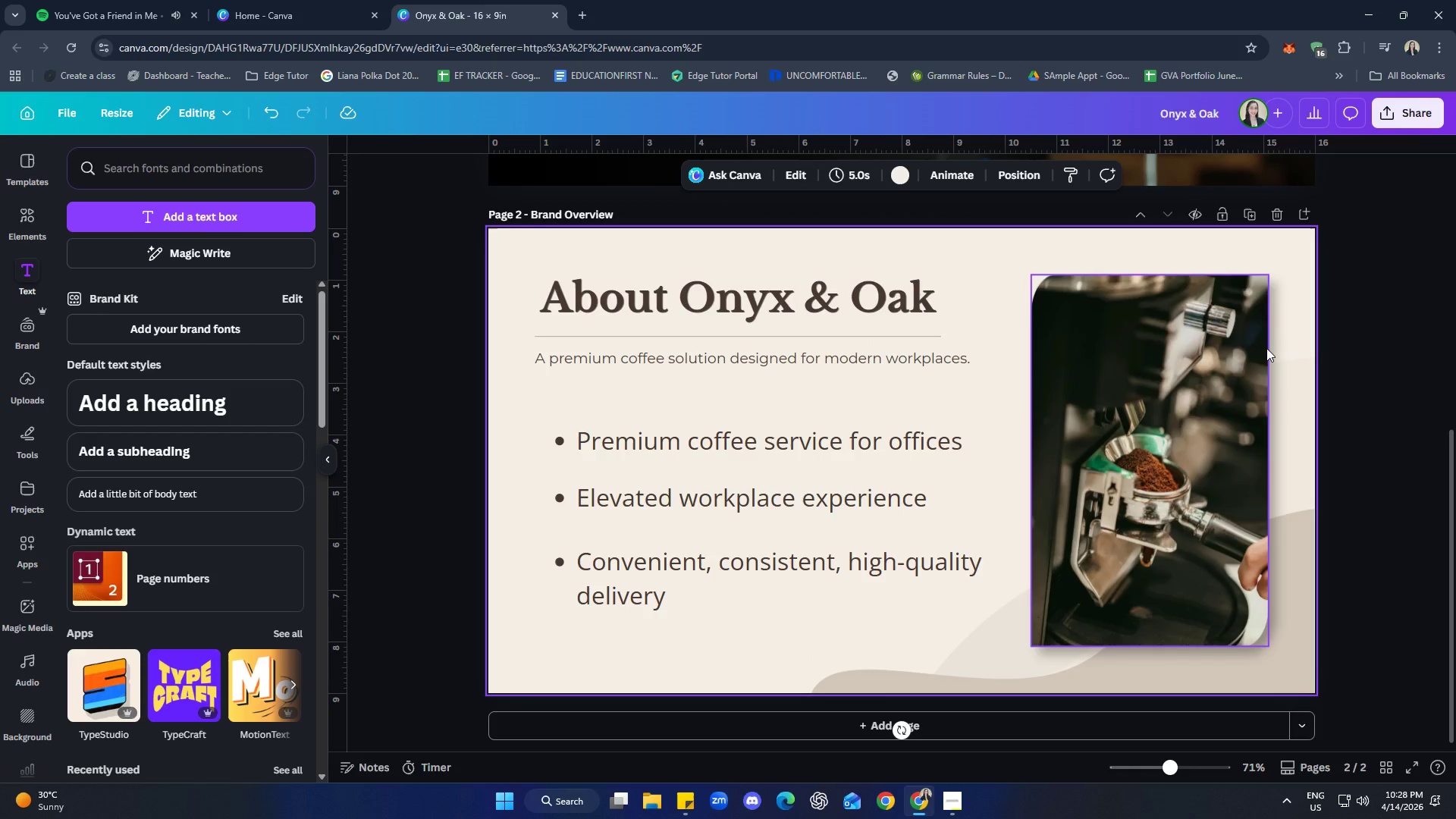 
wait(15.47)
 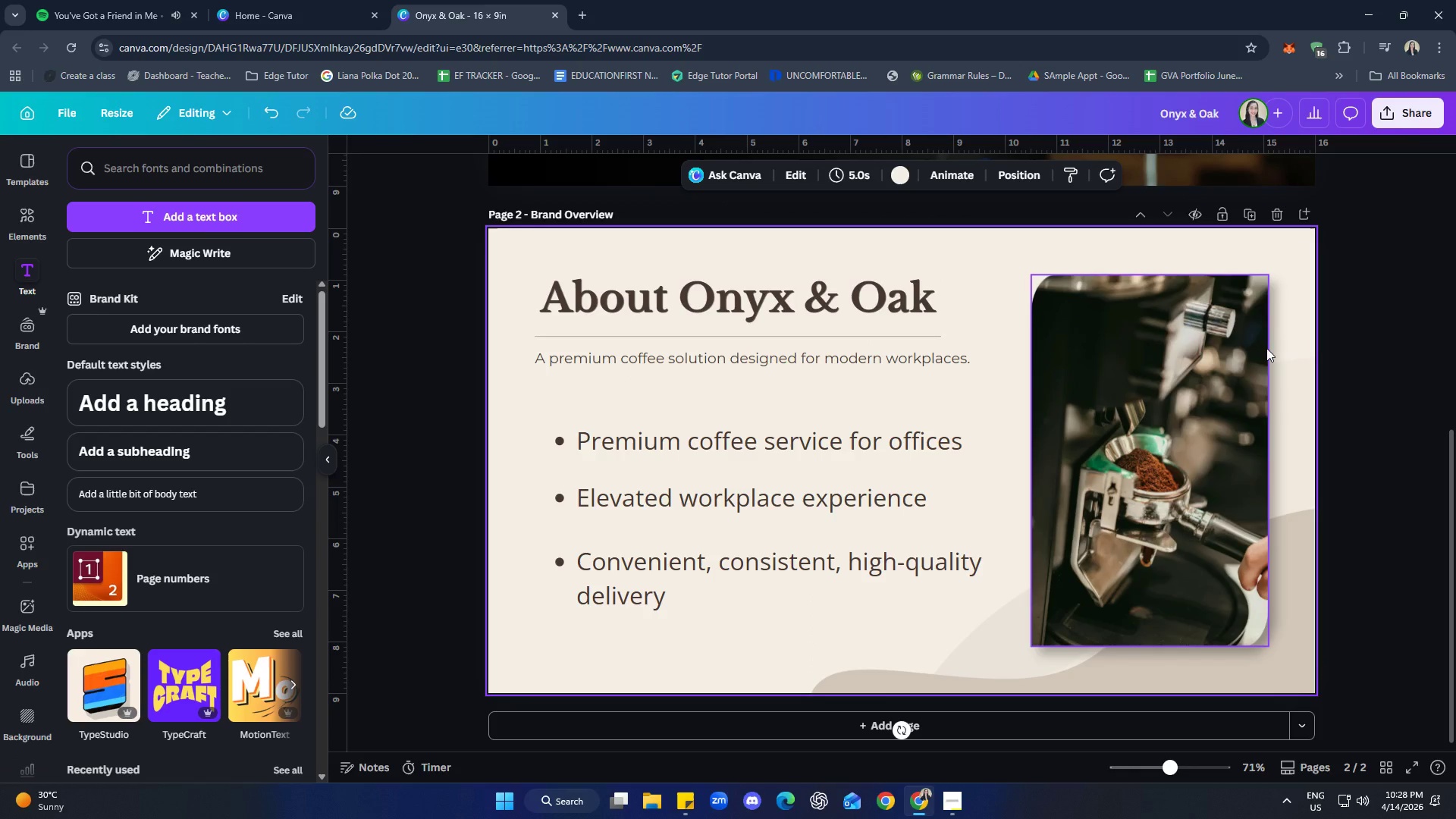 
left_click([651, 356])
 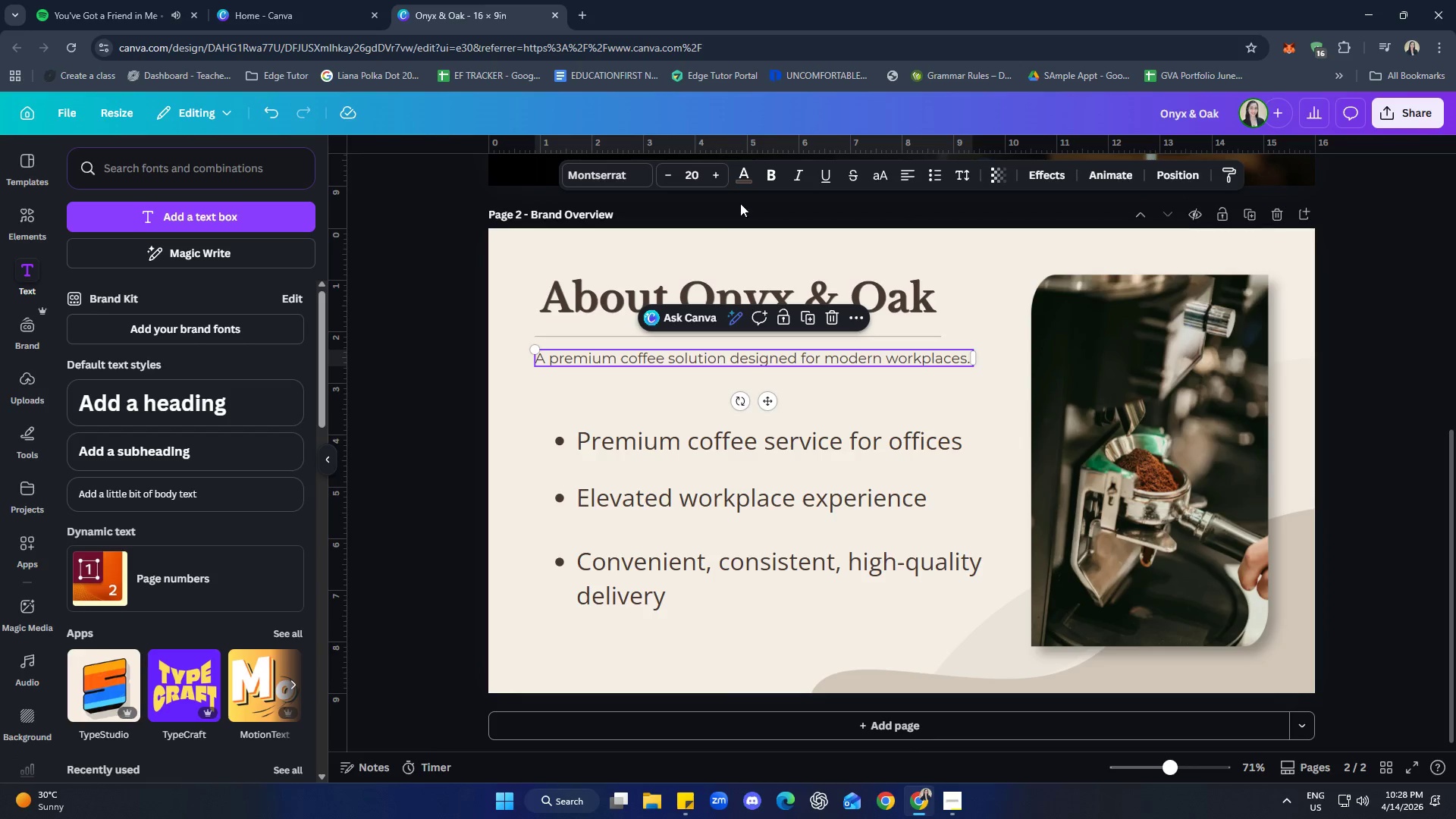 
left_click([747, 182])
 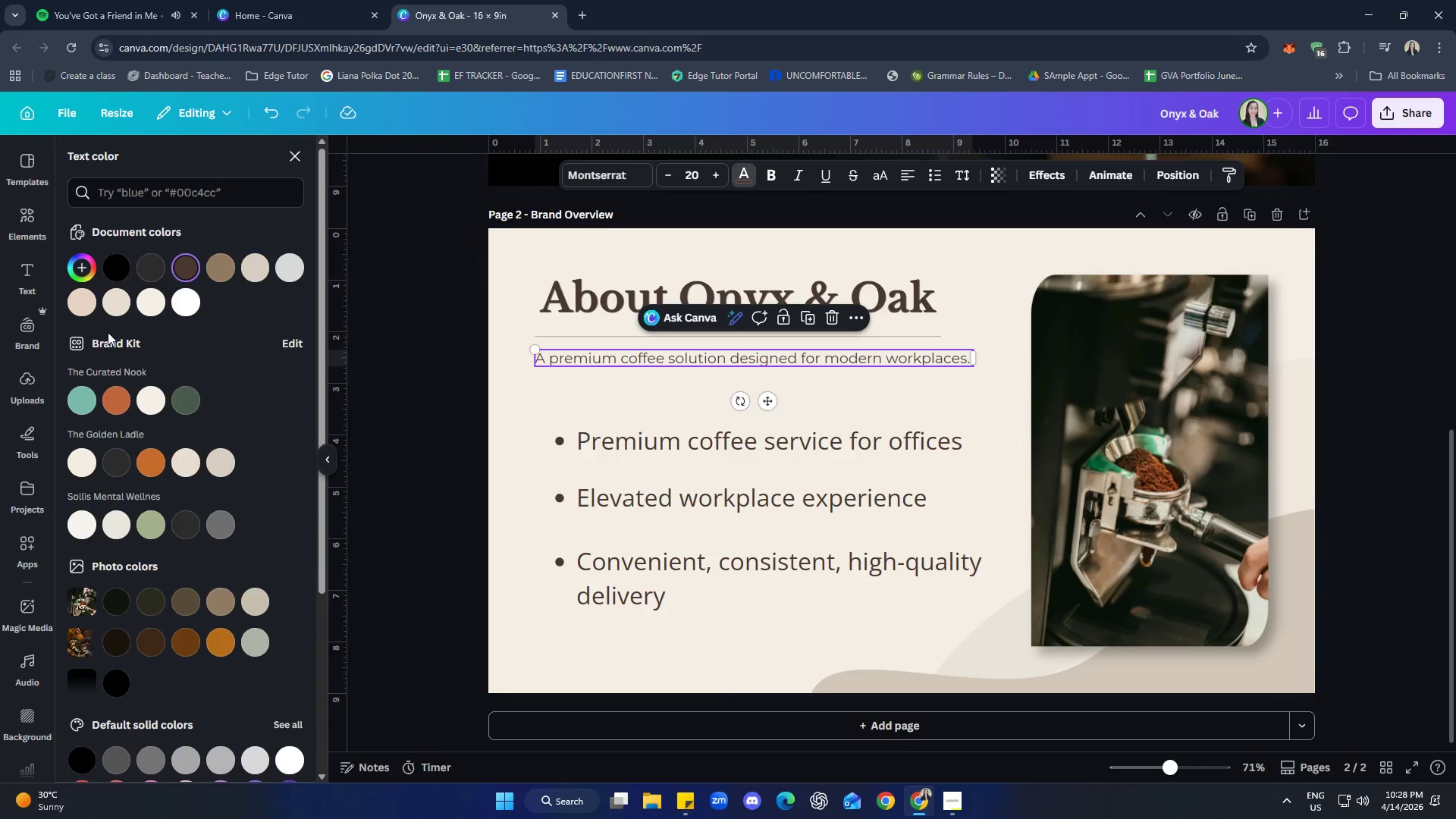 
left_click([84, 268])
 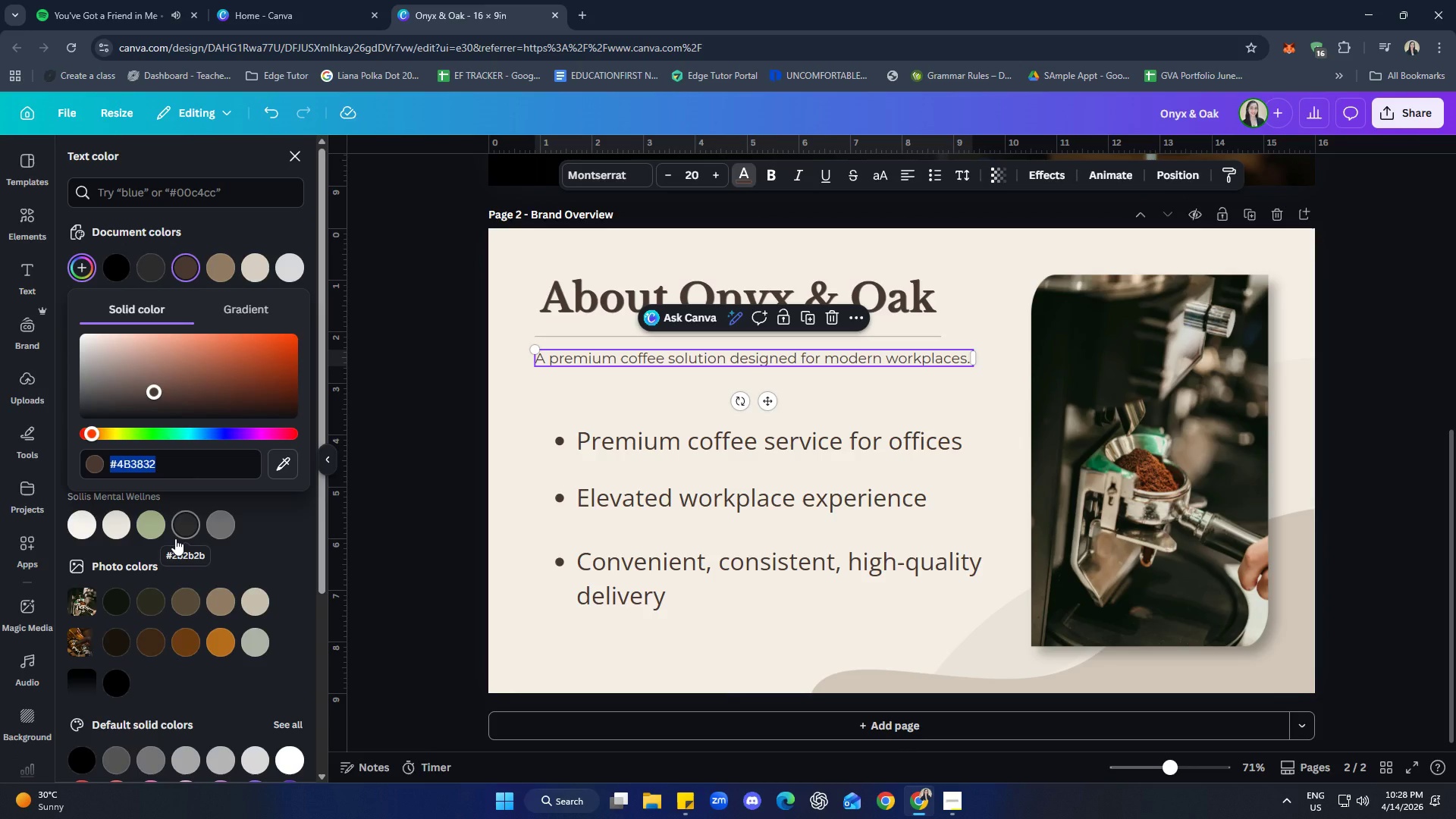 
type(6b6b6b)
 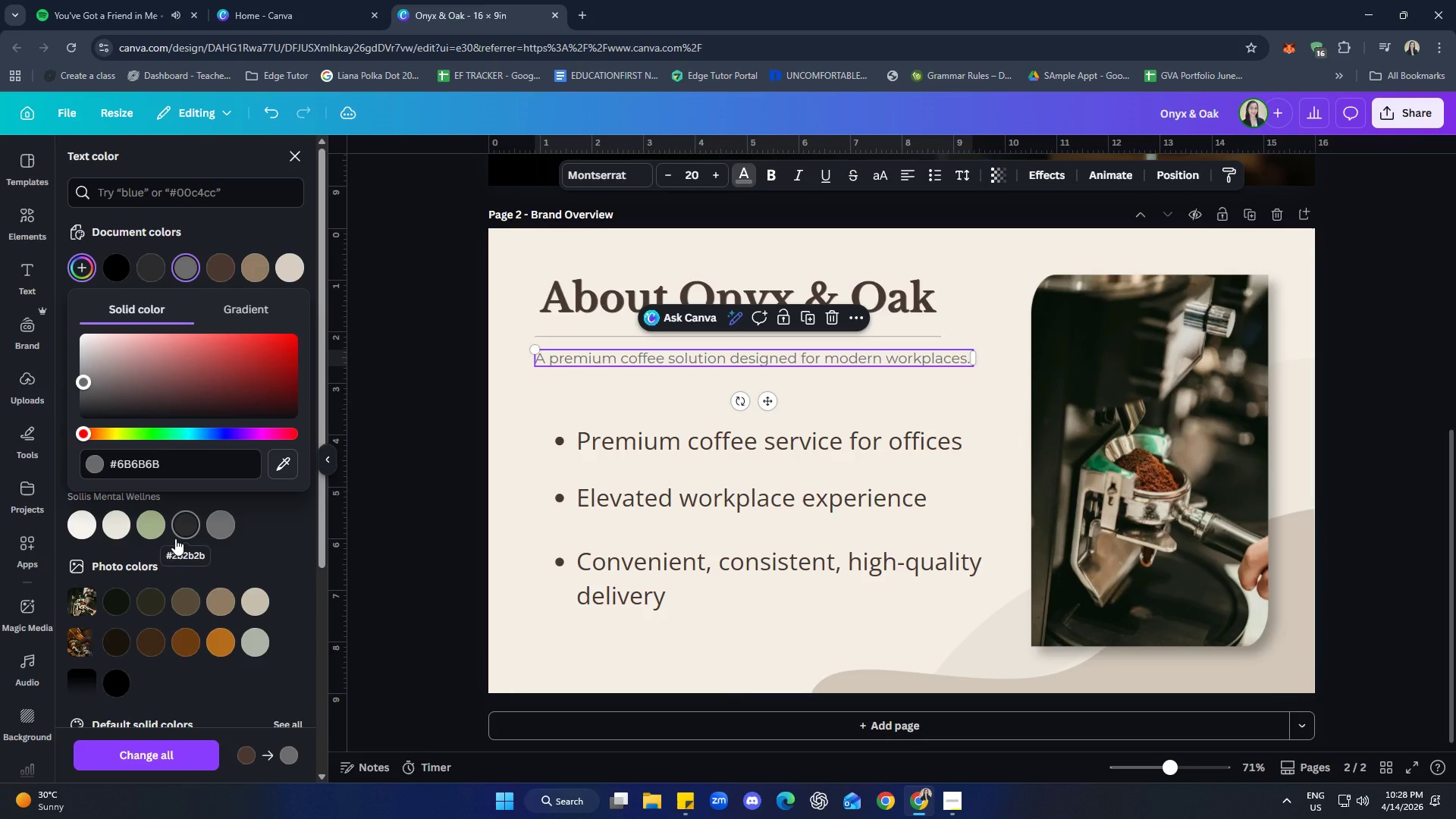 
key(Enter)
 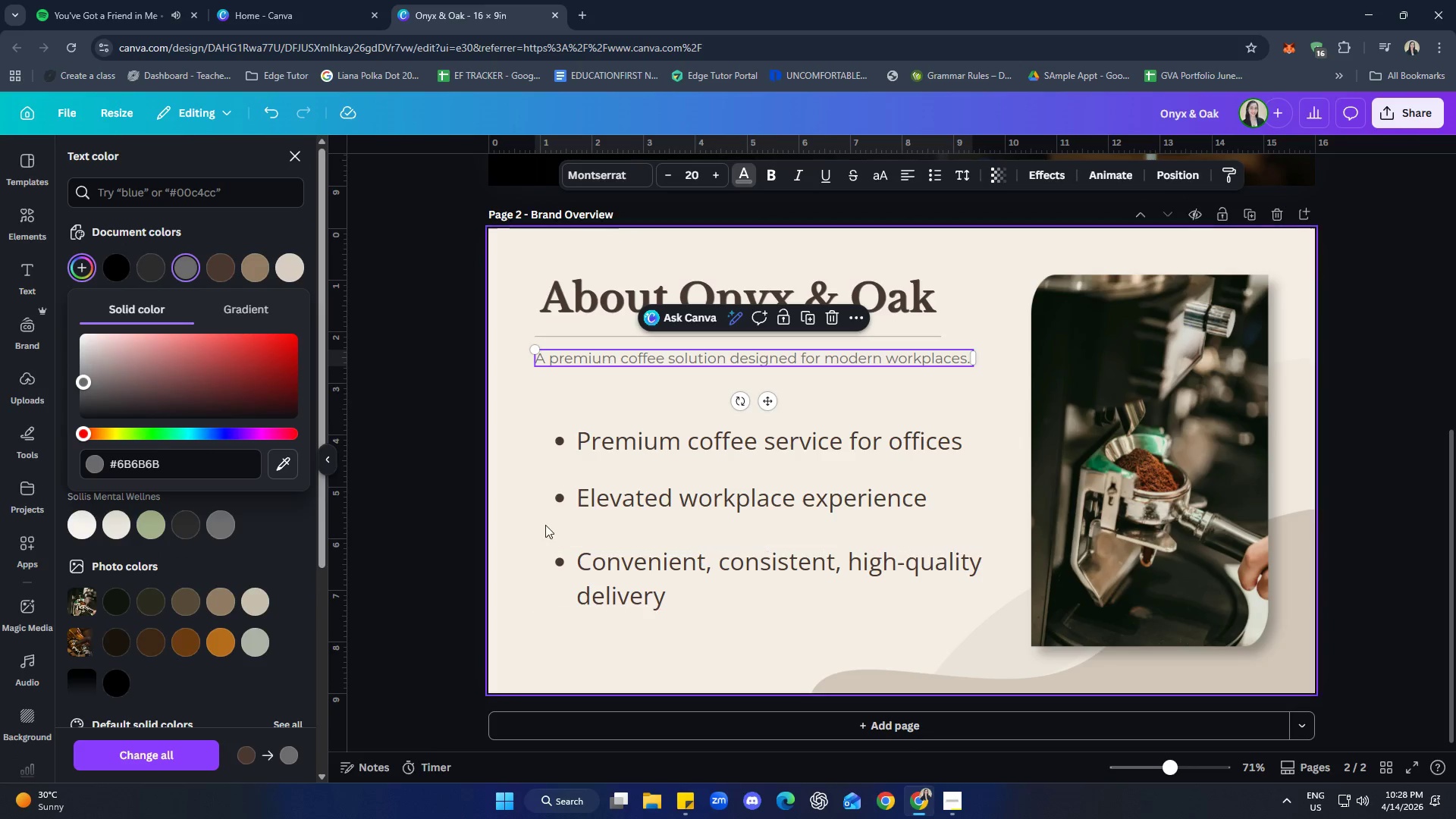 
left_click([529, 425])
 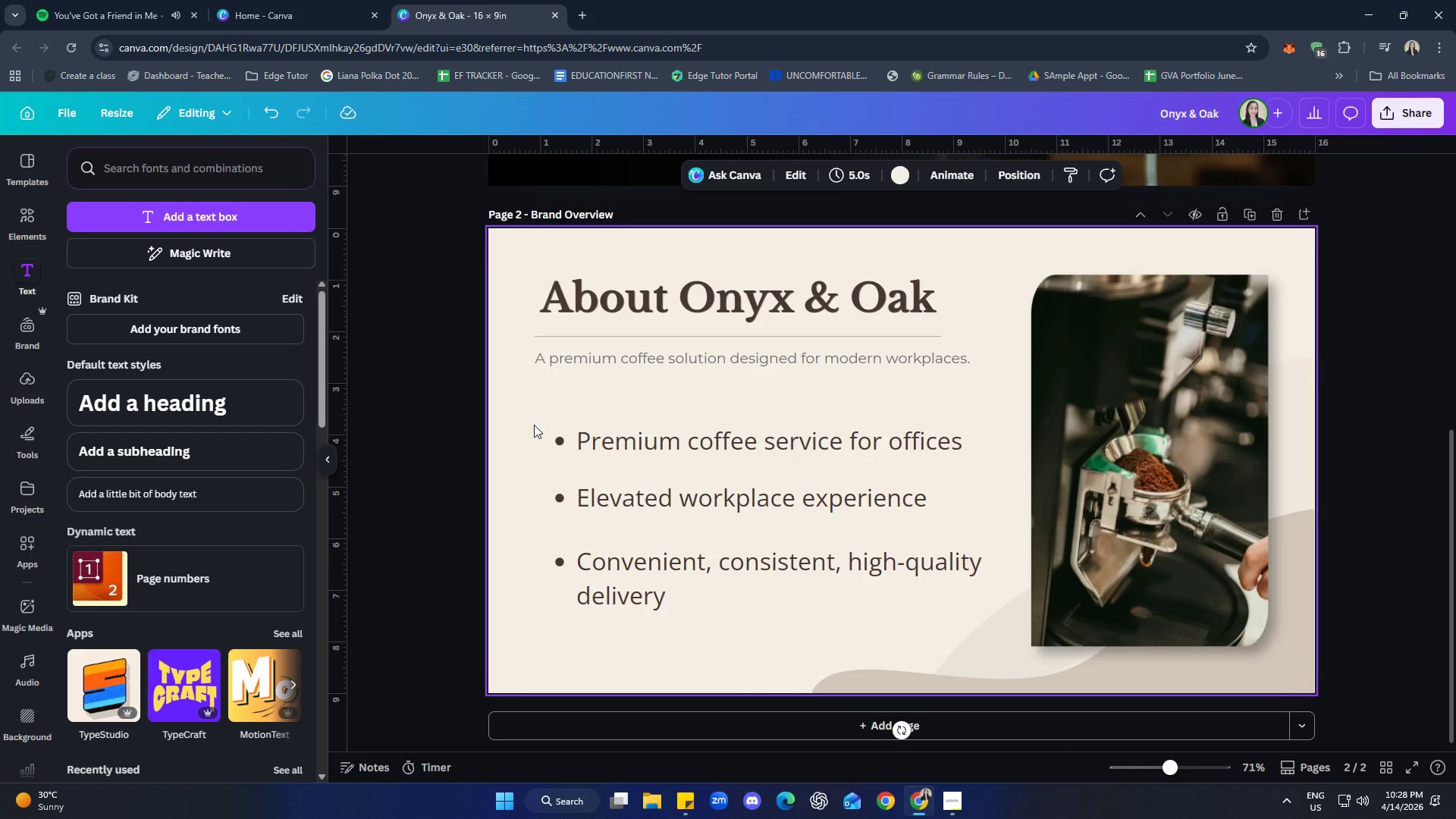 
left_click([607, 362])
 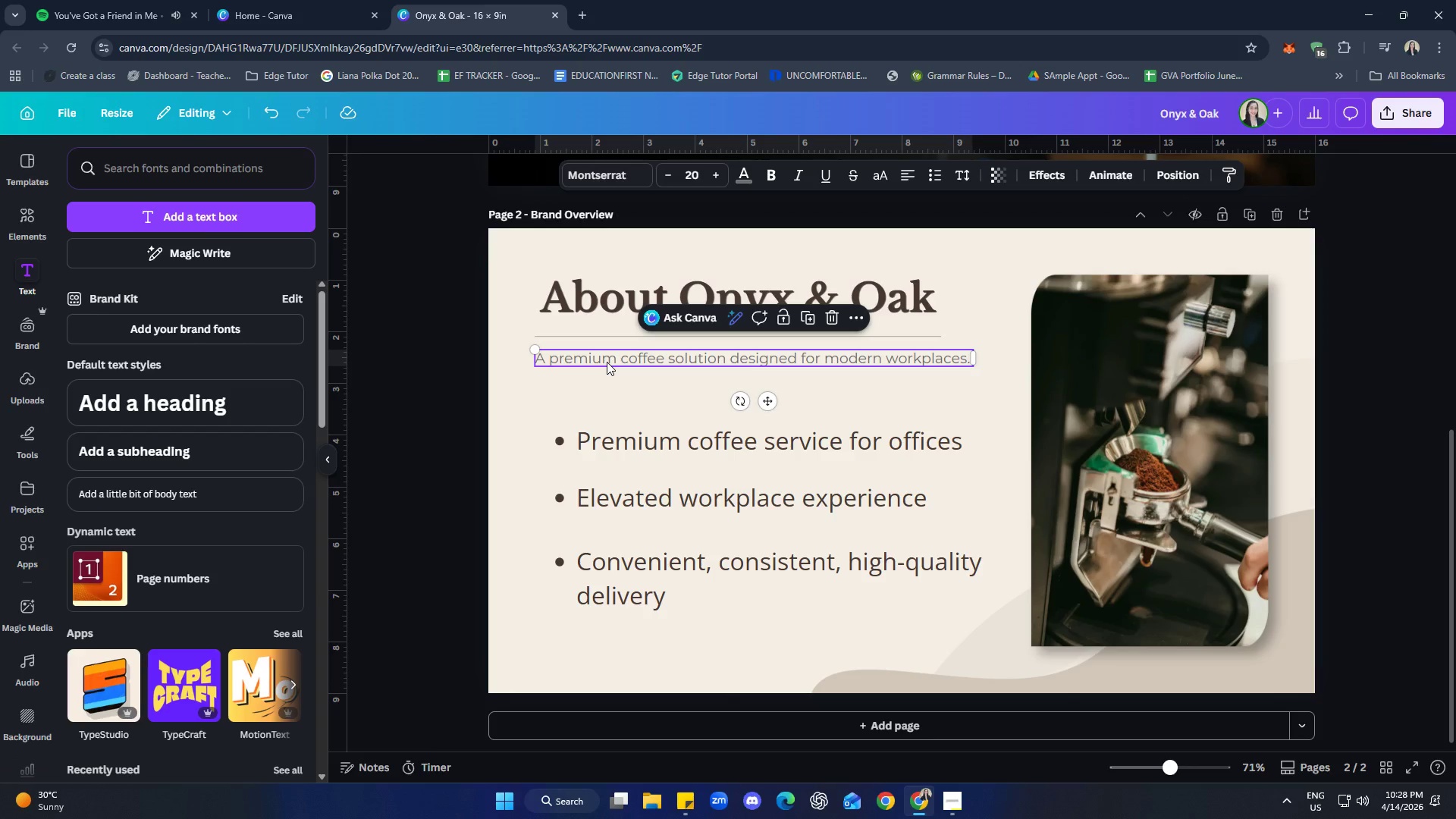 
left_click_drag(start_coordinate=[607, 361], to_coordinate=[607, 365])
 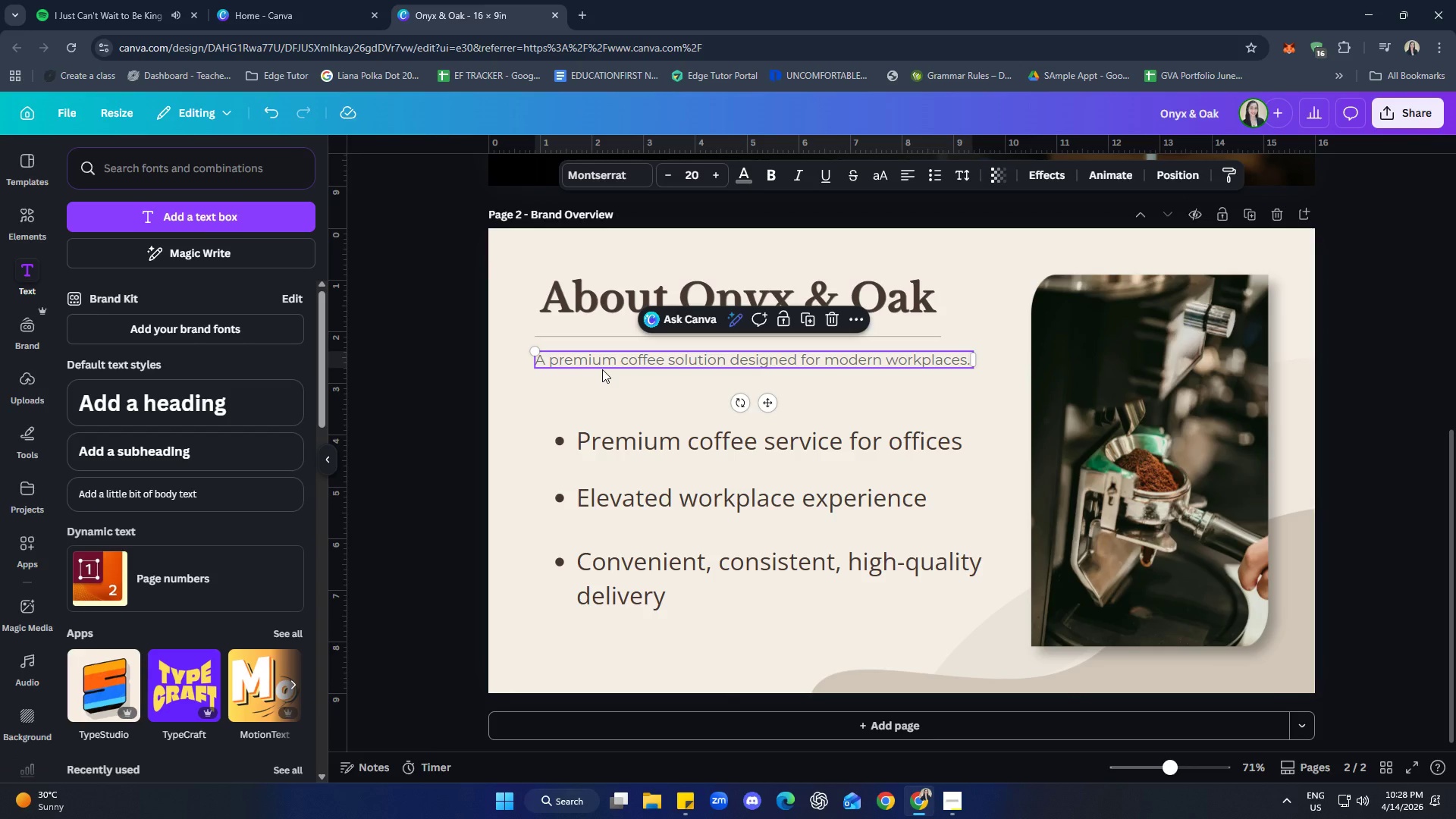 
key(ArrowDown)
 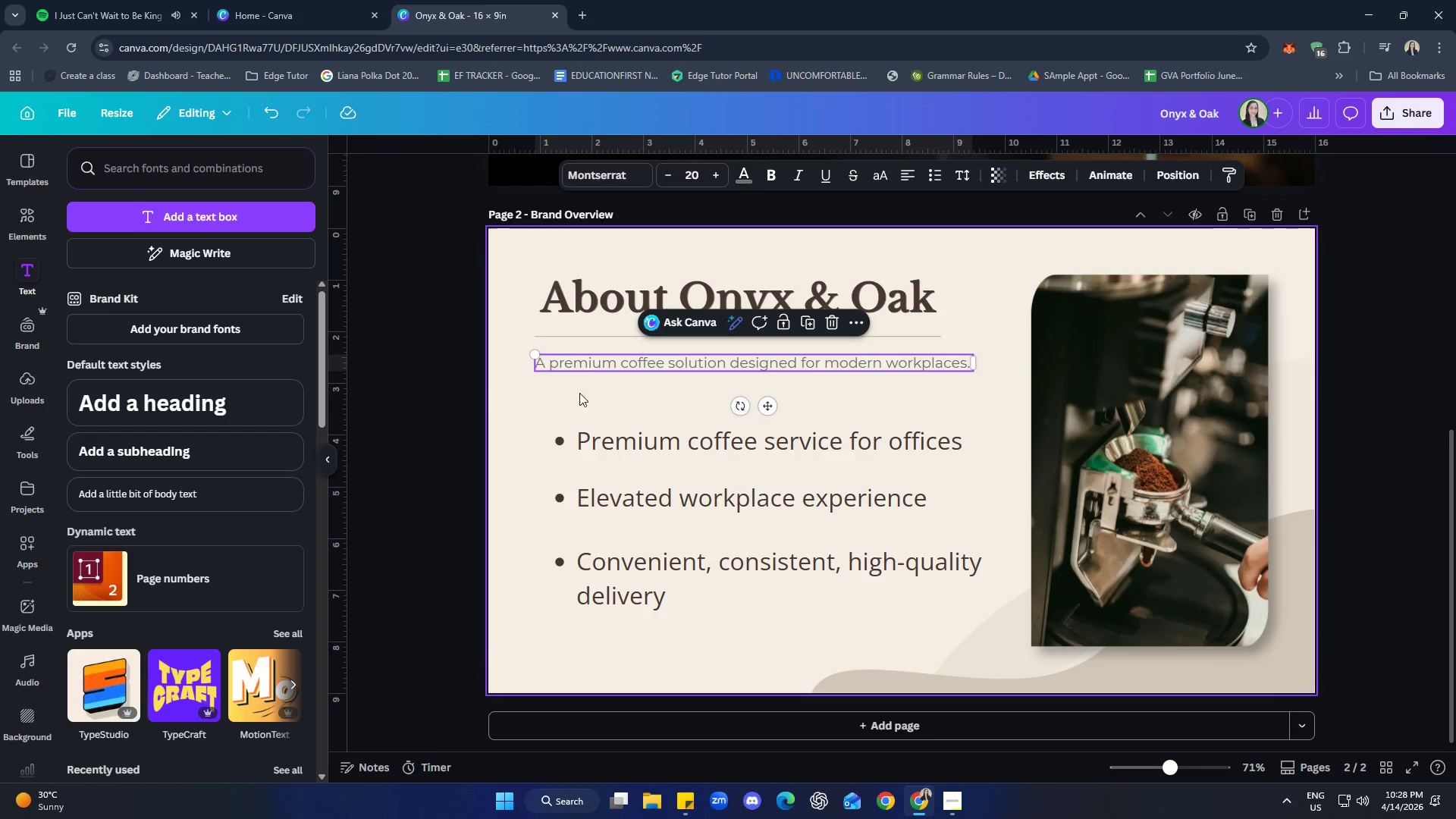 
left_click([559, 405])
 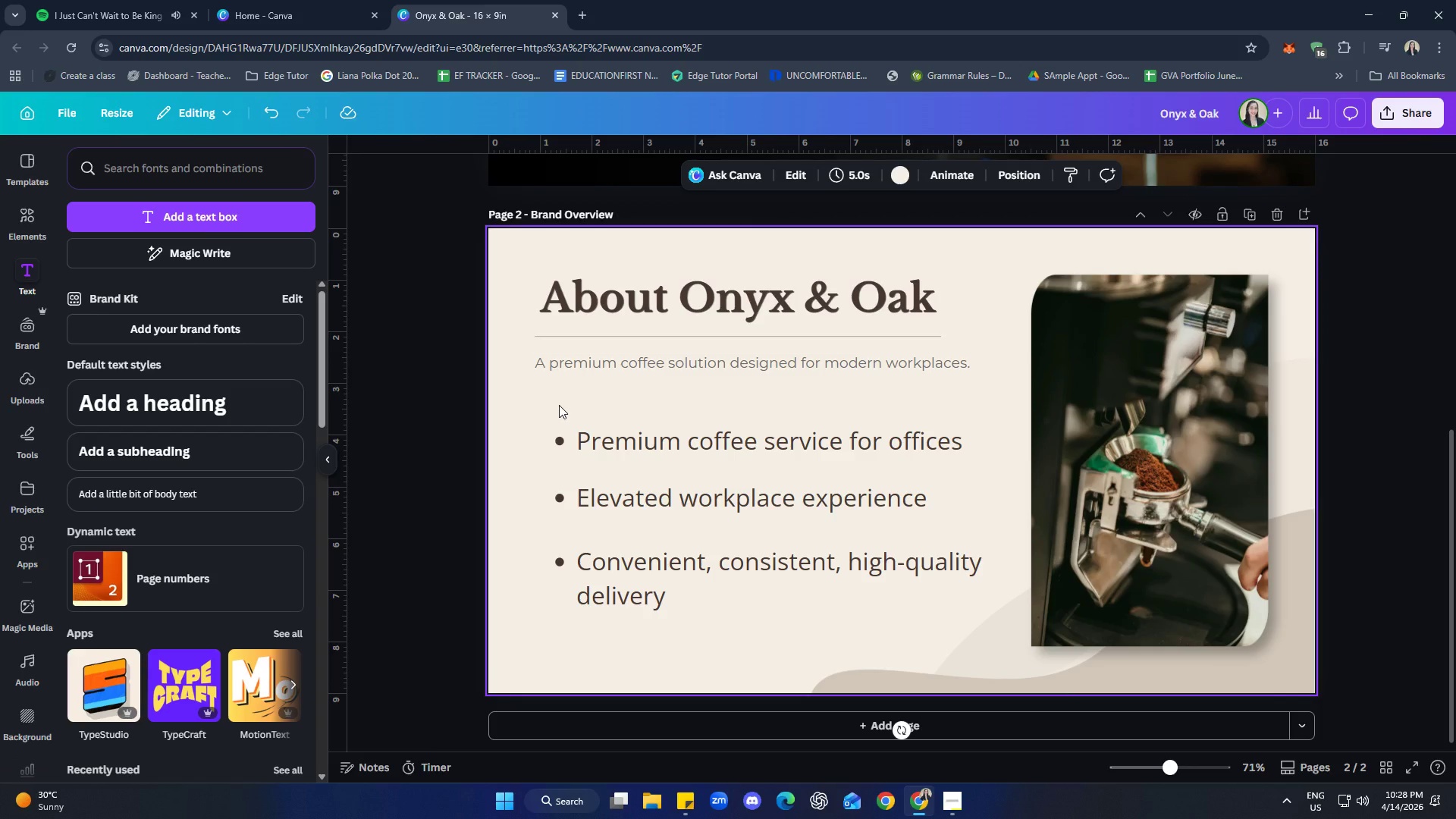 
wait(6.84)
 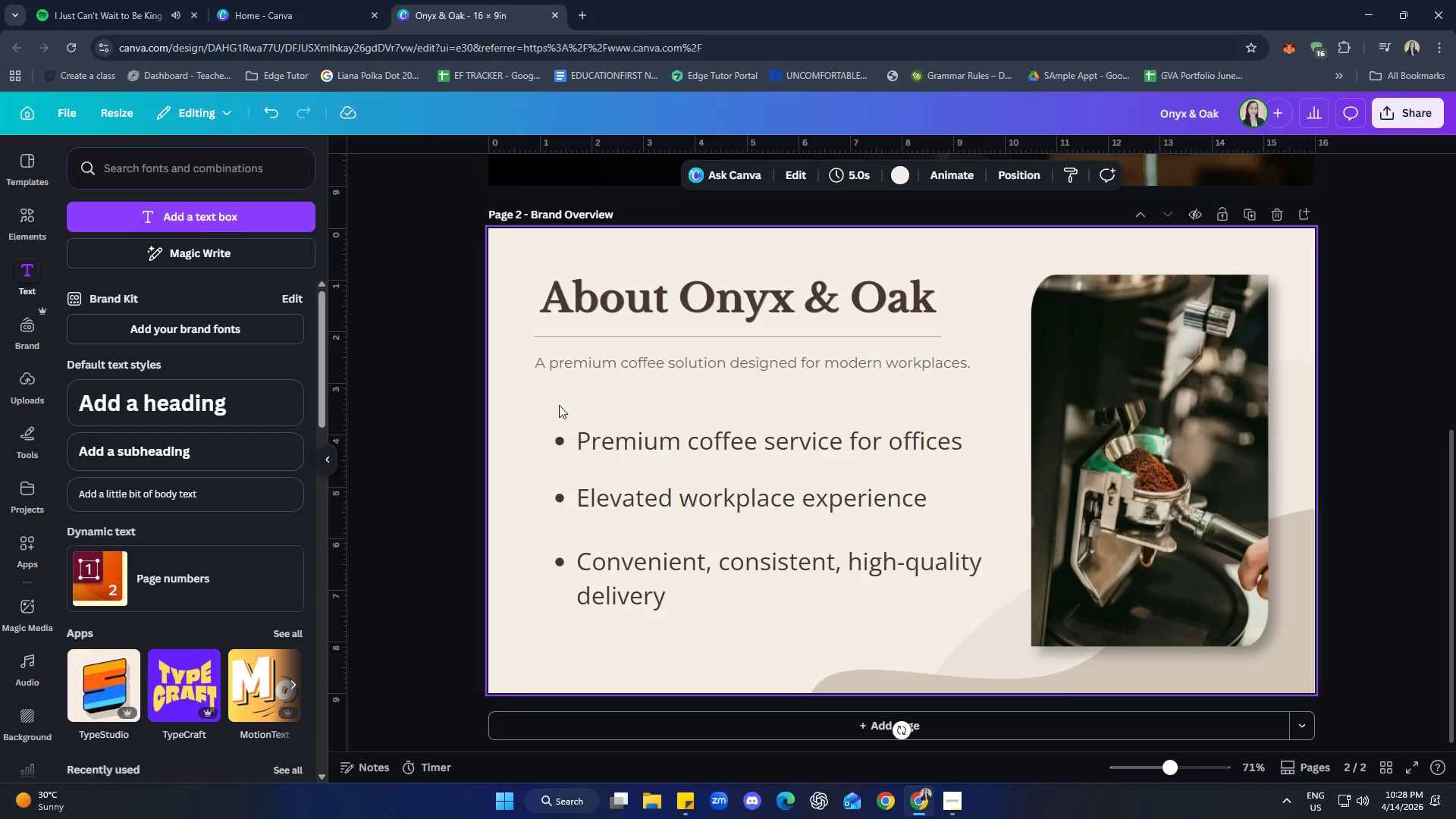 
left_click([576, 439])
 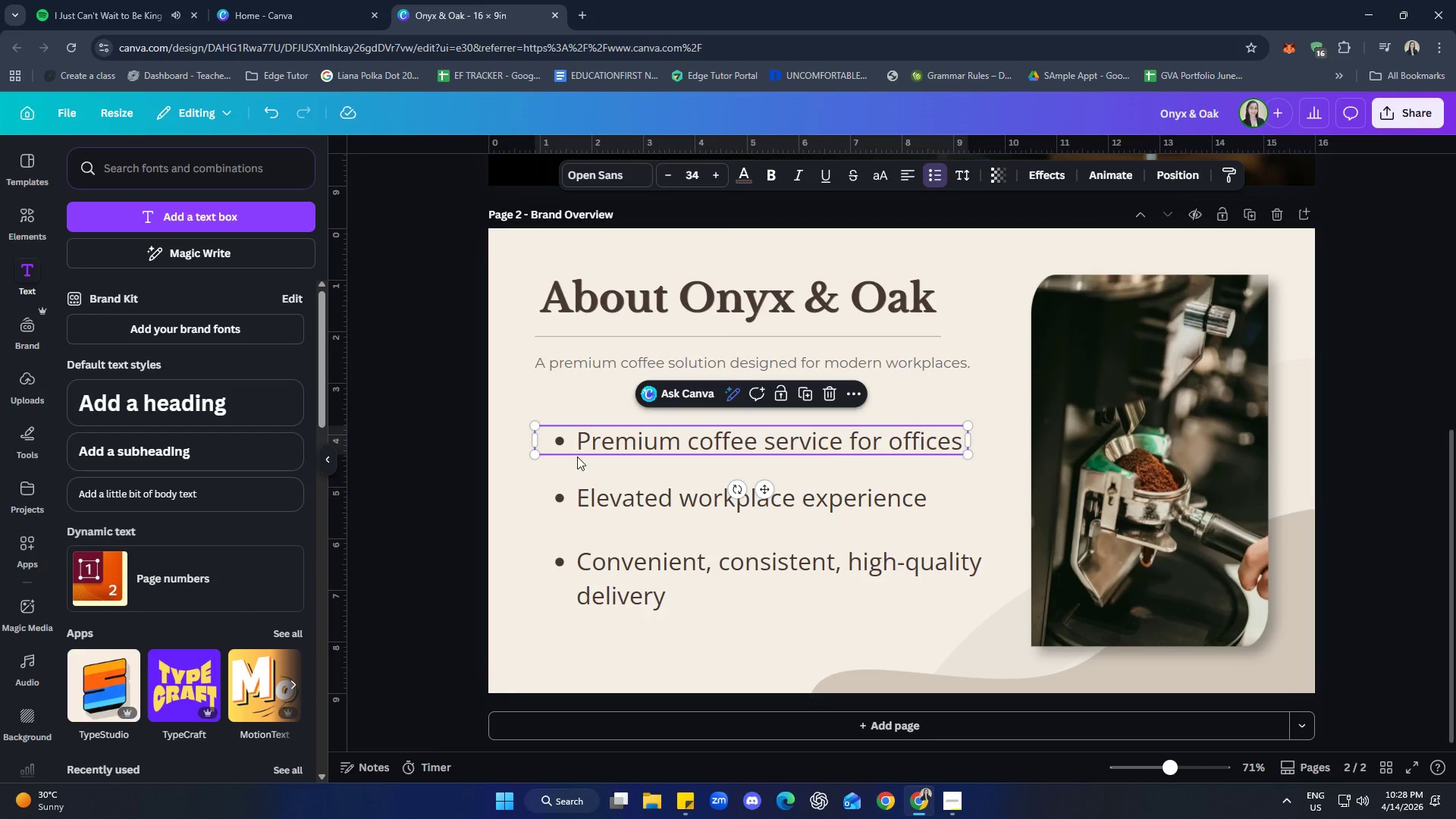 
hold_key(key=ShiftLeft, duration=0.97)
left_click([588, 491])
 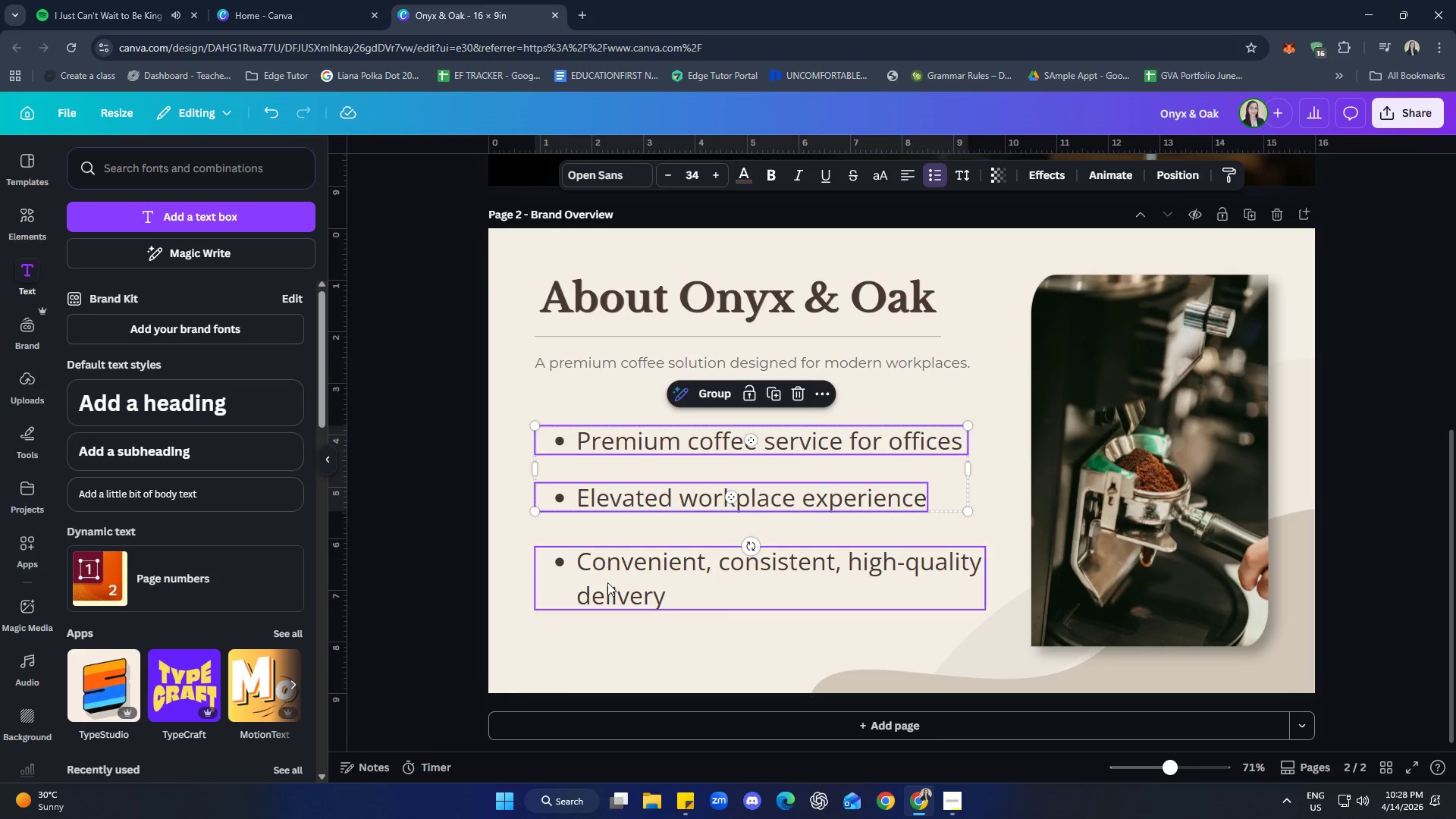 
double_click([607, 582])
 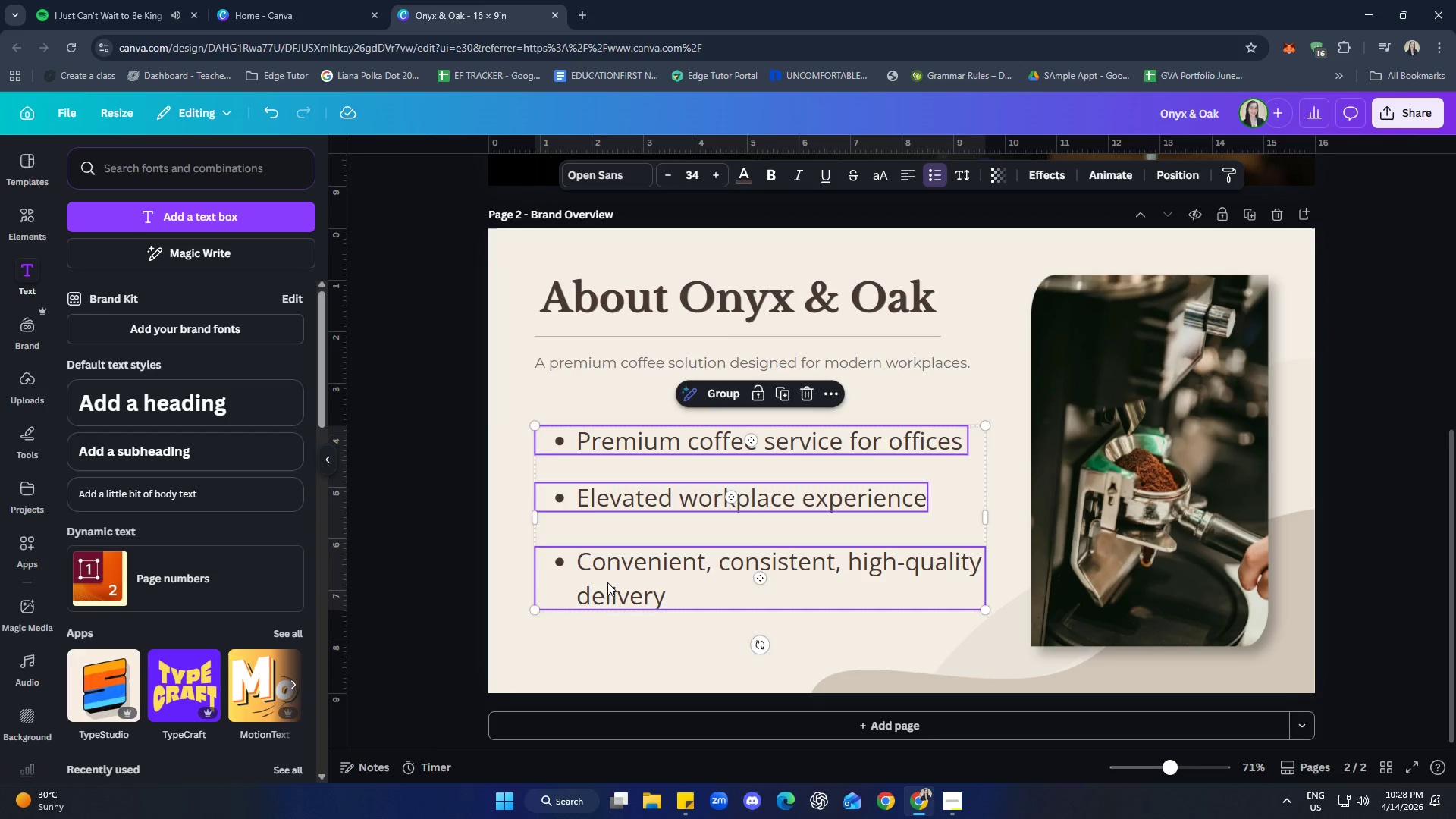 
key(ArrowUp)
 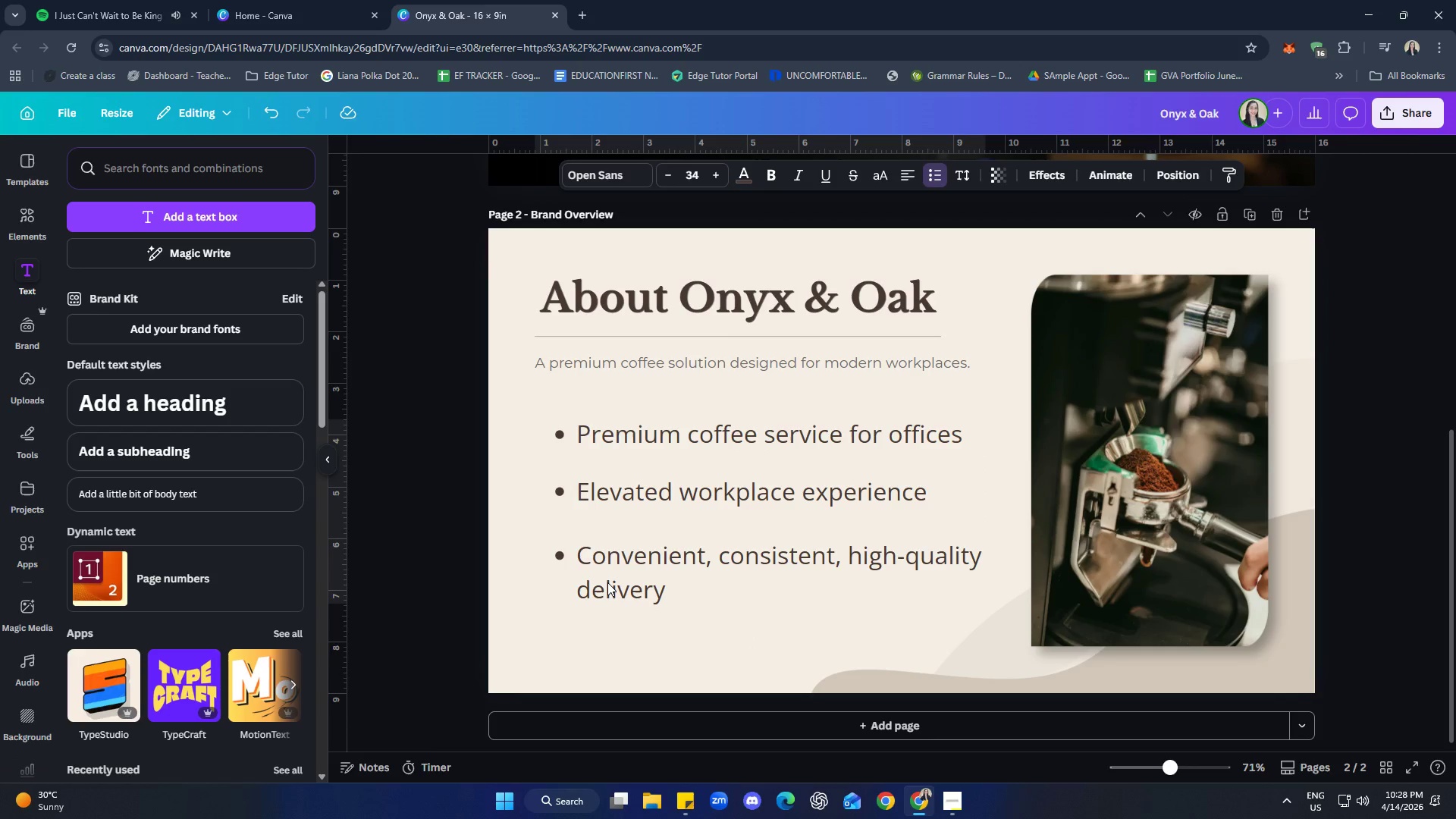 
key(ArrowUp)
 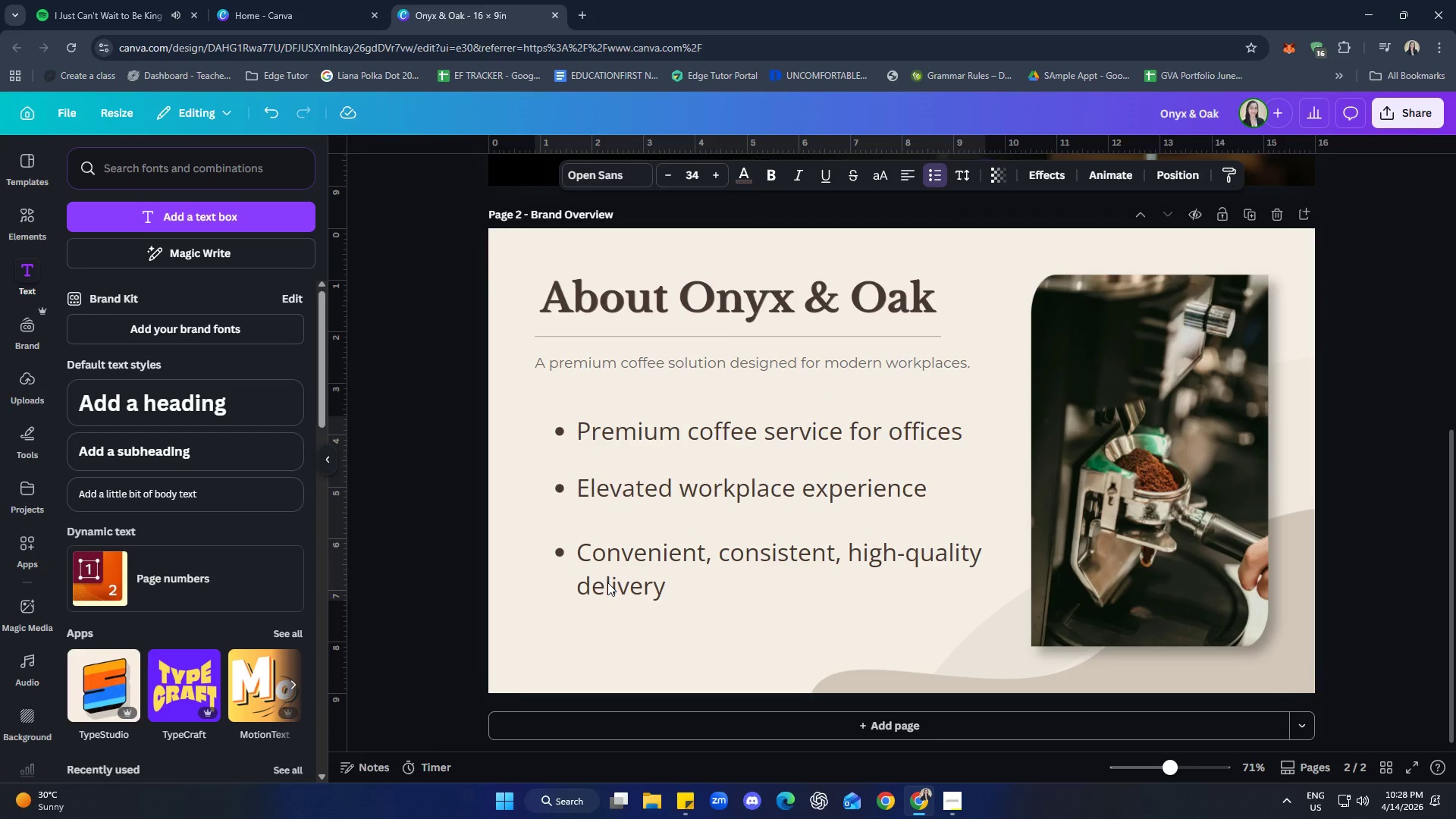 
key(ArrowUp)
 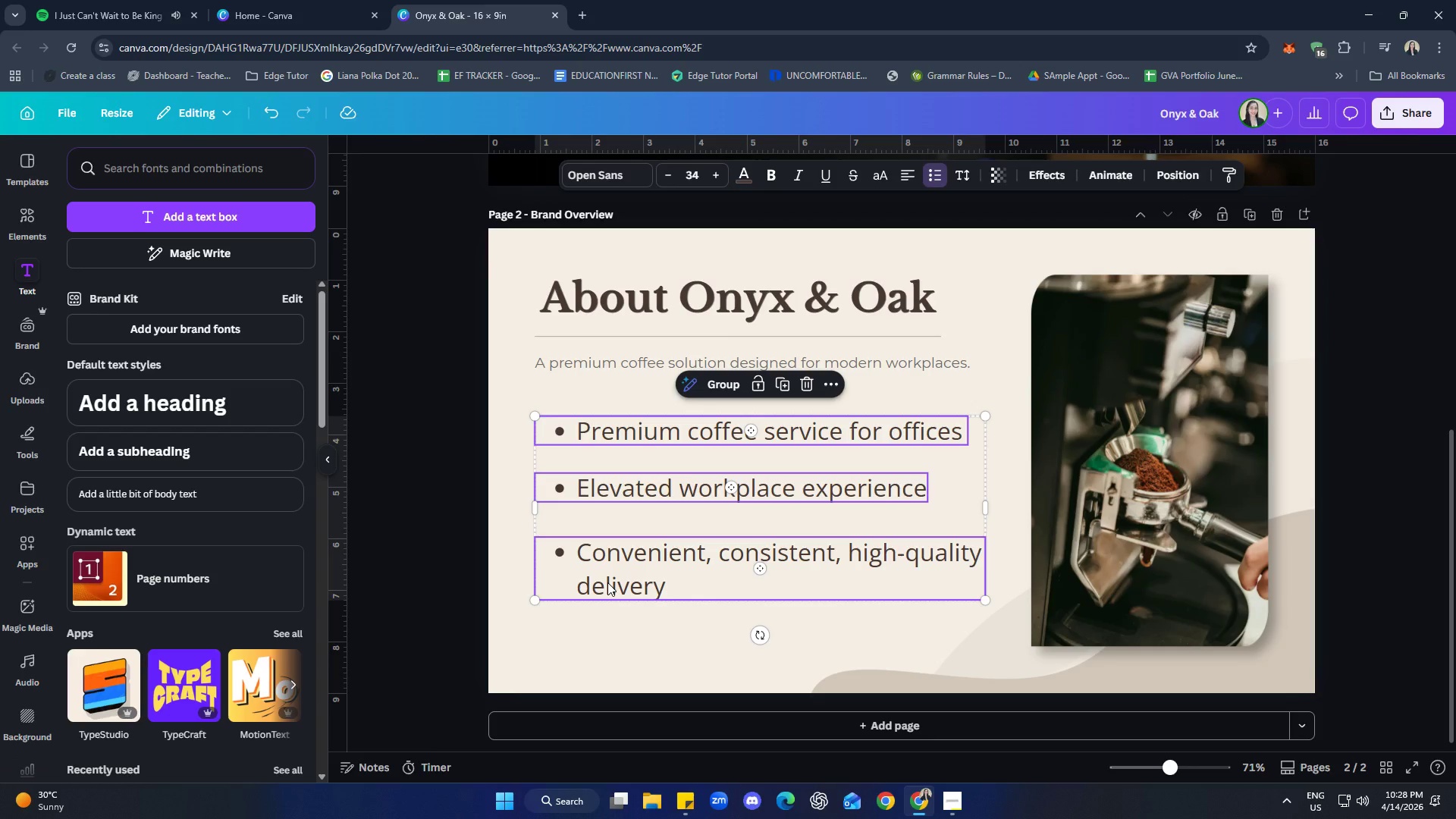 
key(ArrowUp)
 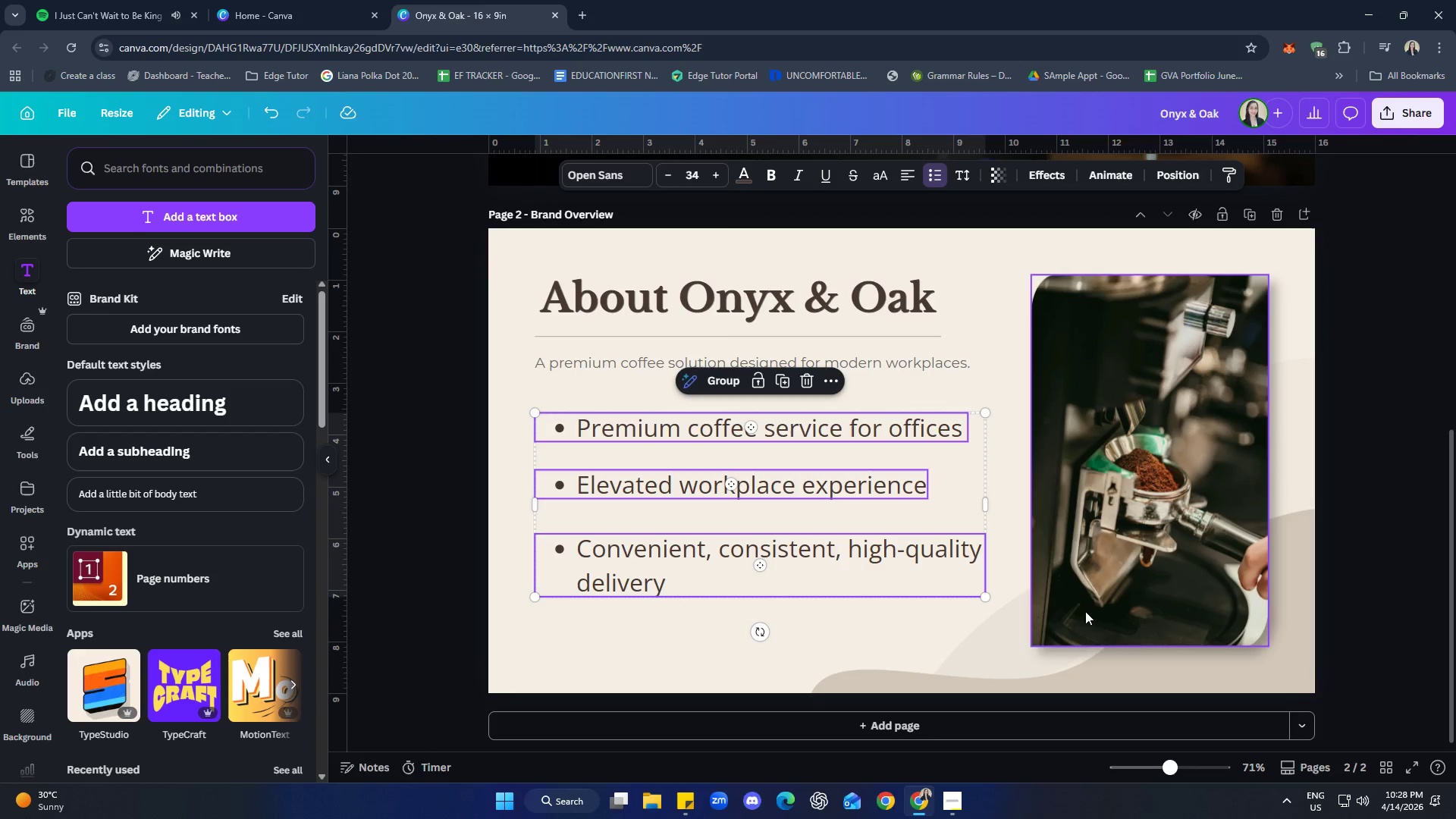 
left_click([1406, 454])
 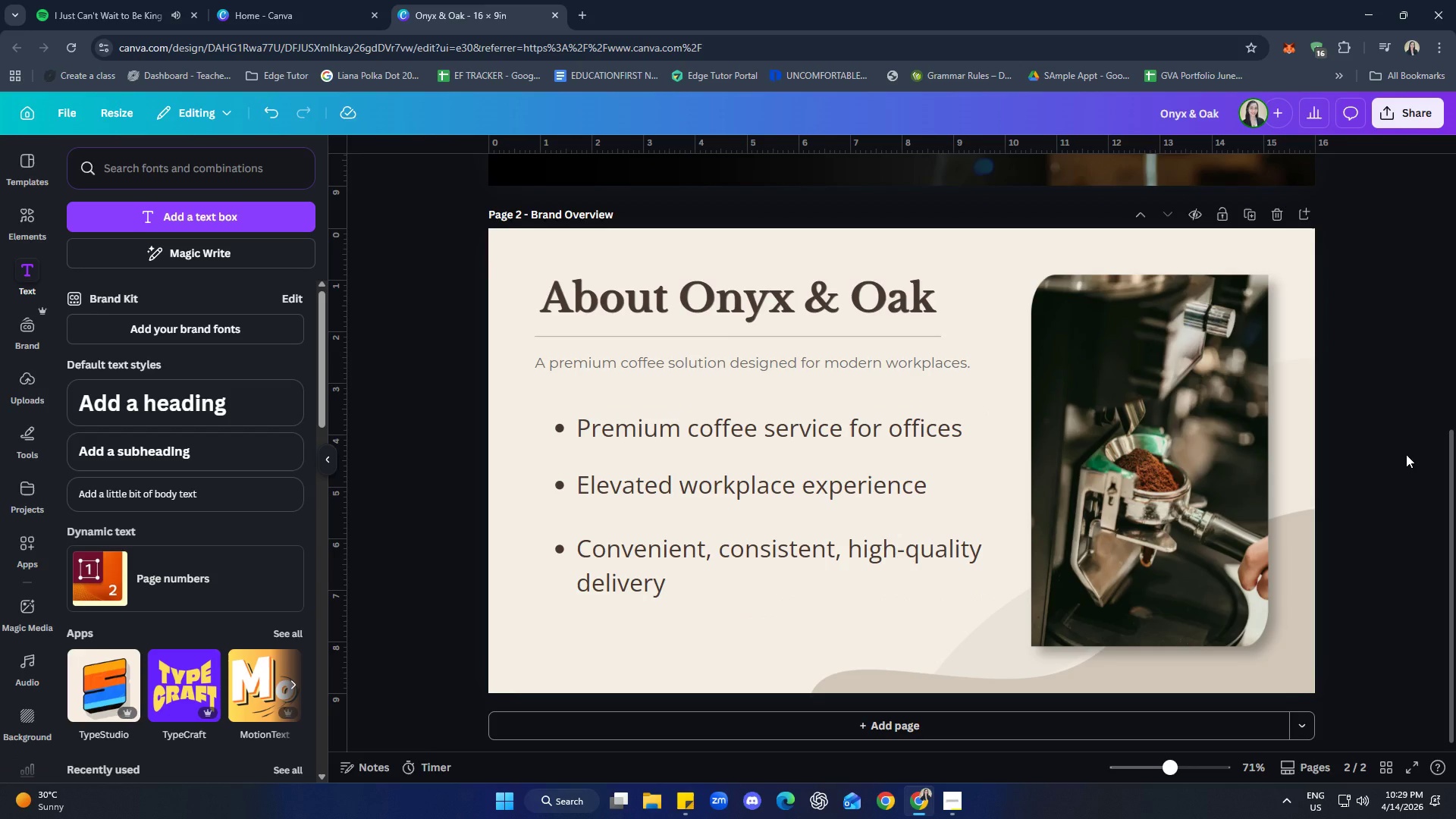 
wait(9.02)
 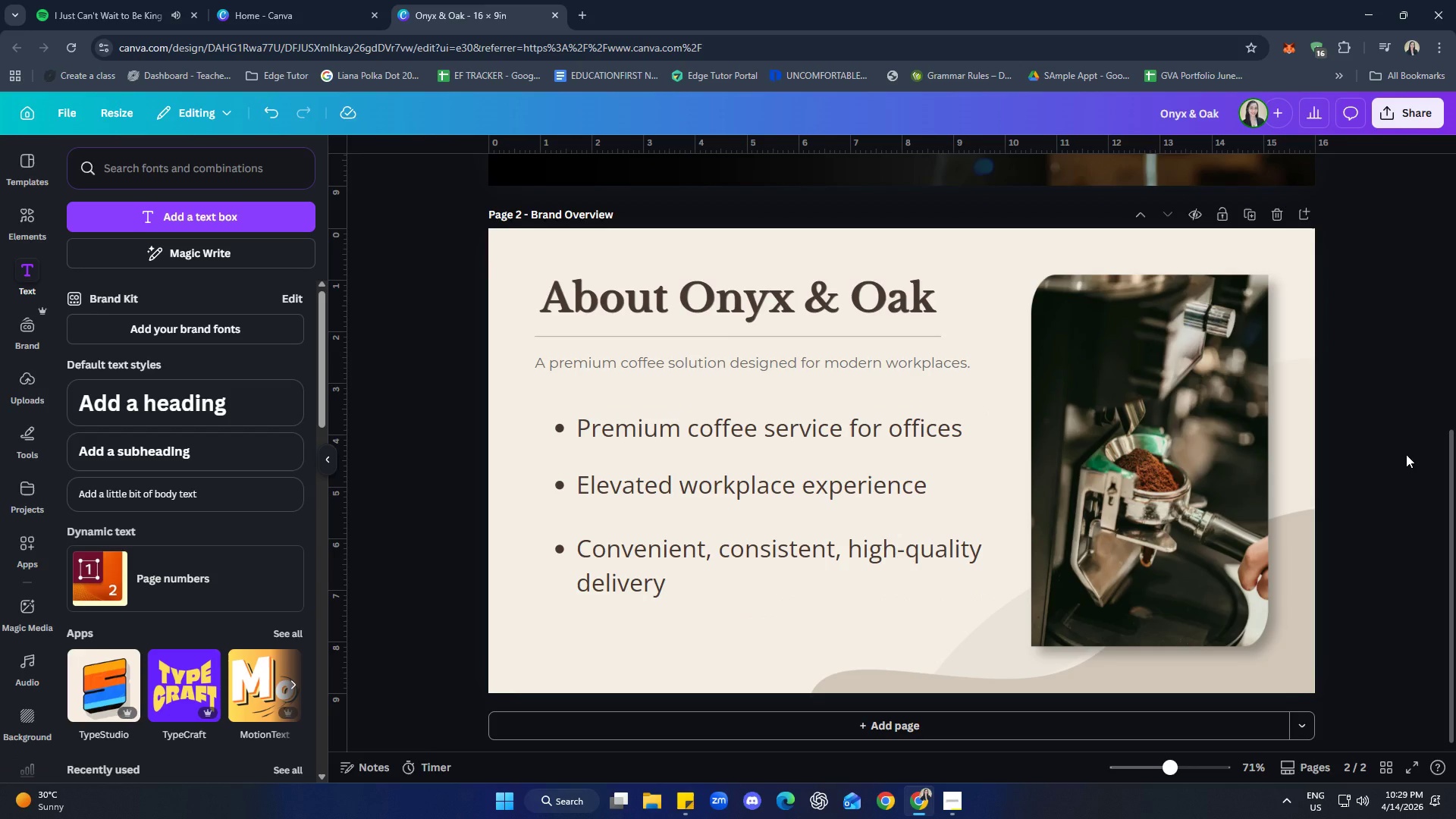 
left_click([761, 438])
 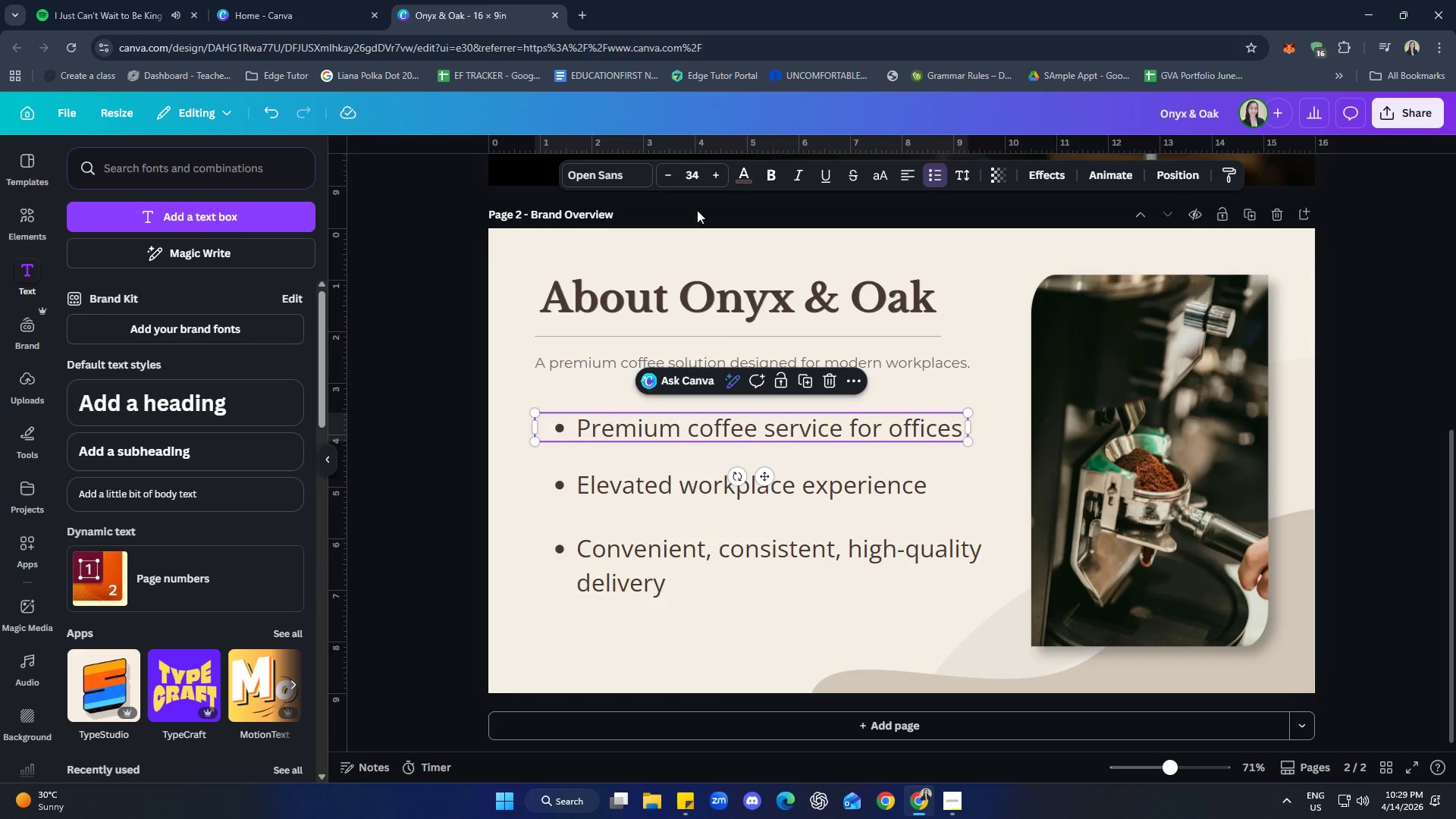 
left_click([695, 184])
 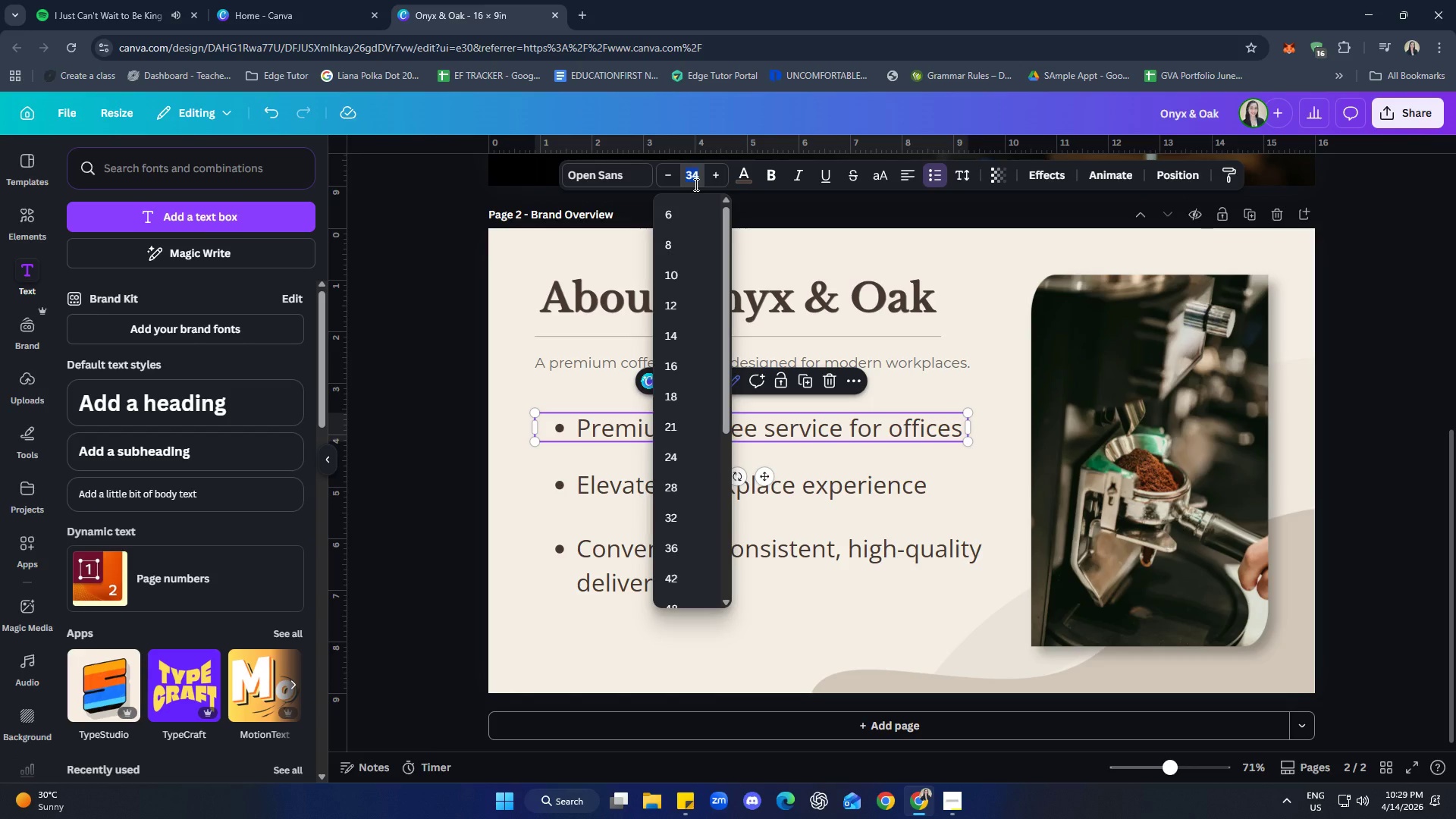 
type(30)
 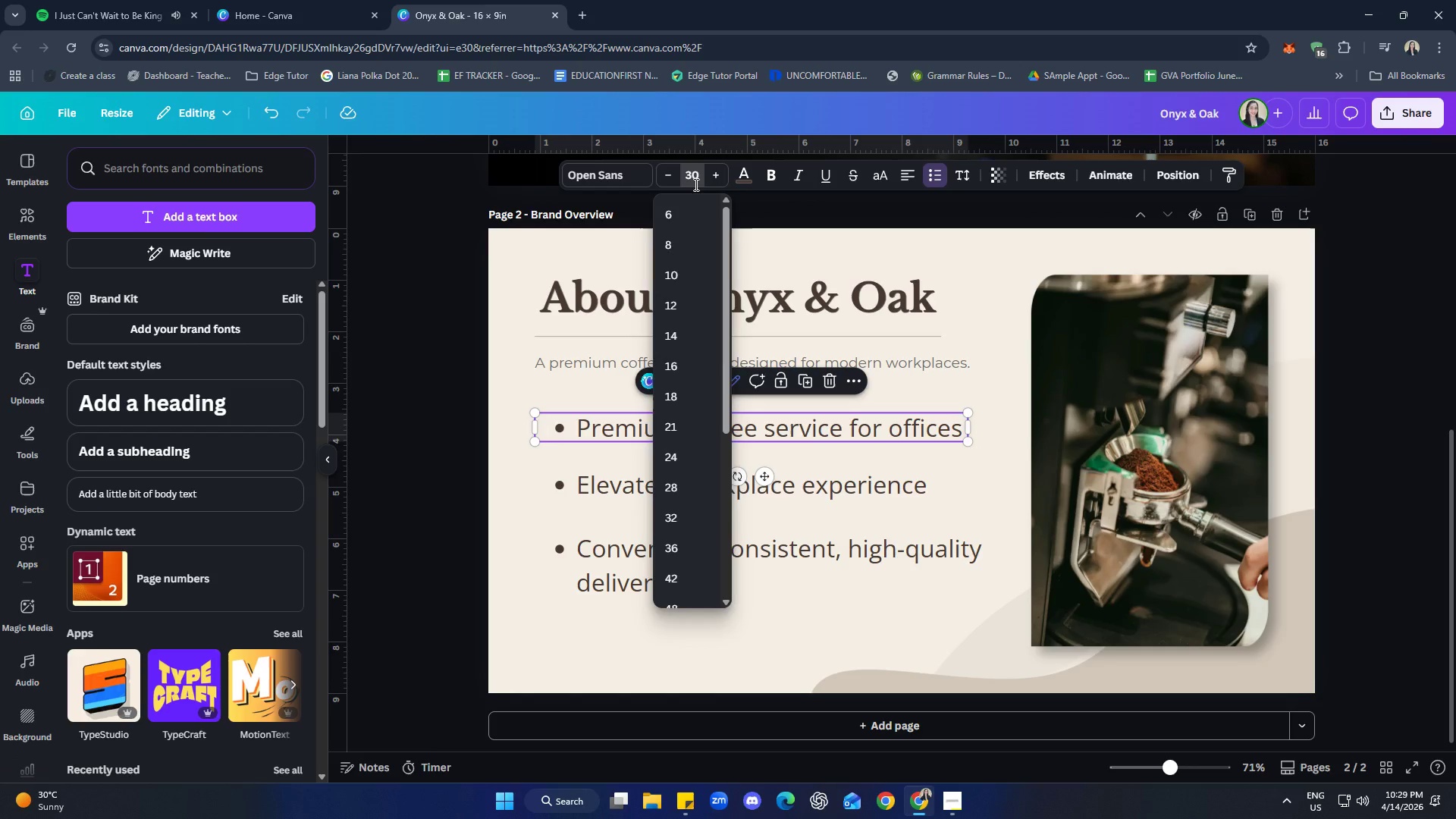 
key(Enter)
 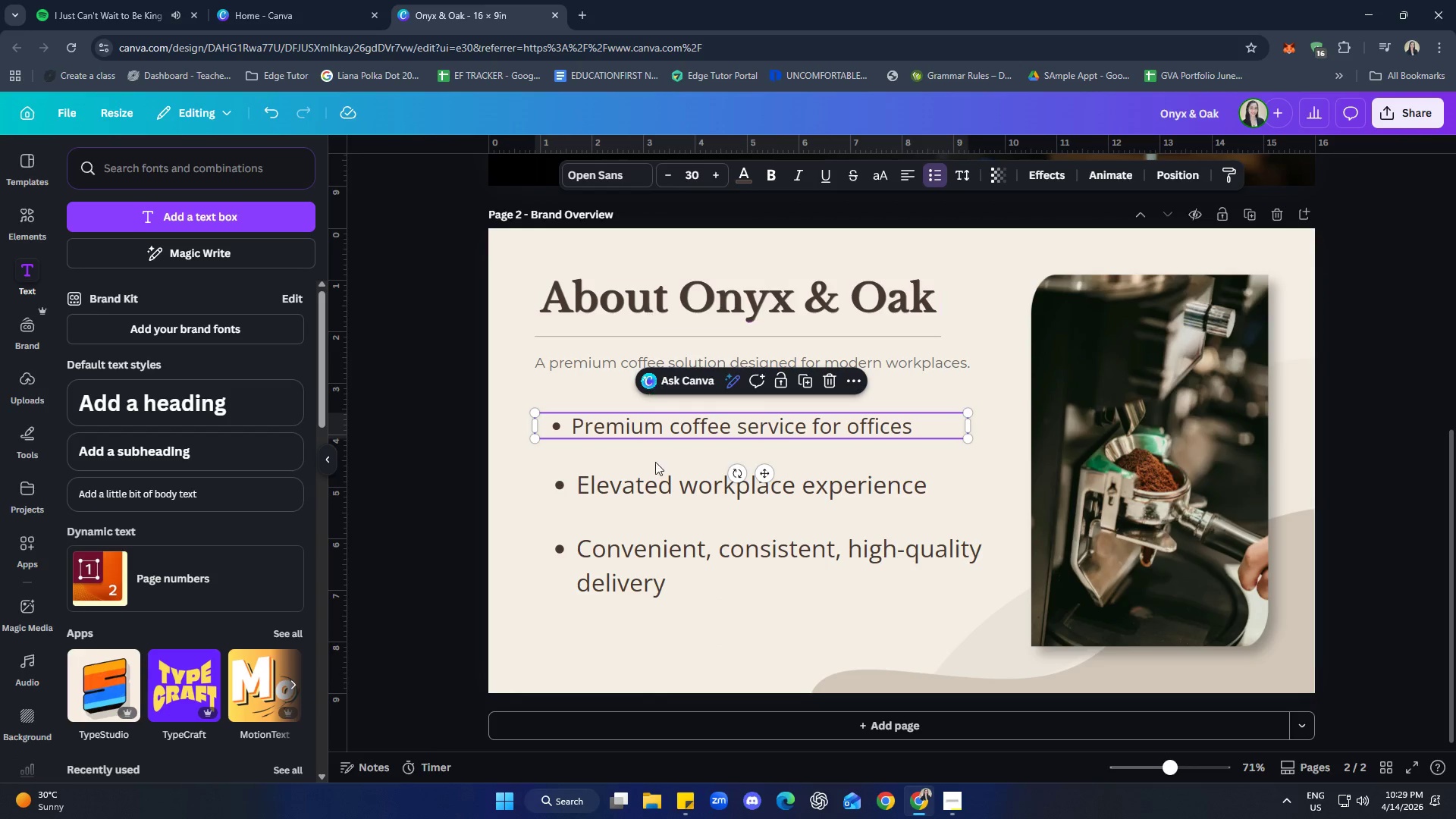 
left_click([655, 493])
 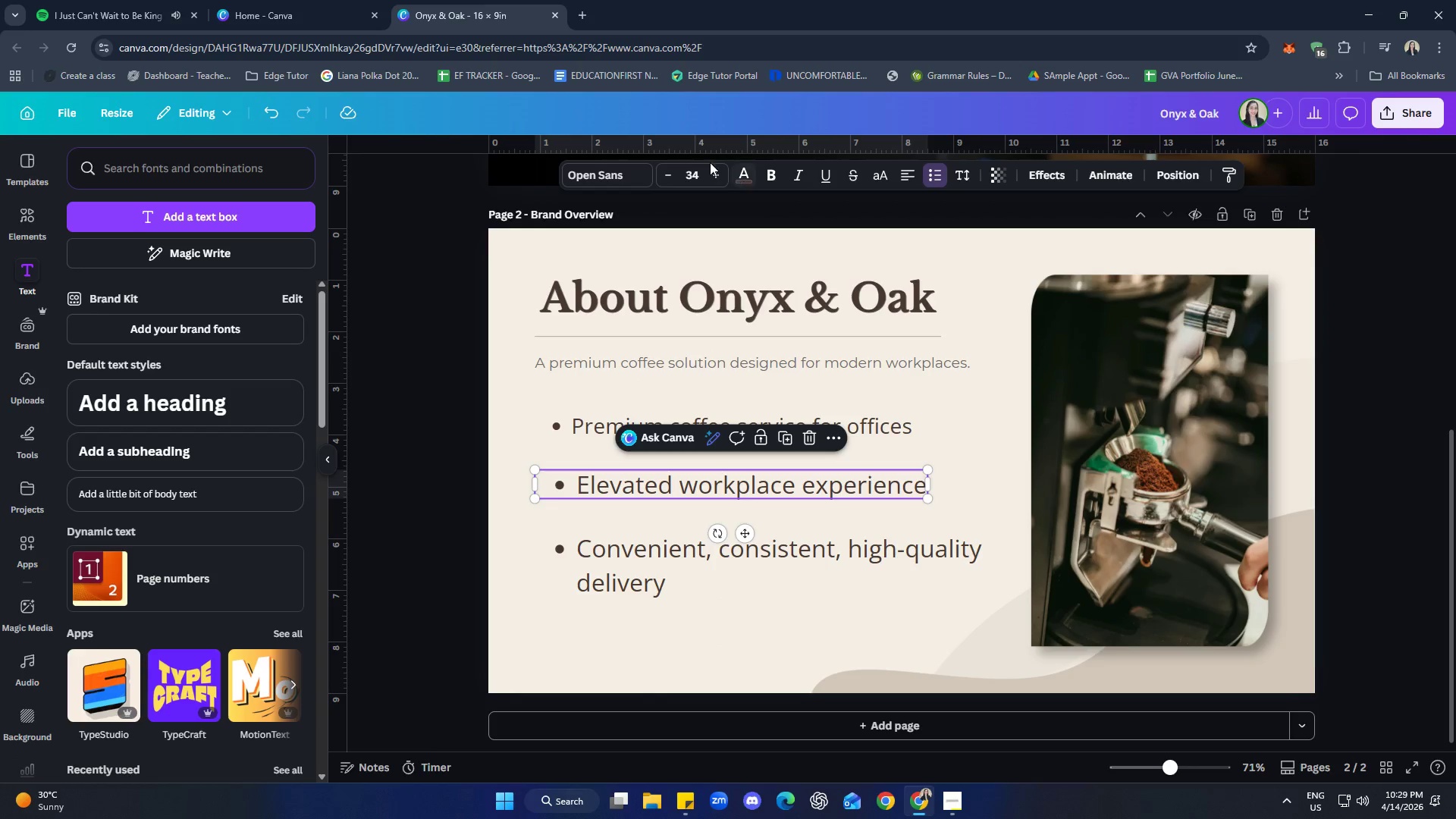 
left_click([685, 174])
 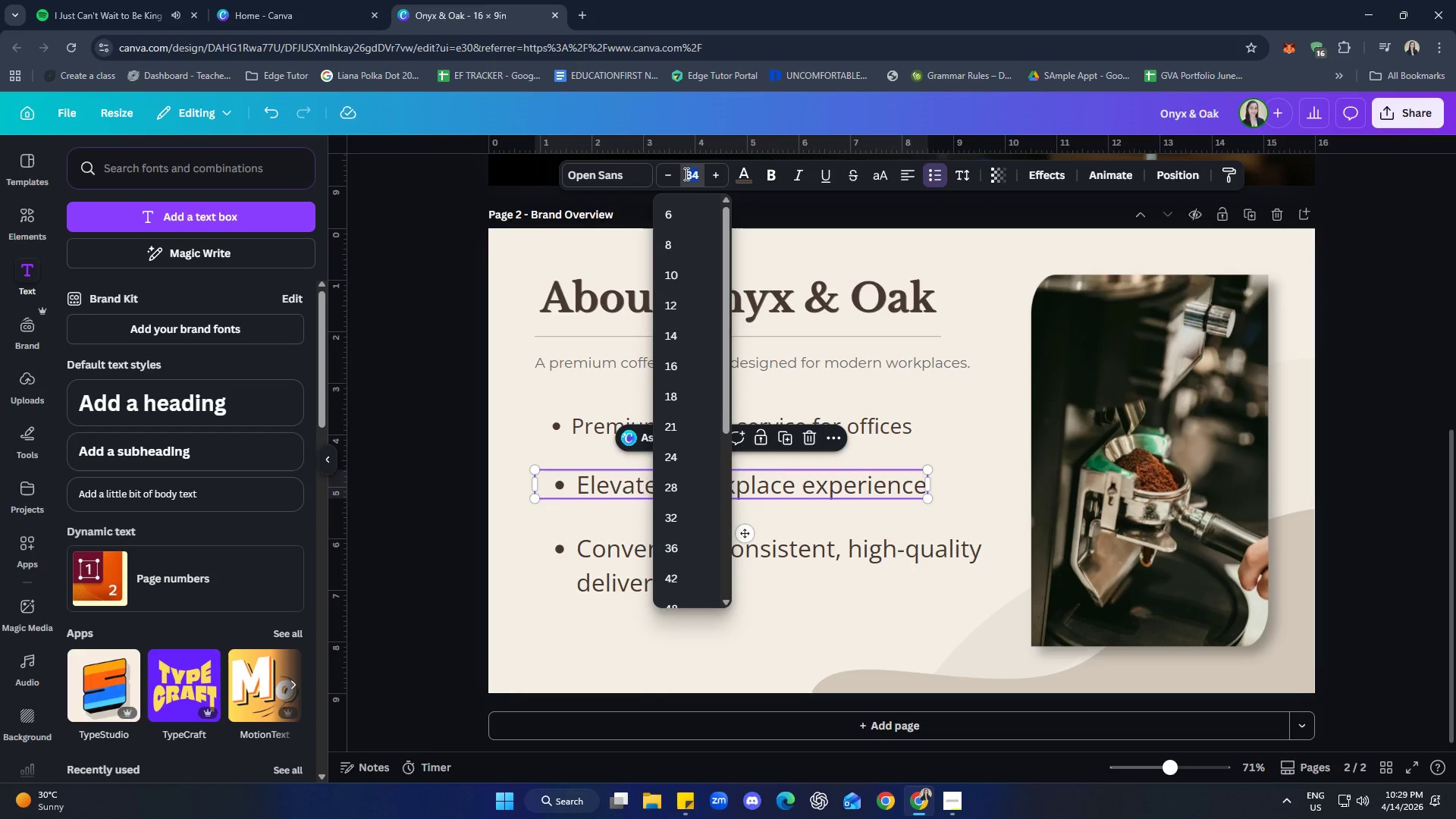 
type(30)
 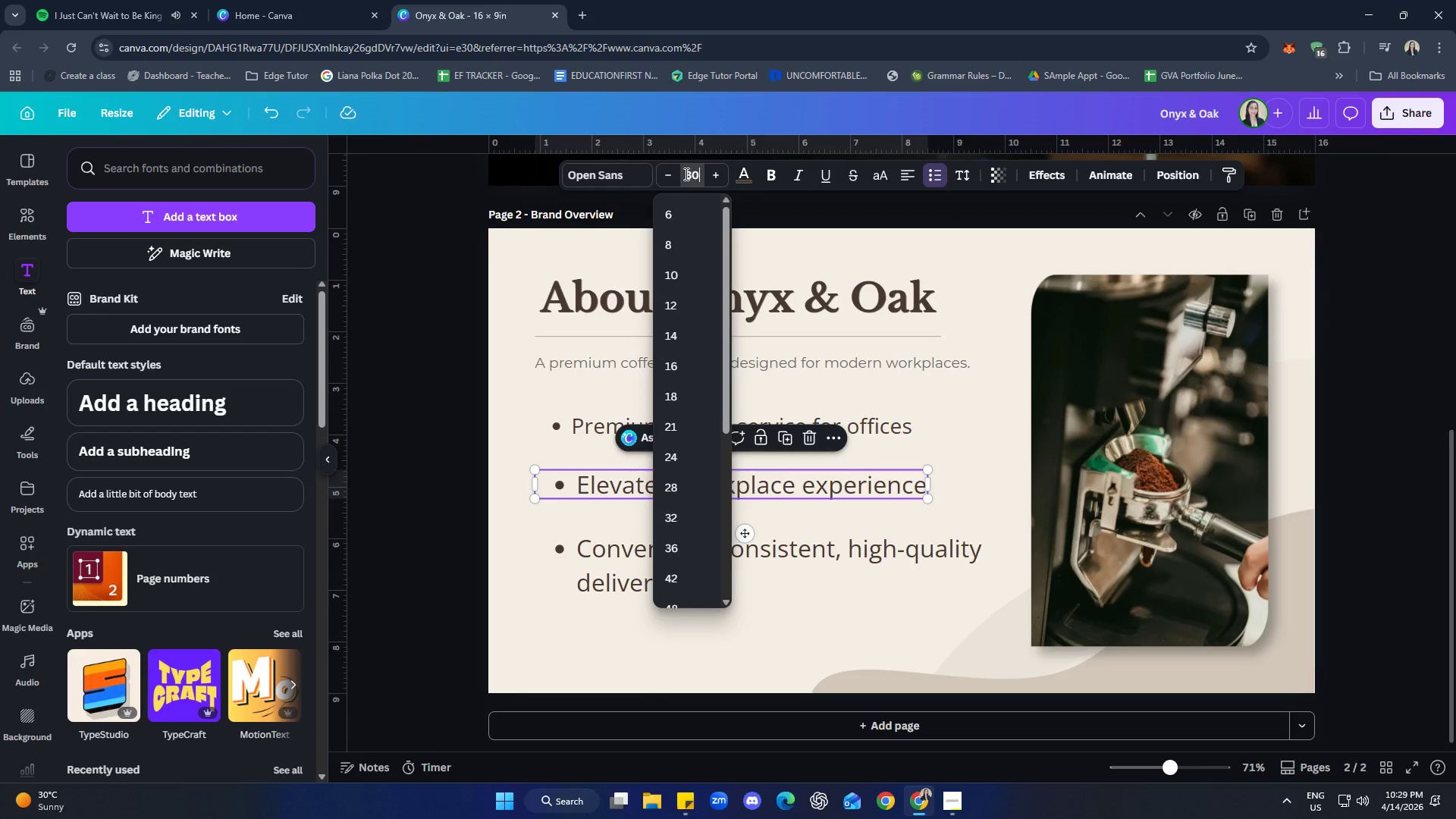 
key(Enter)
 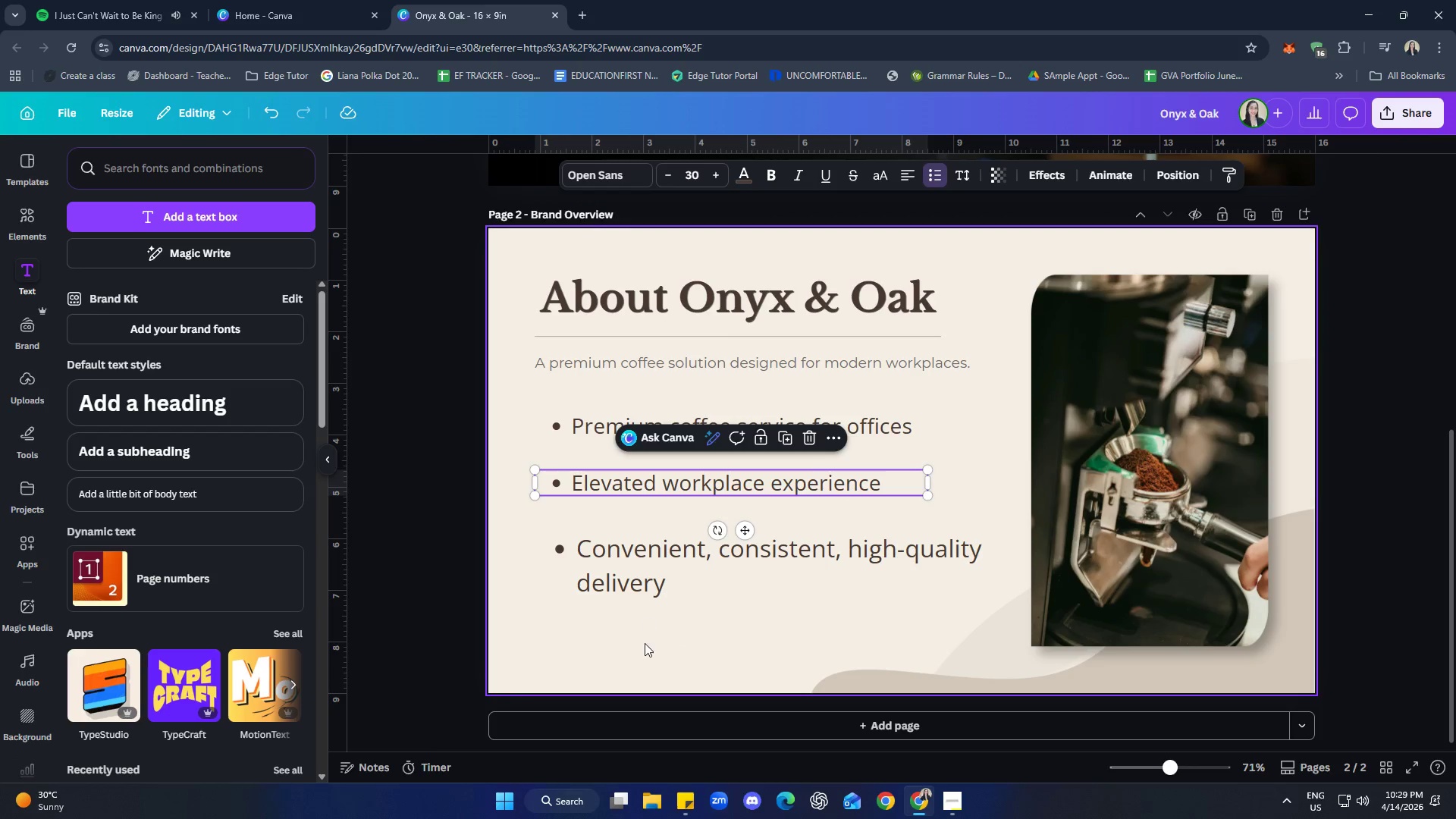 
left_click([650, 567])
 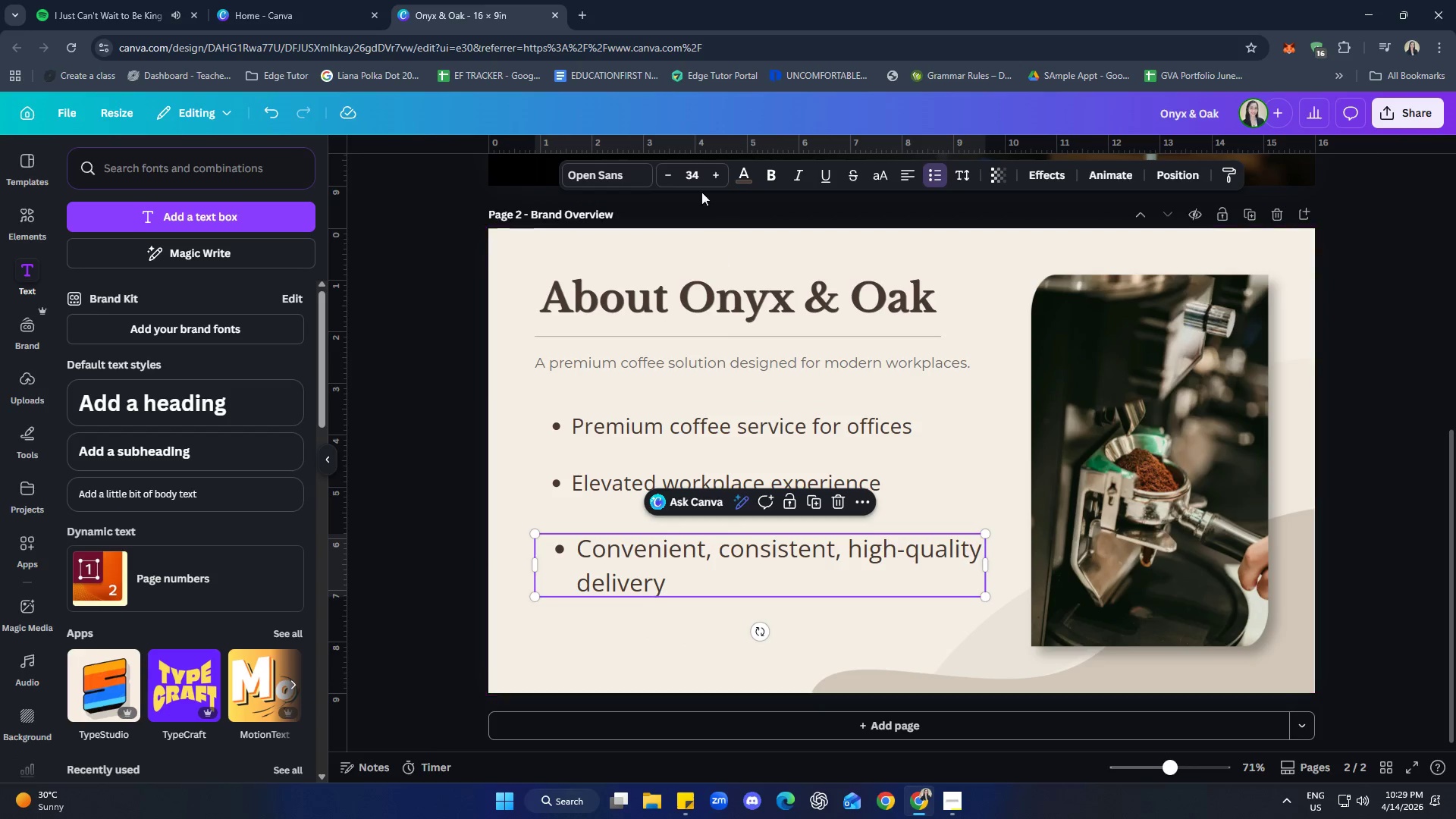 
left_click([696, 175])
 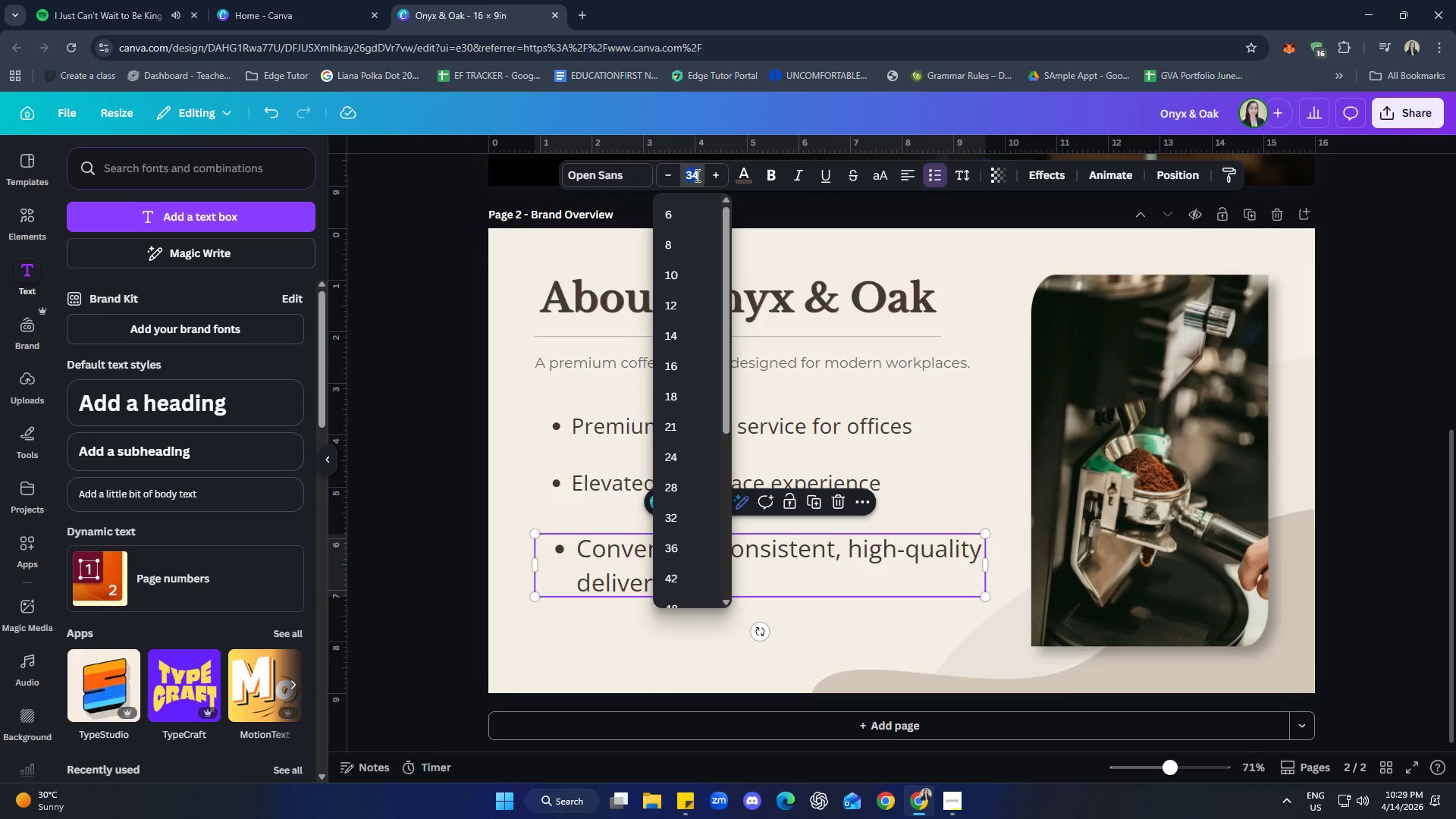 
type(40)
key(Backspace)
key(Backspace)
type(30)
 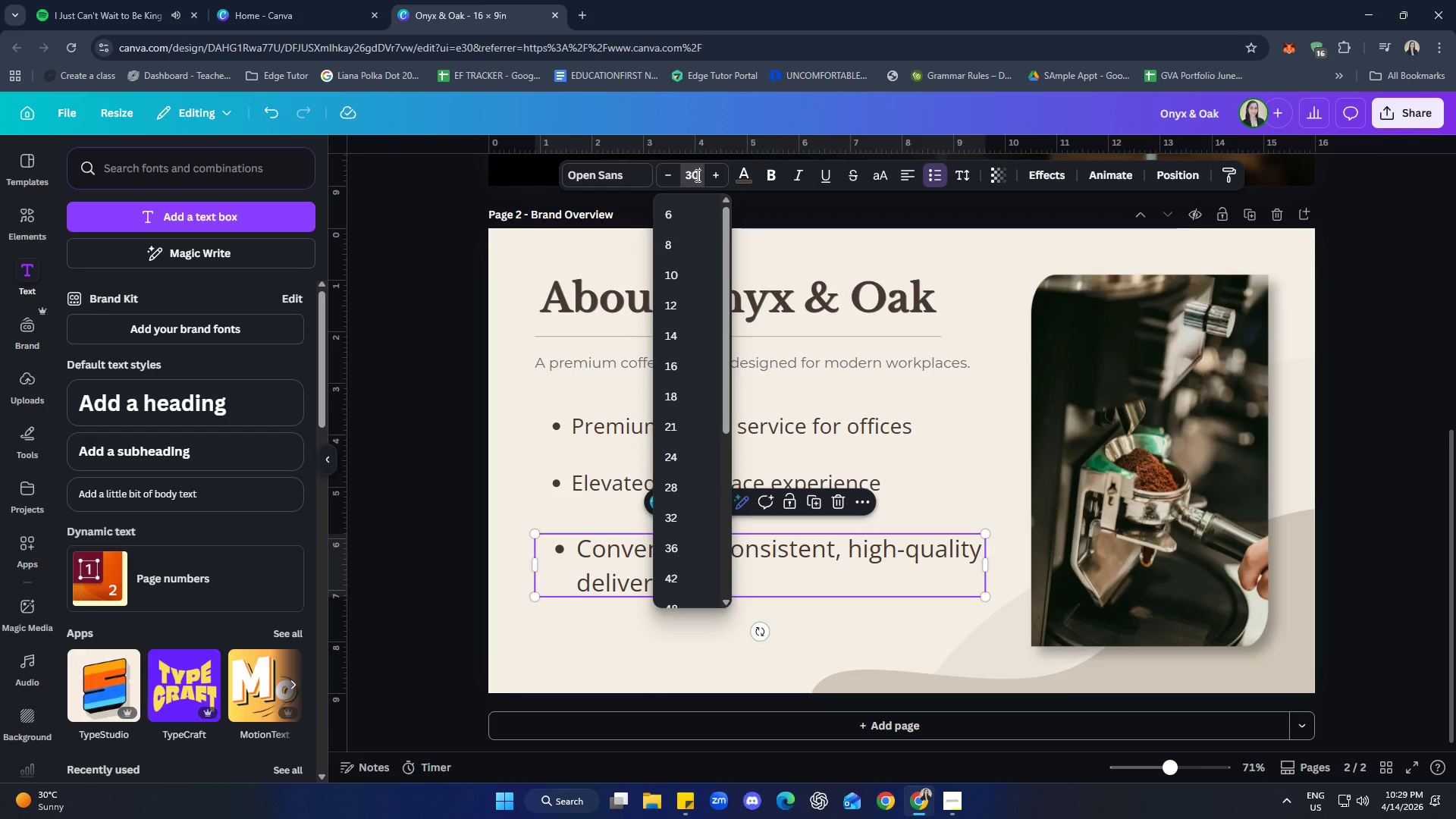 
key(Enter)
 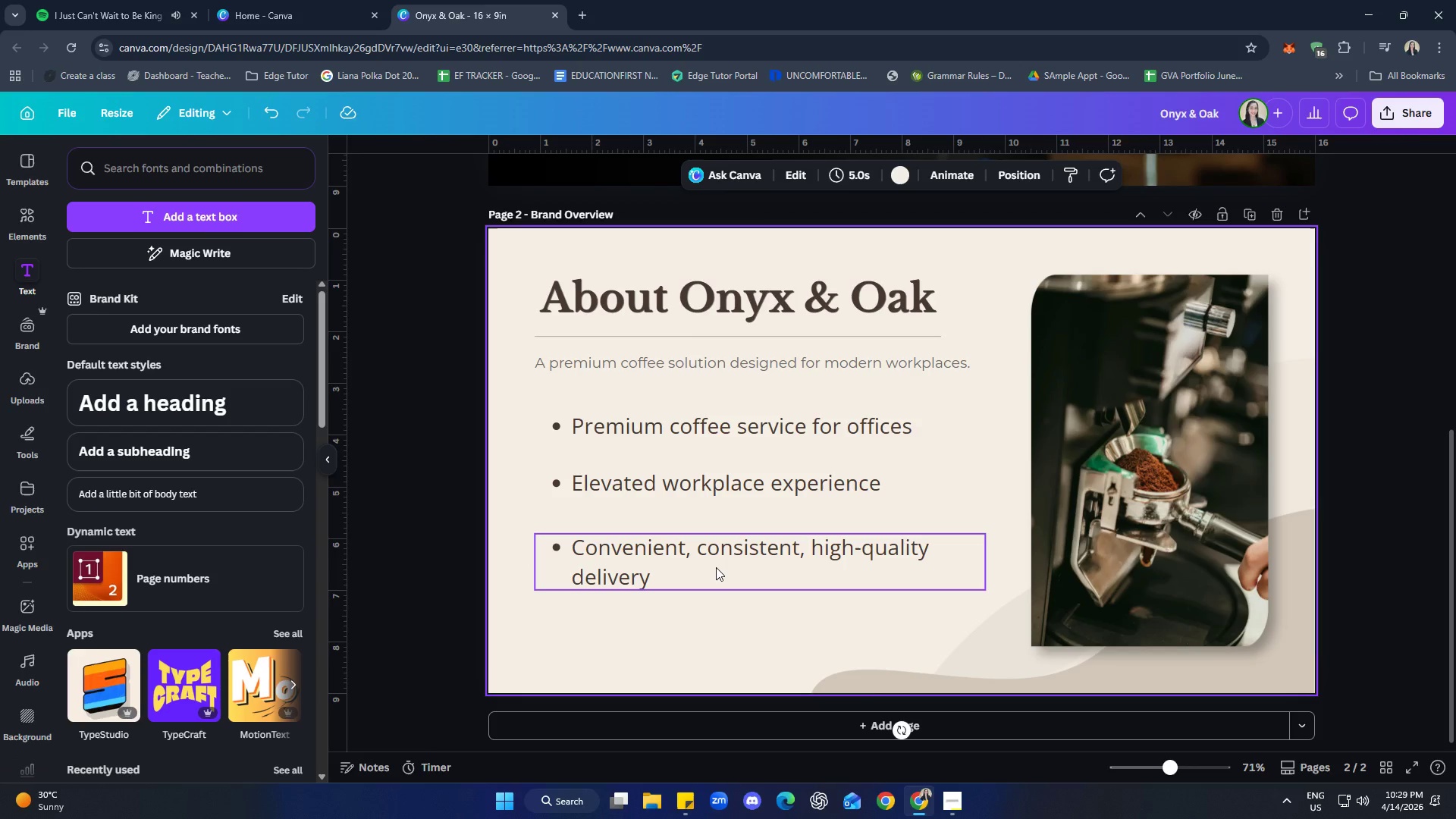 
wait(7.77)
 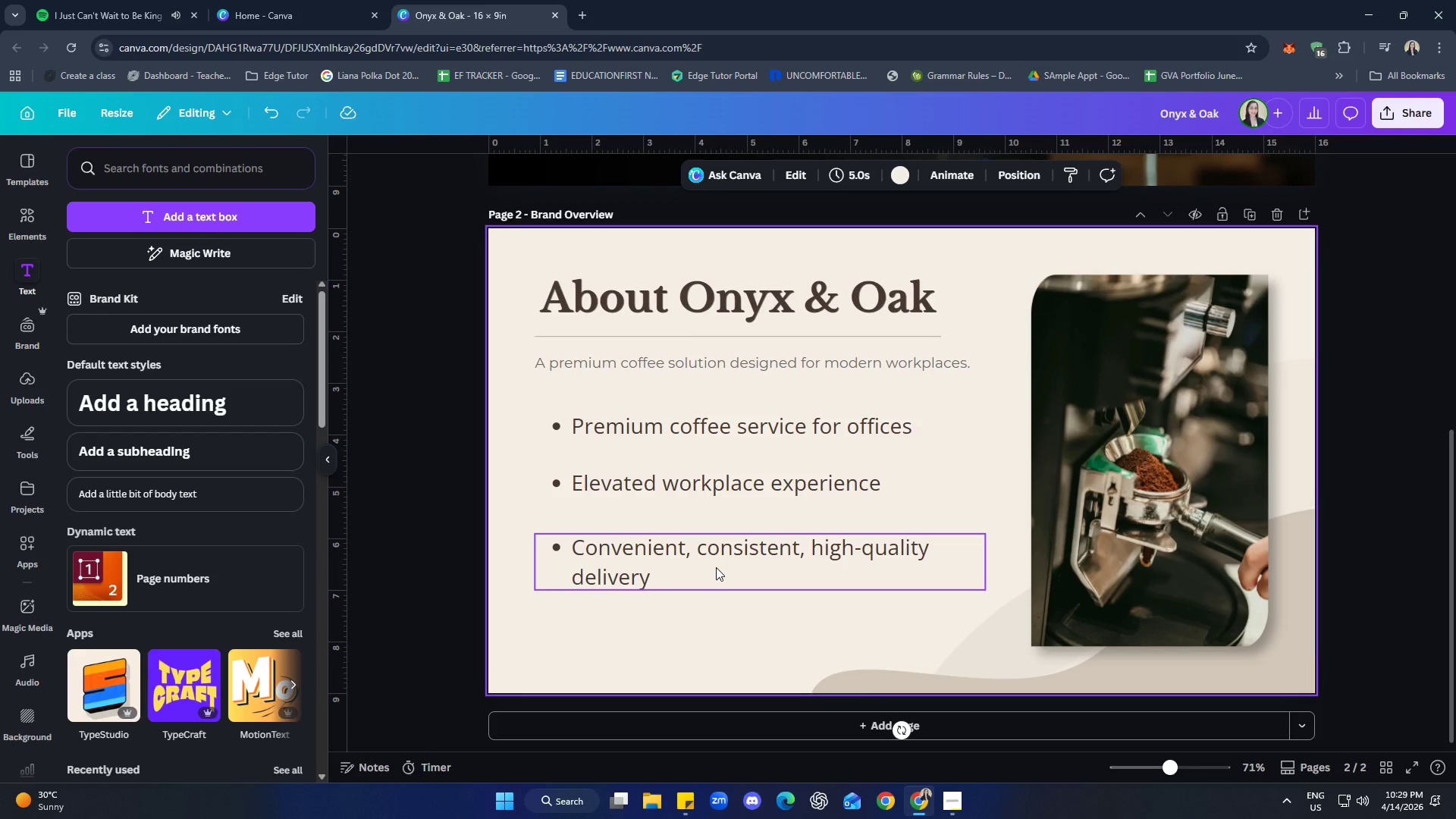 
left_click([695, 424])
 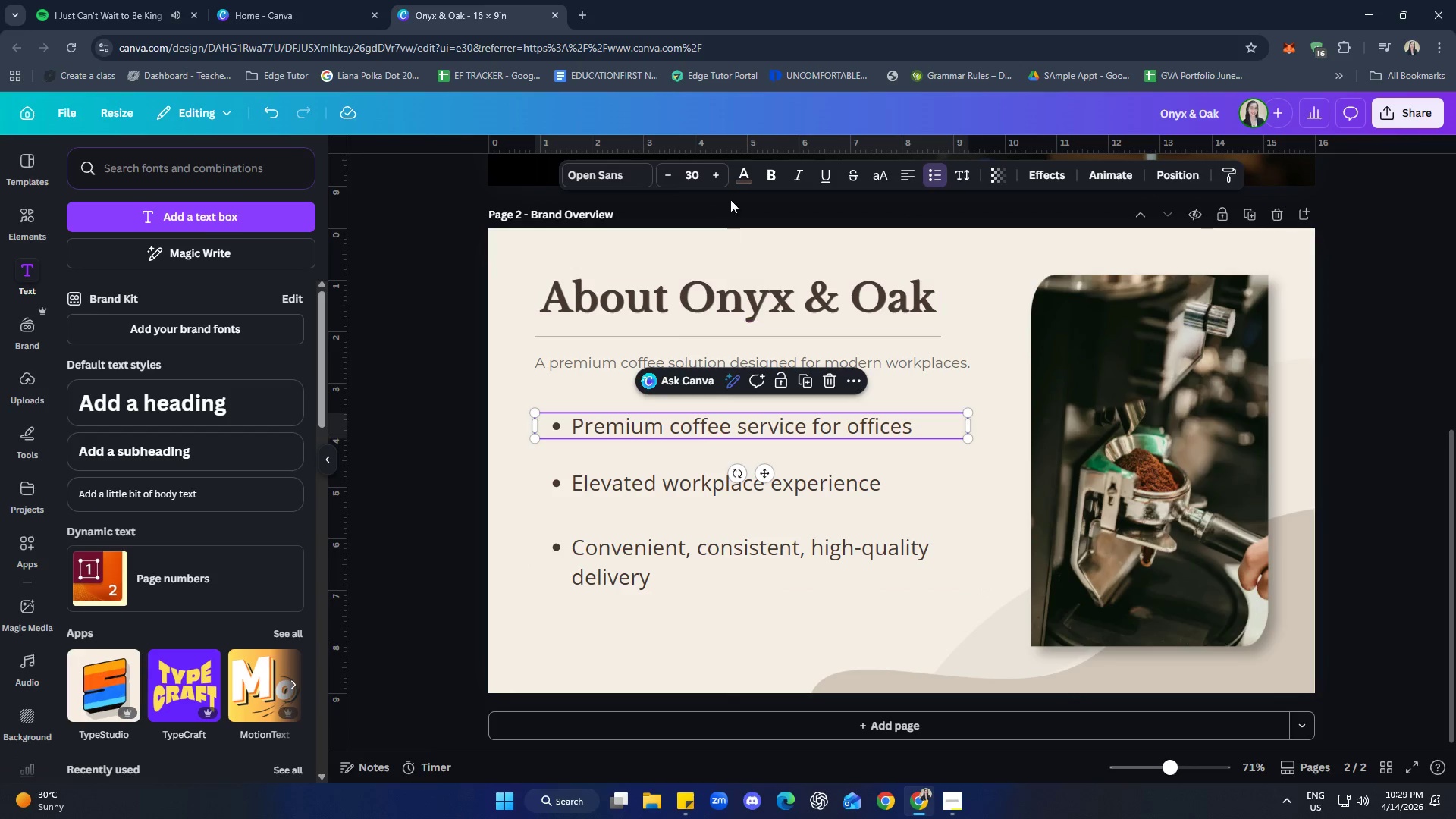 
left_click([748, 177])
 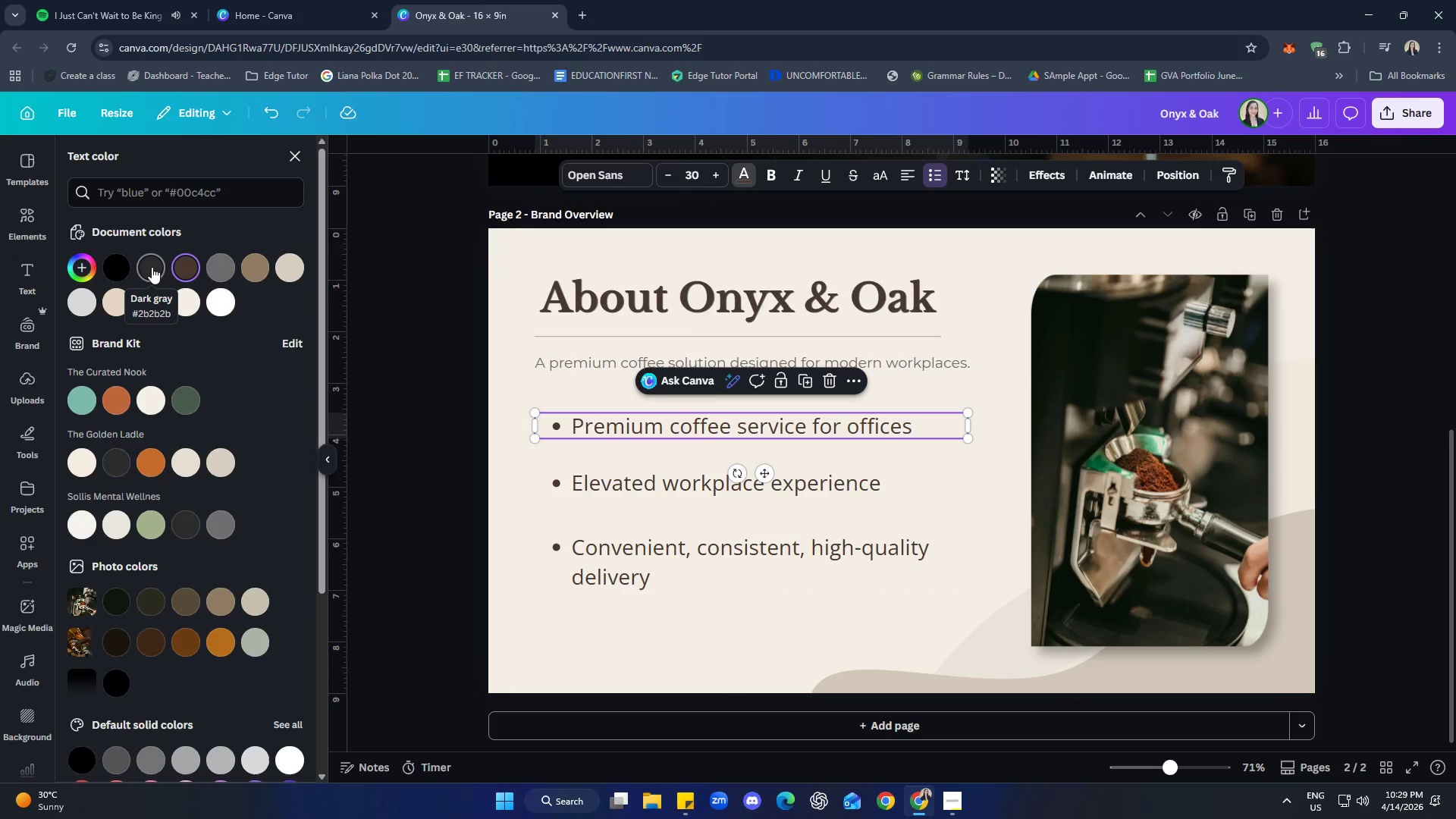 
left_click([152, 267])
 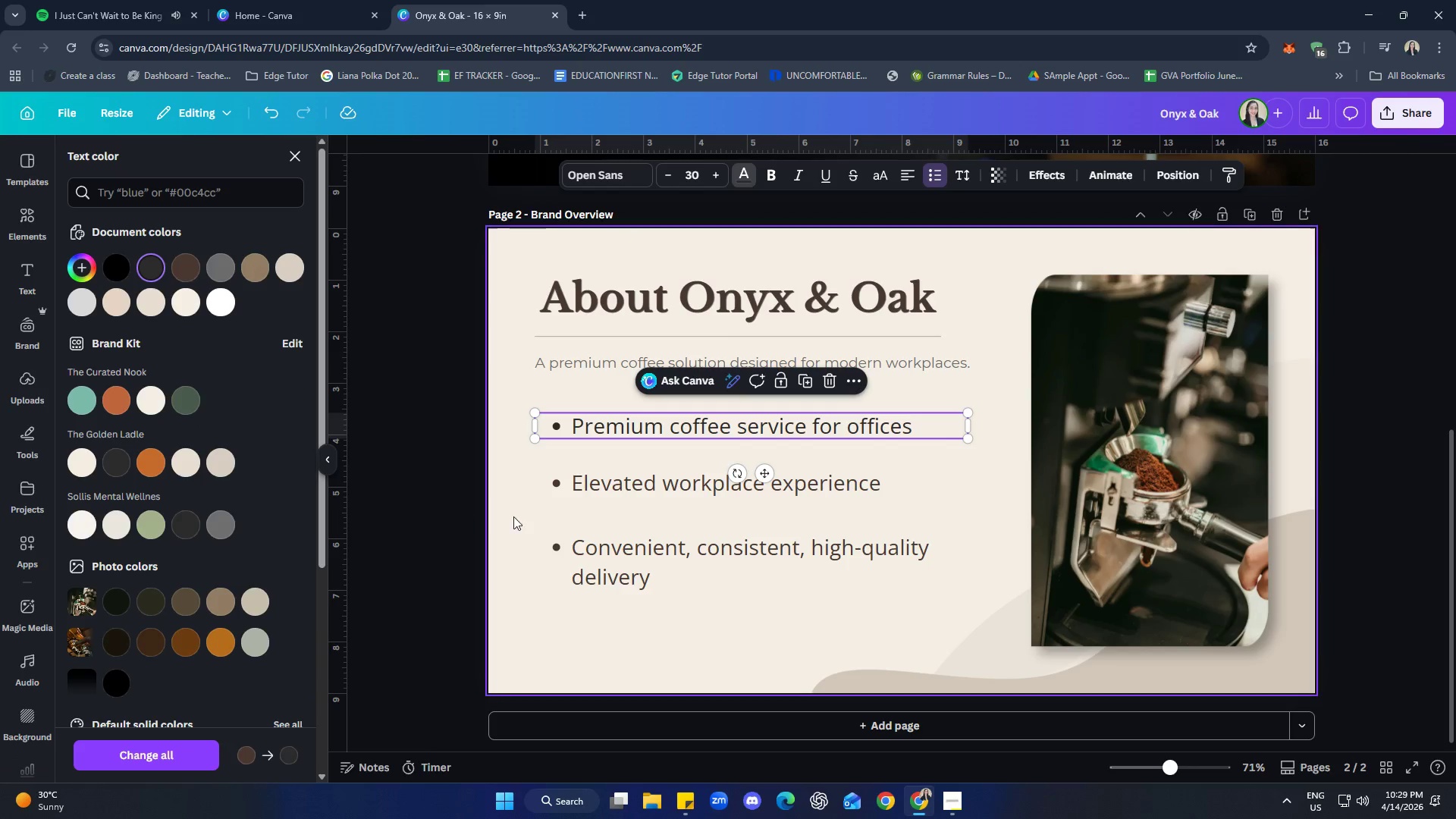 
left_click([608, 483])
 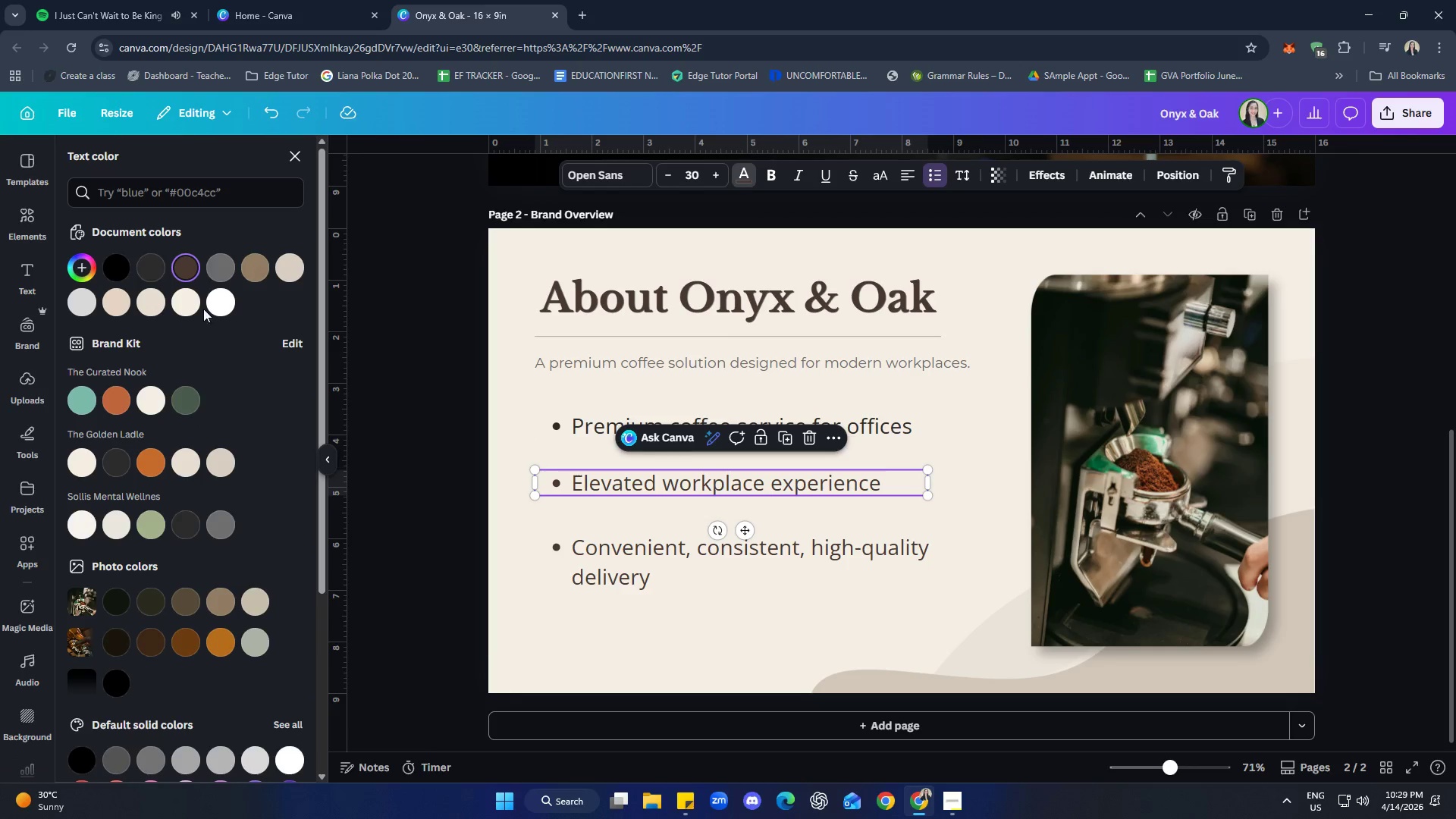 
left_click([149, 271])
 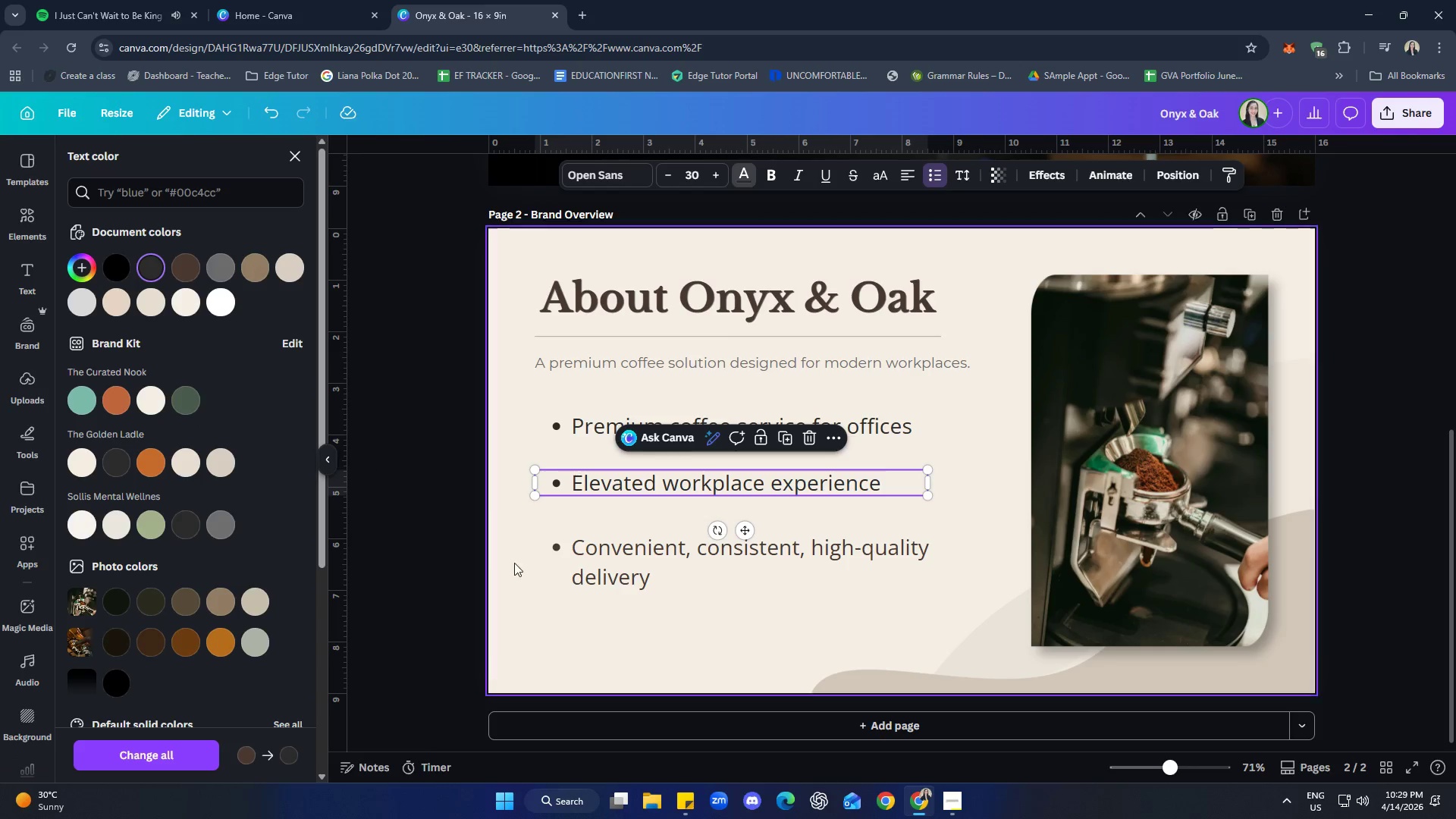 
left_click([624, 563])
 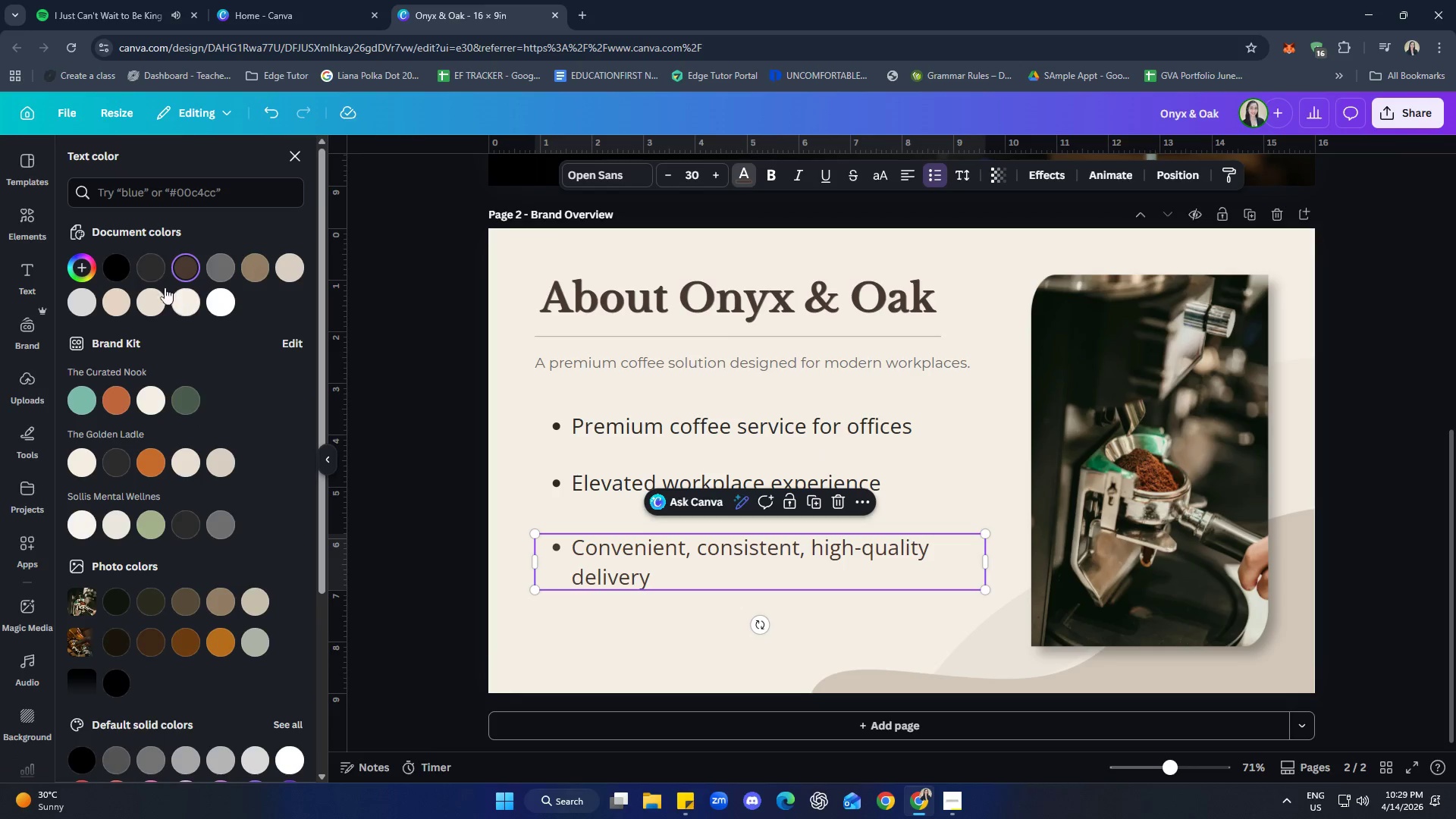 
left_click([151, 272])
 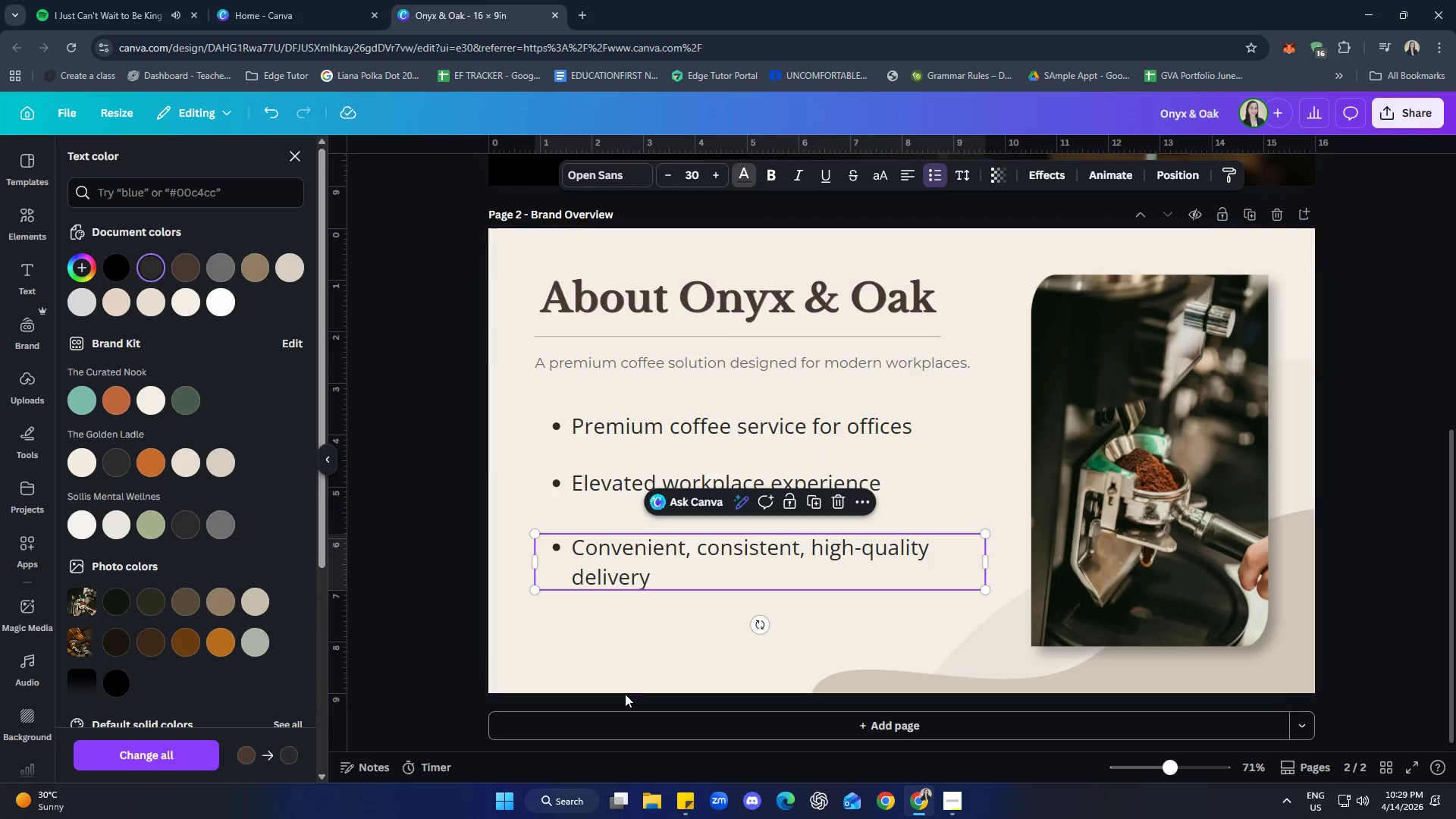 
left_click([629, 642])
 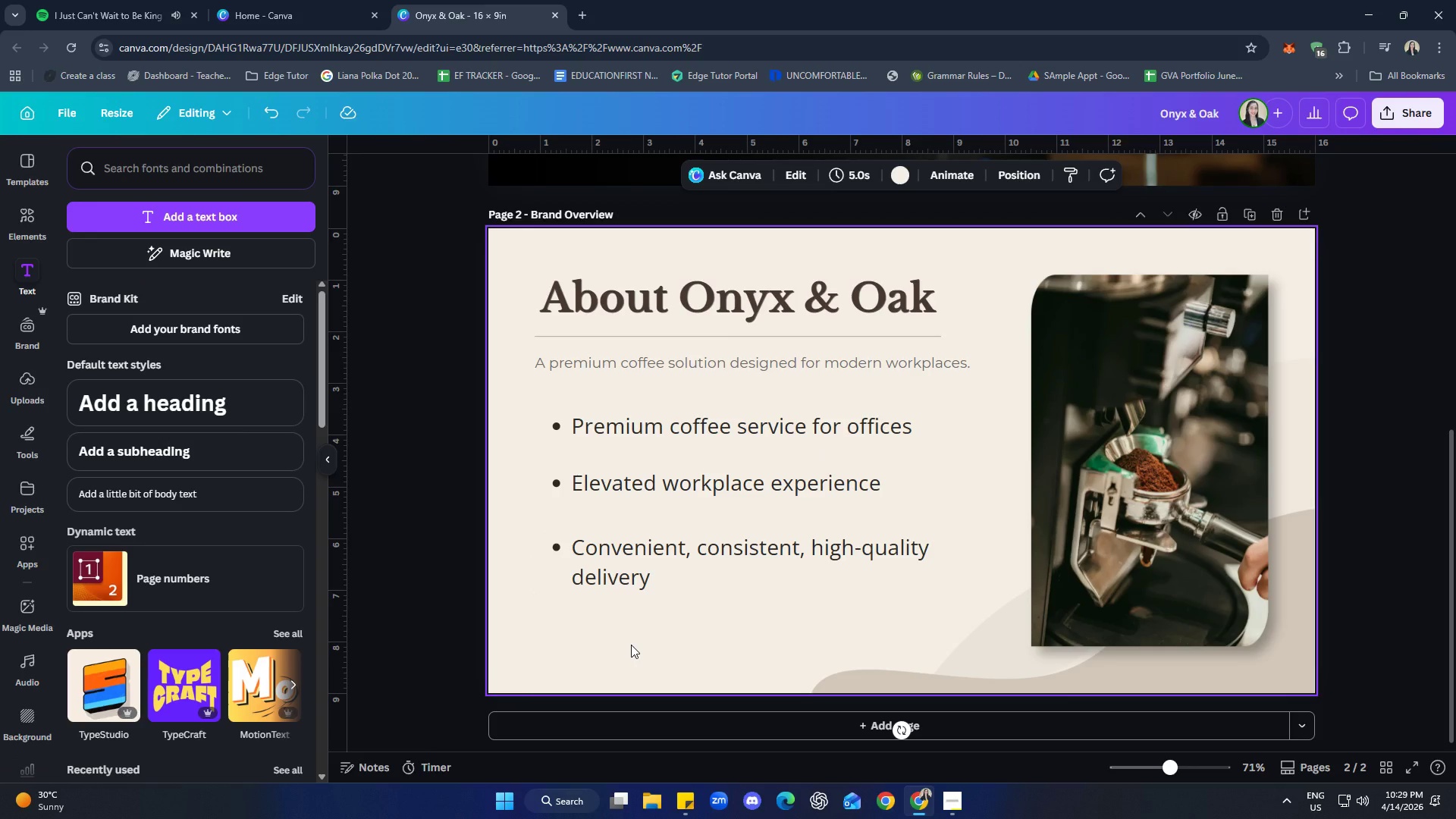 
wait(17.56)
 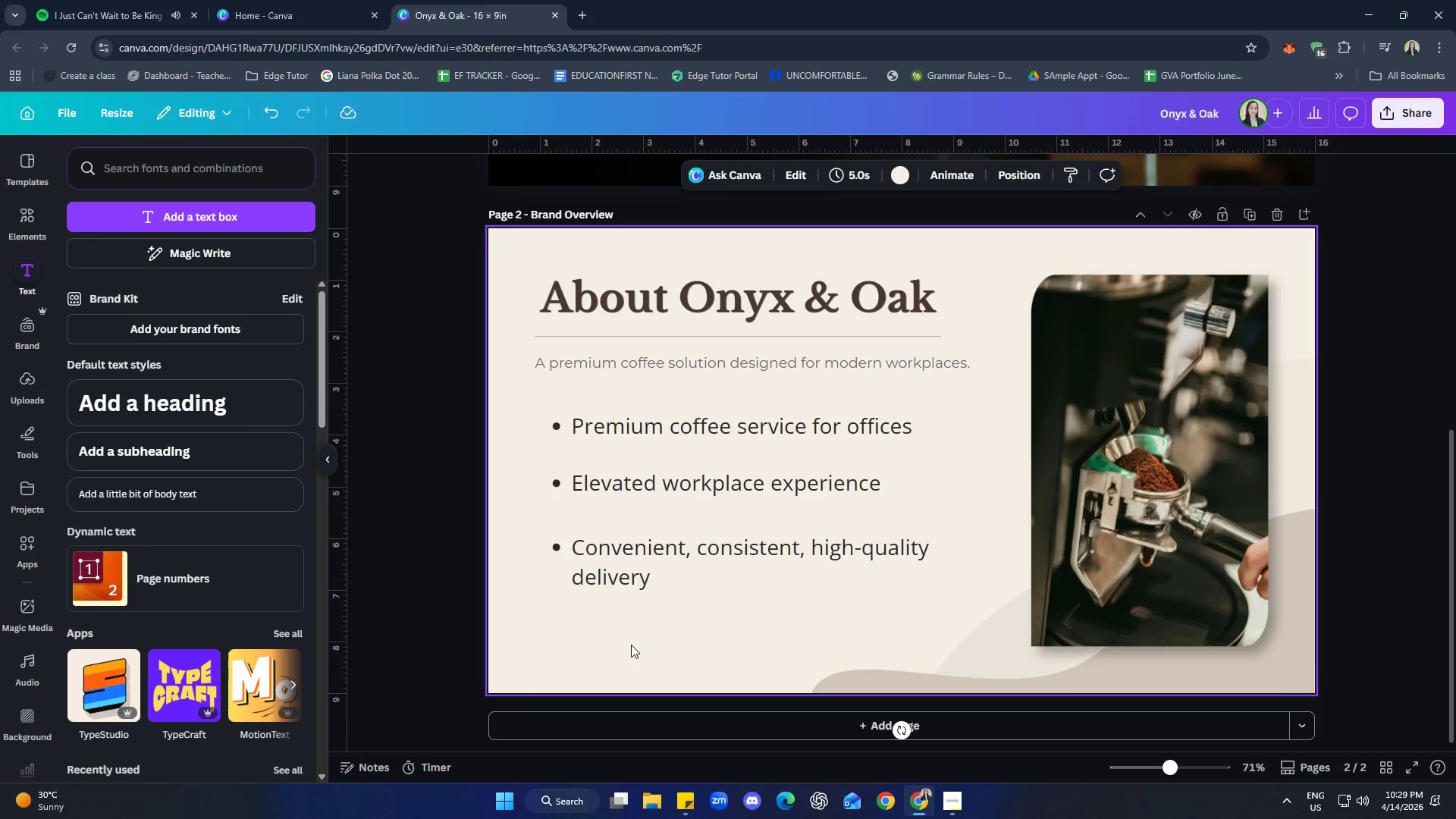 
left_click([694, 366])
 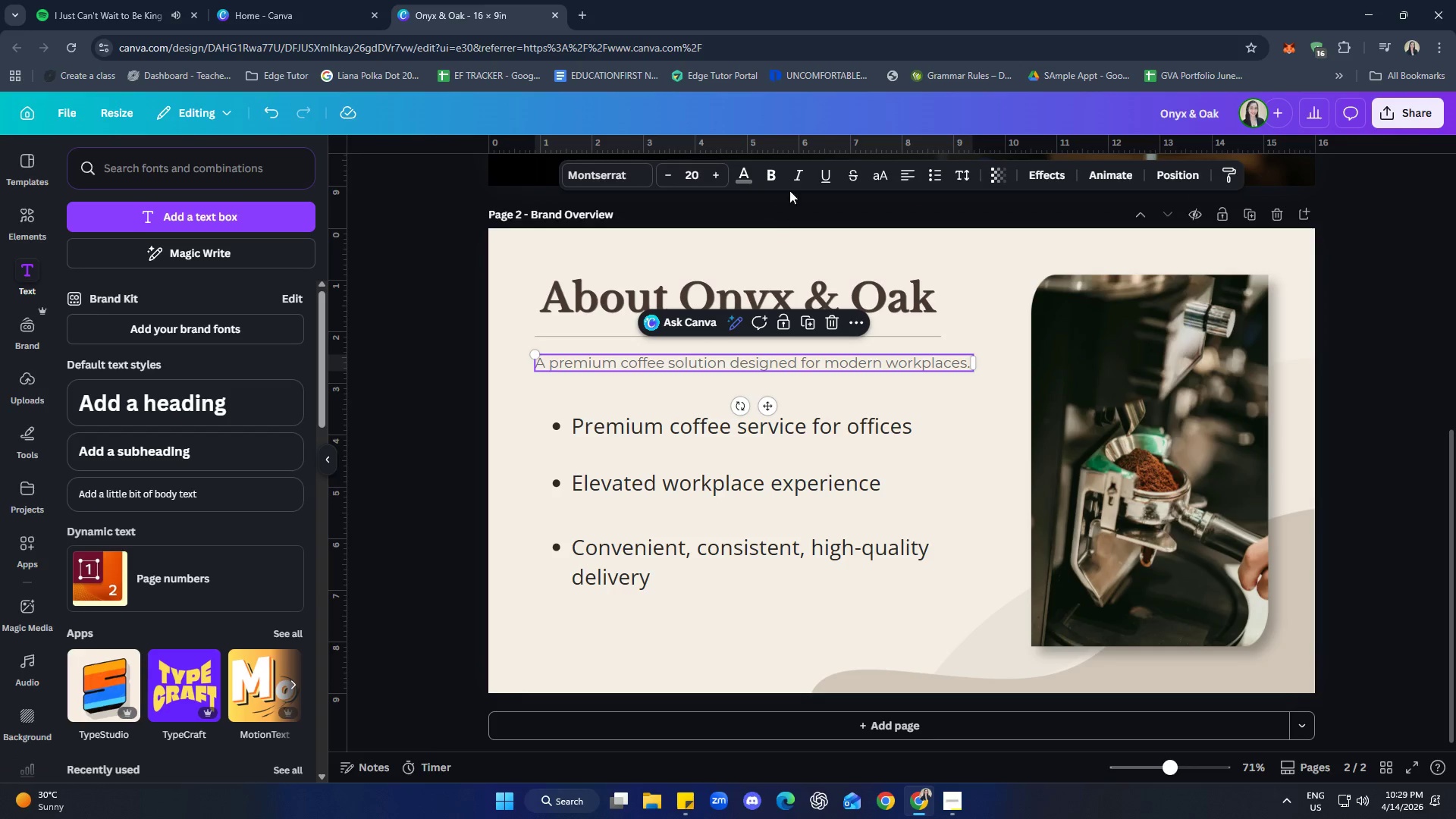 
left_click([797, 177])
 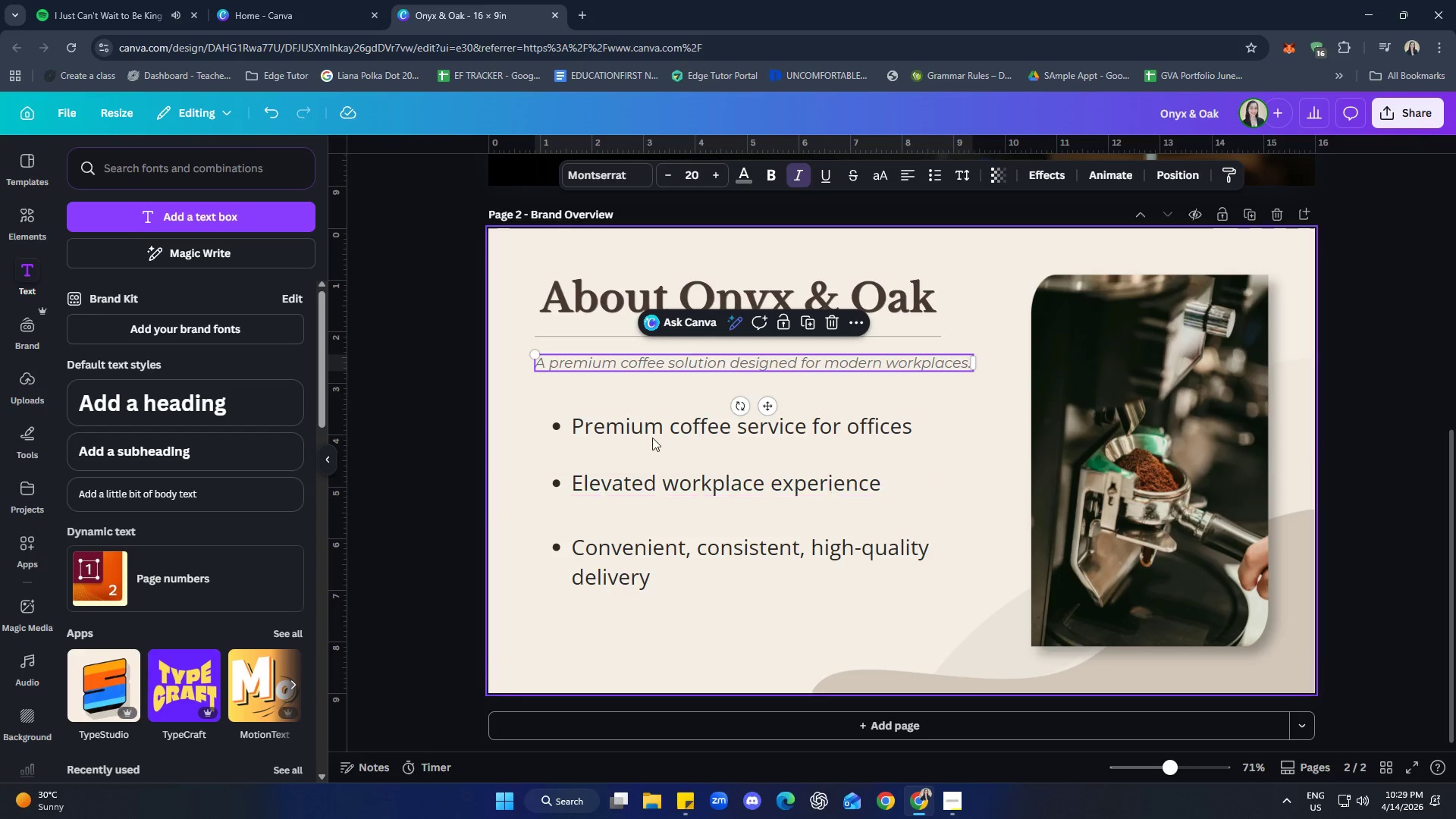 
left_click([593, 392])
 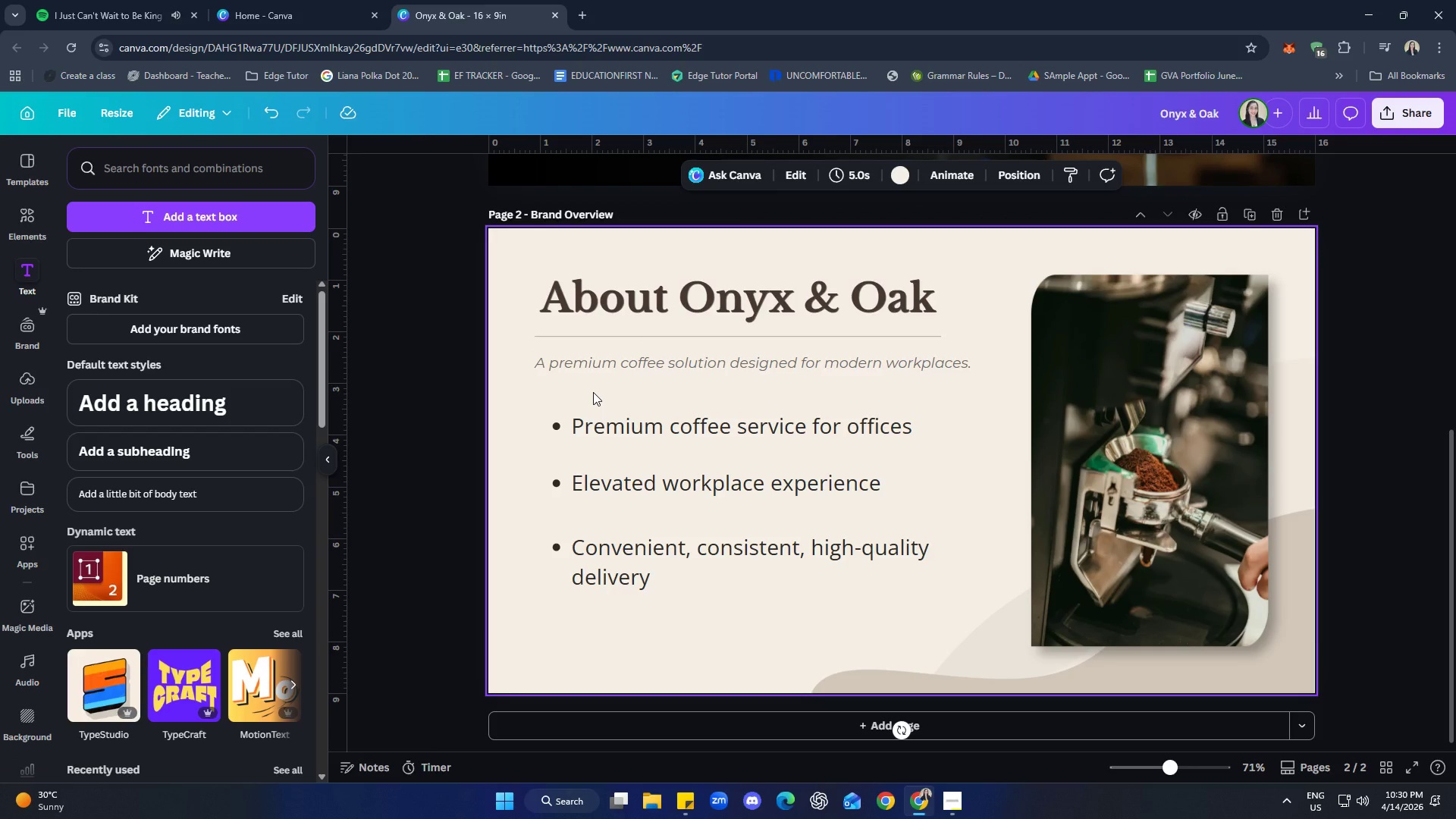 
wait(10.8)
 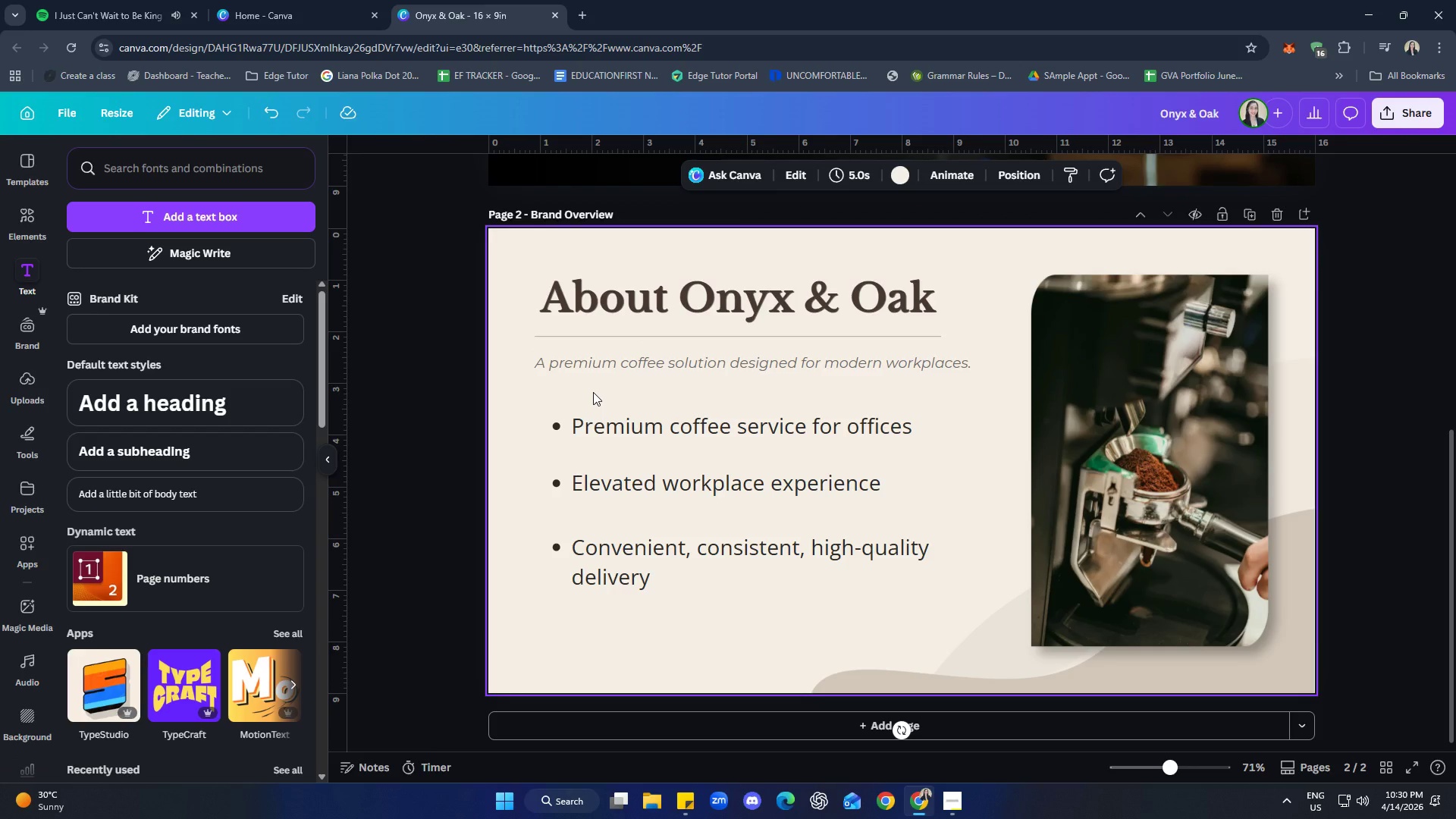 
left_click([1230, 551])
 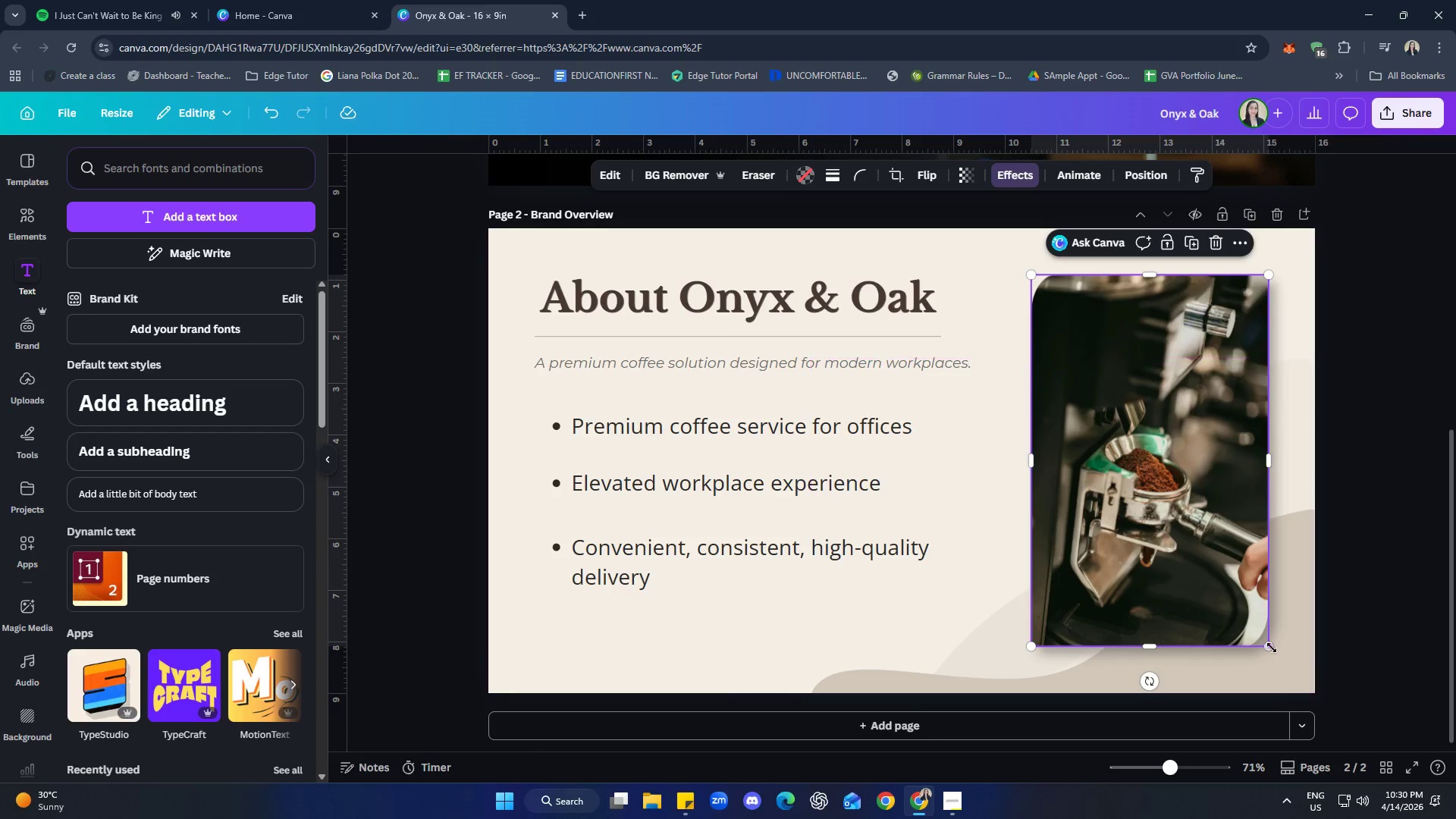 
left_click_drag(start_coordinate=[1269, 645], to_coordinate=[1286, 666])
 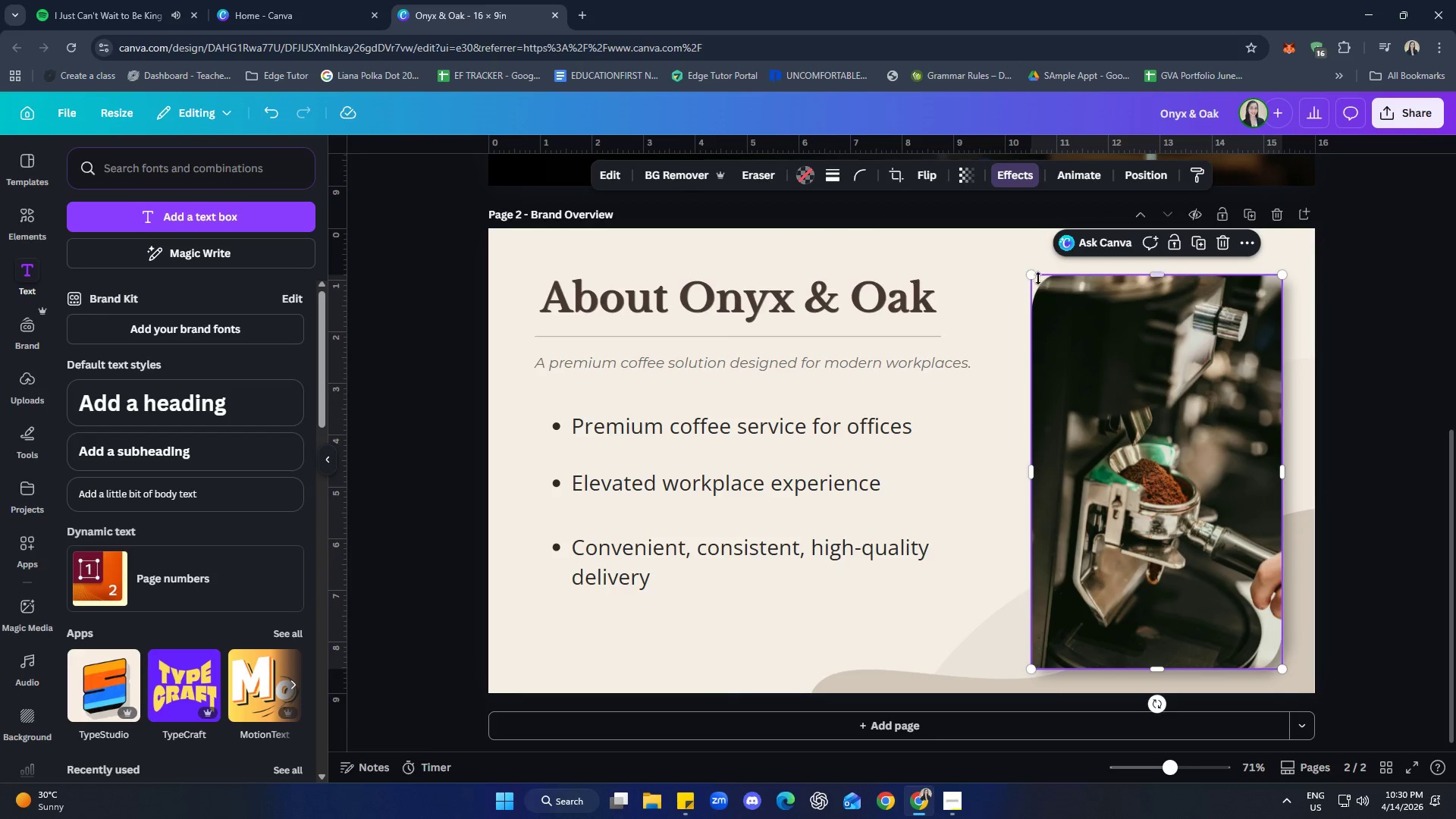 
left_click_drag(start_coordinate=[1032, 275], to_coordinate=[1015, 260])
 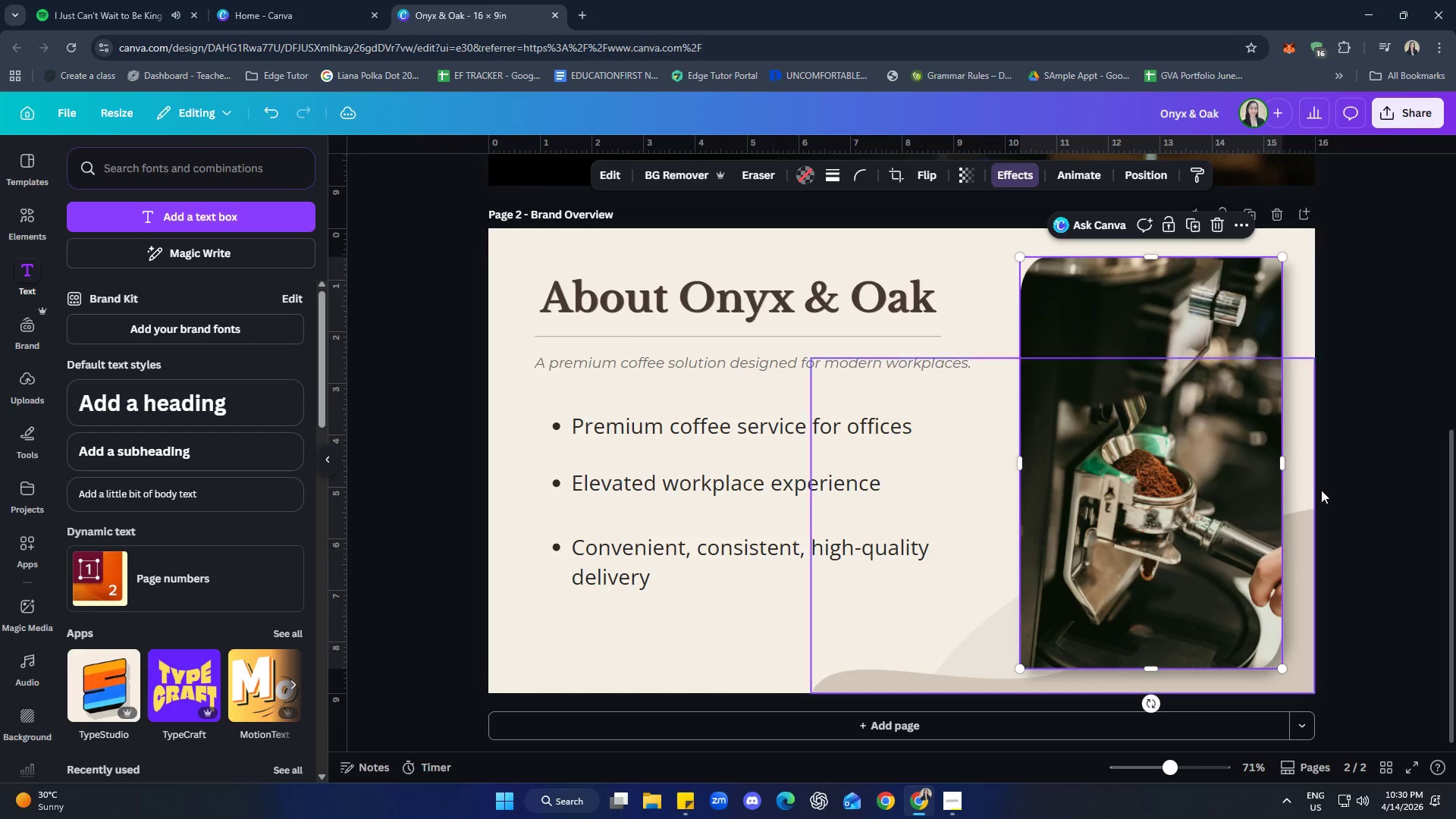 
left_click([1359, 420])
 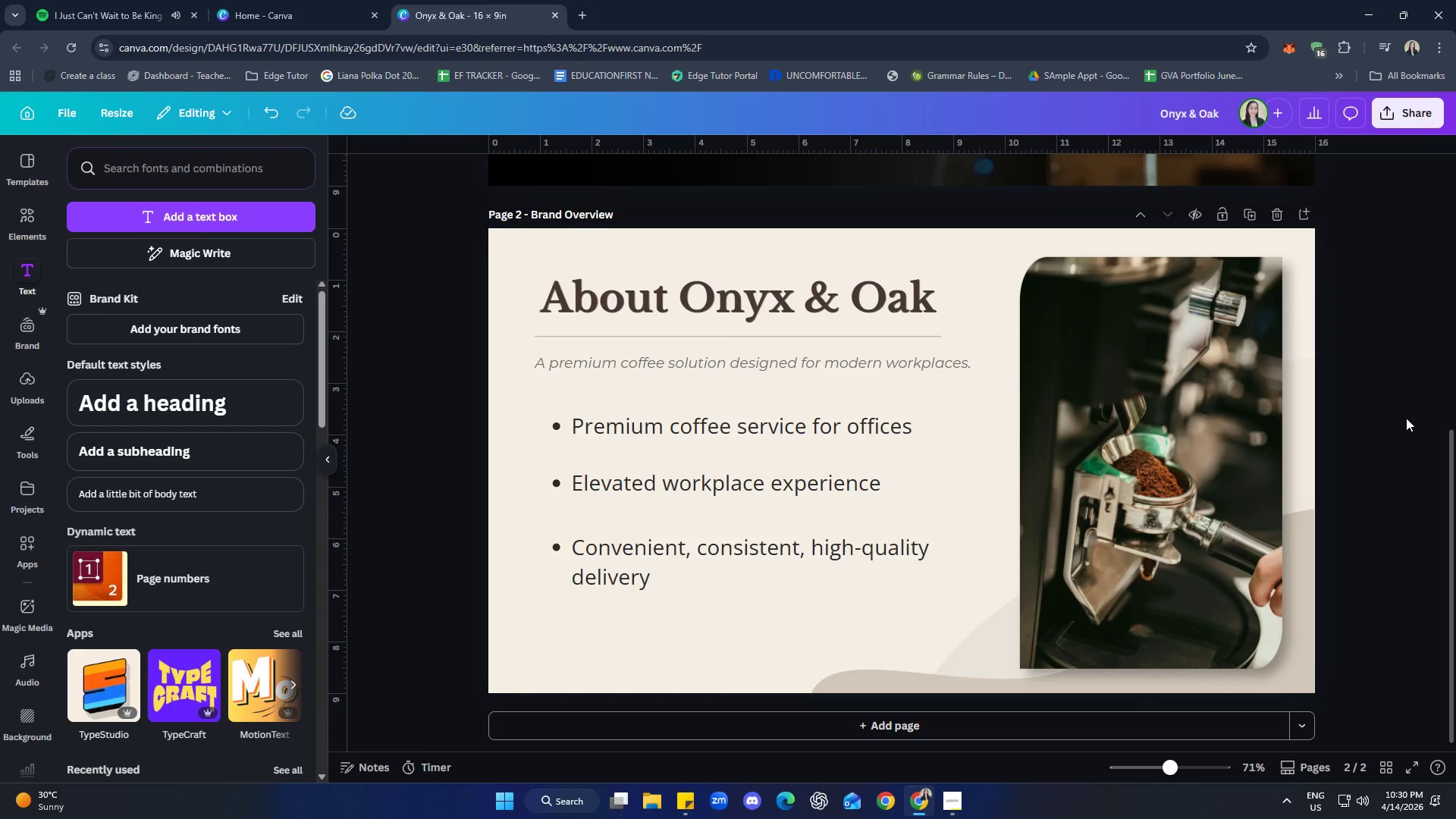 
wait(7.02)
 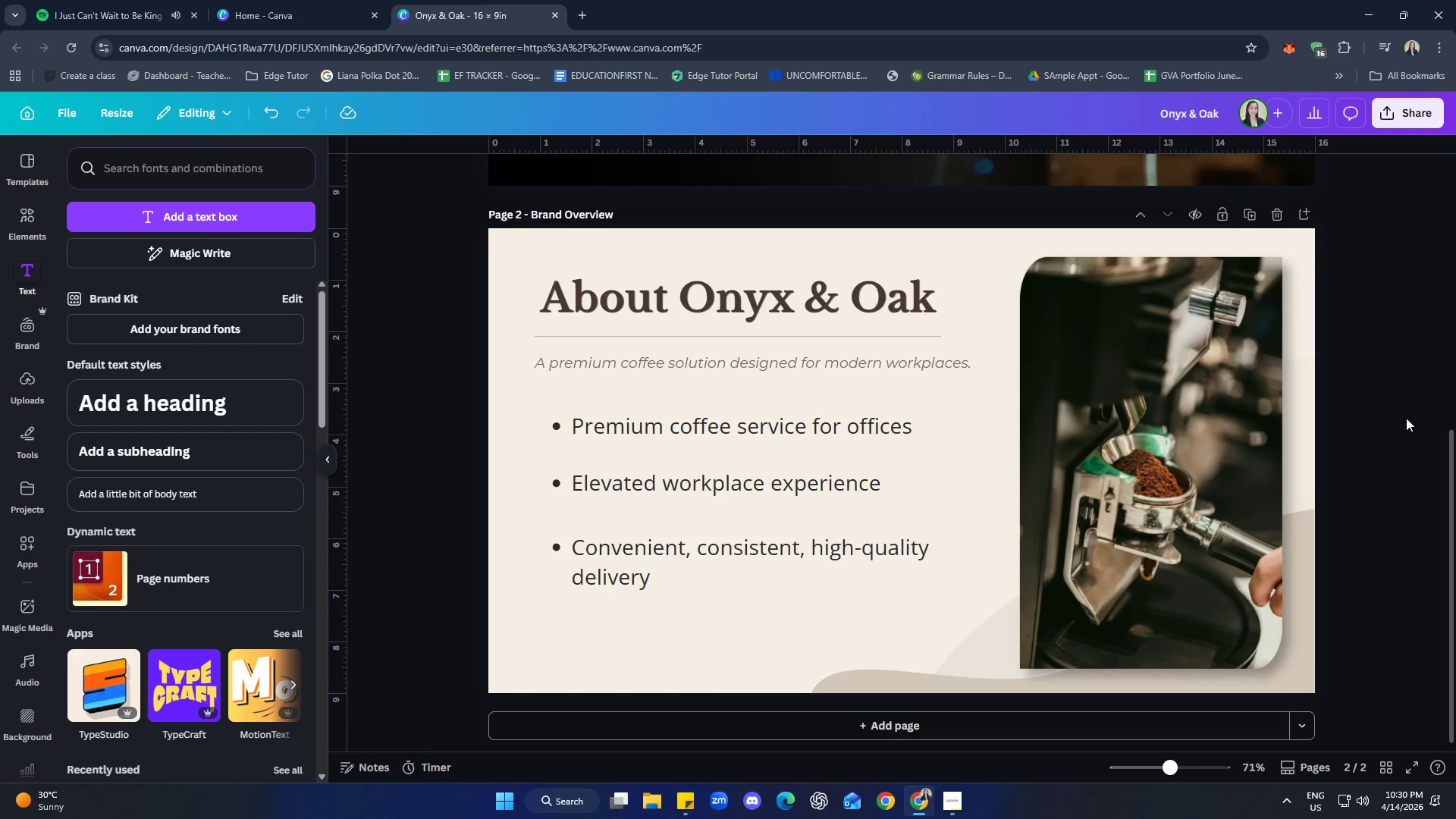 
left_click([1222, 460])
 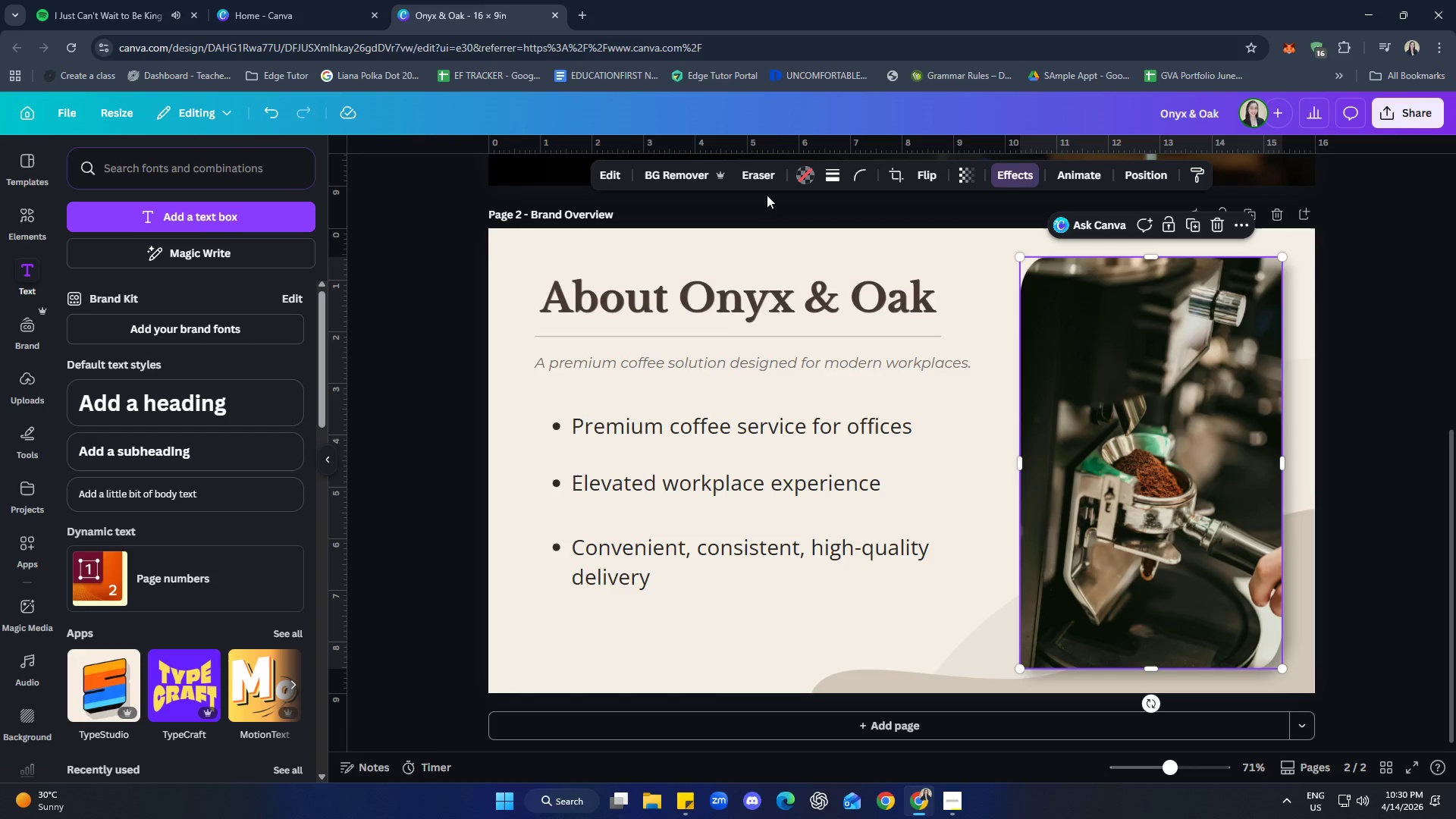 
left_click([612, 174])
 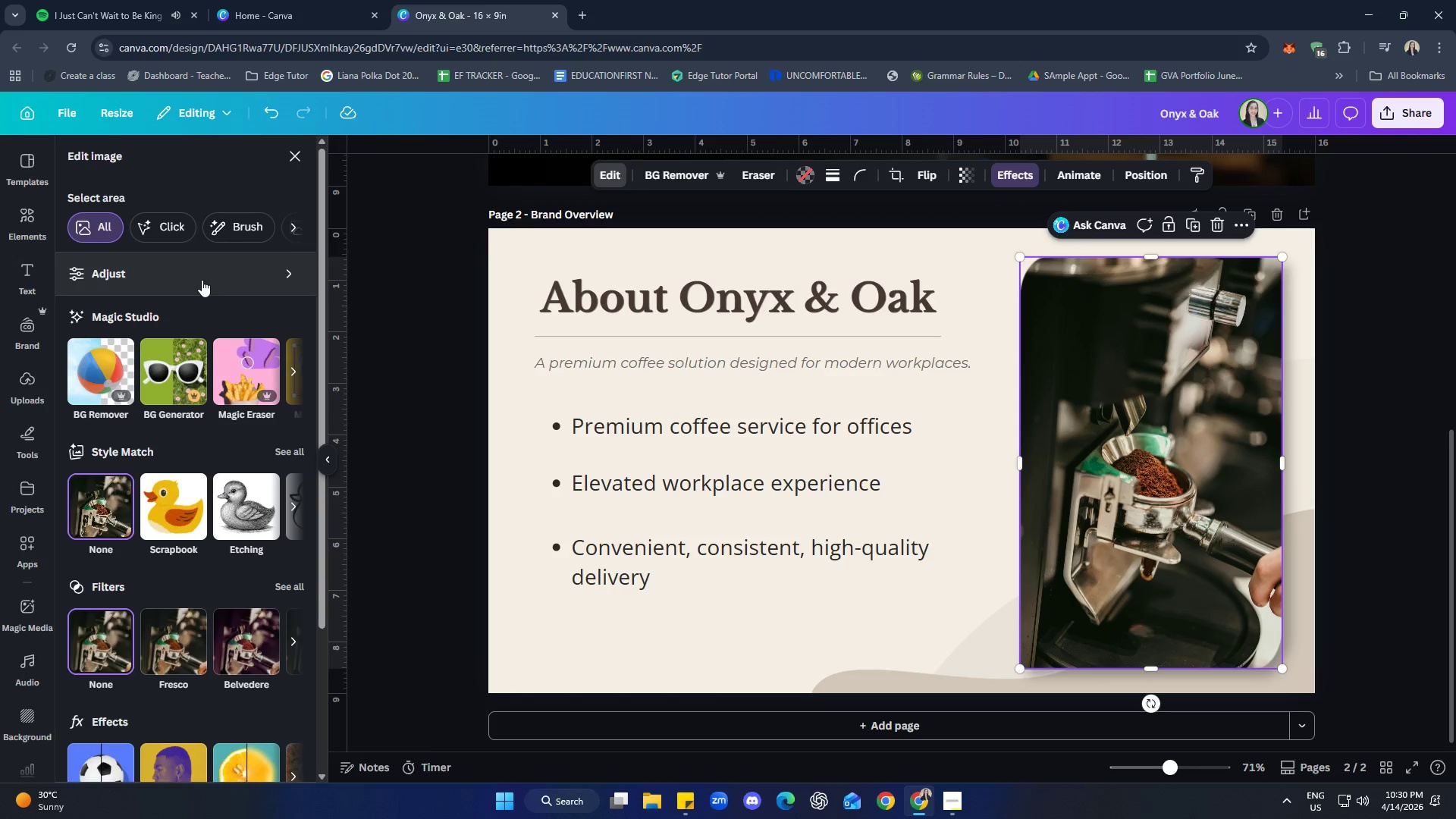 
left_click([202, 279])
 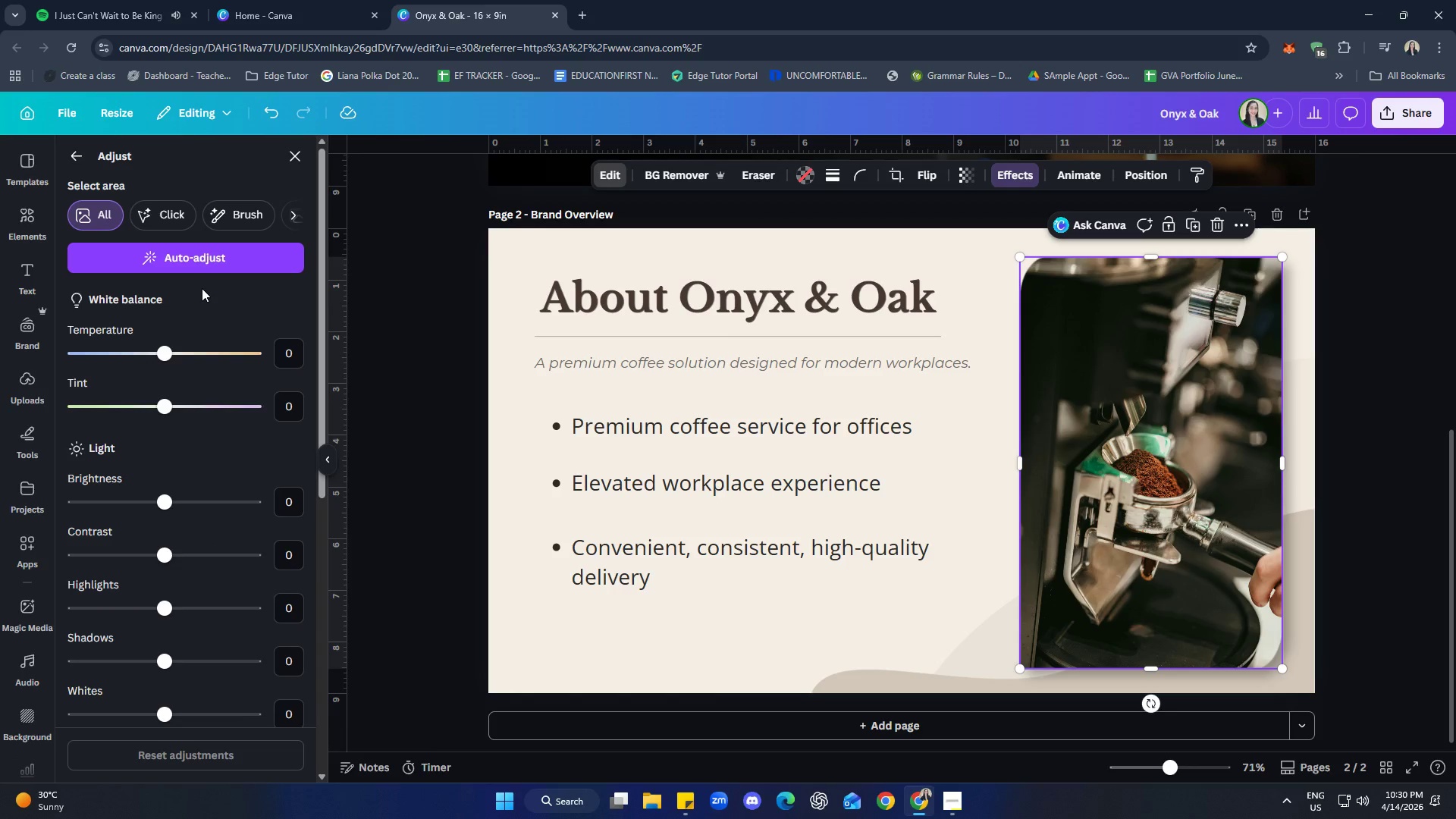 
scroll: coordinate [207, 343], scroll_direction: down, amount: 2.0
 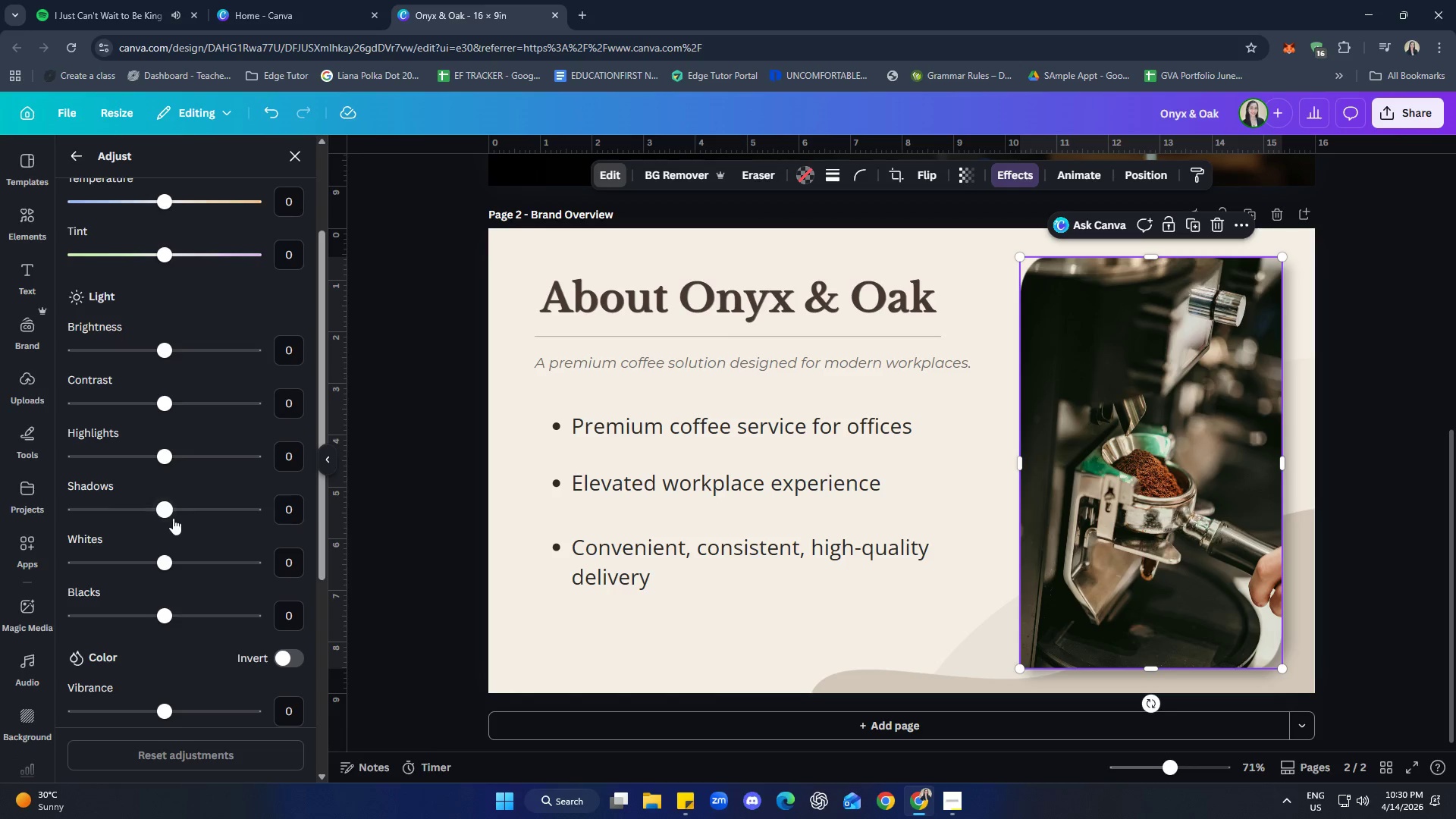 
left_click_drag(start_coordinate=[168, 512], to_coordinate=[174, 511])
 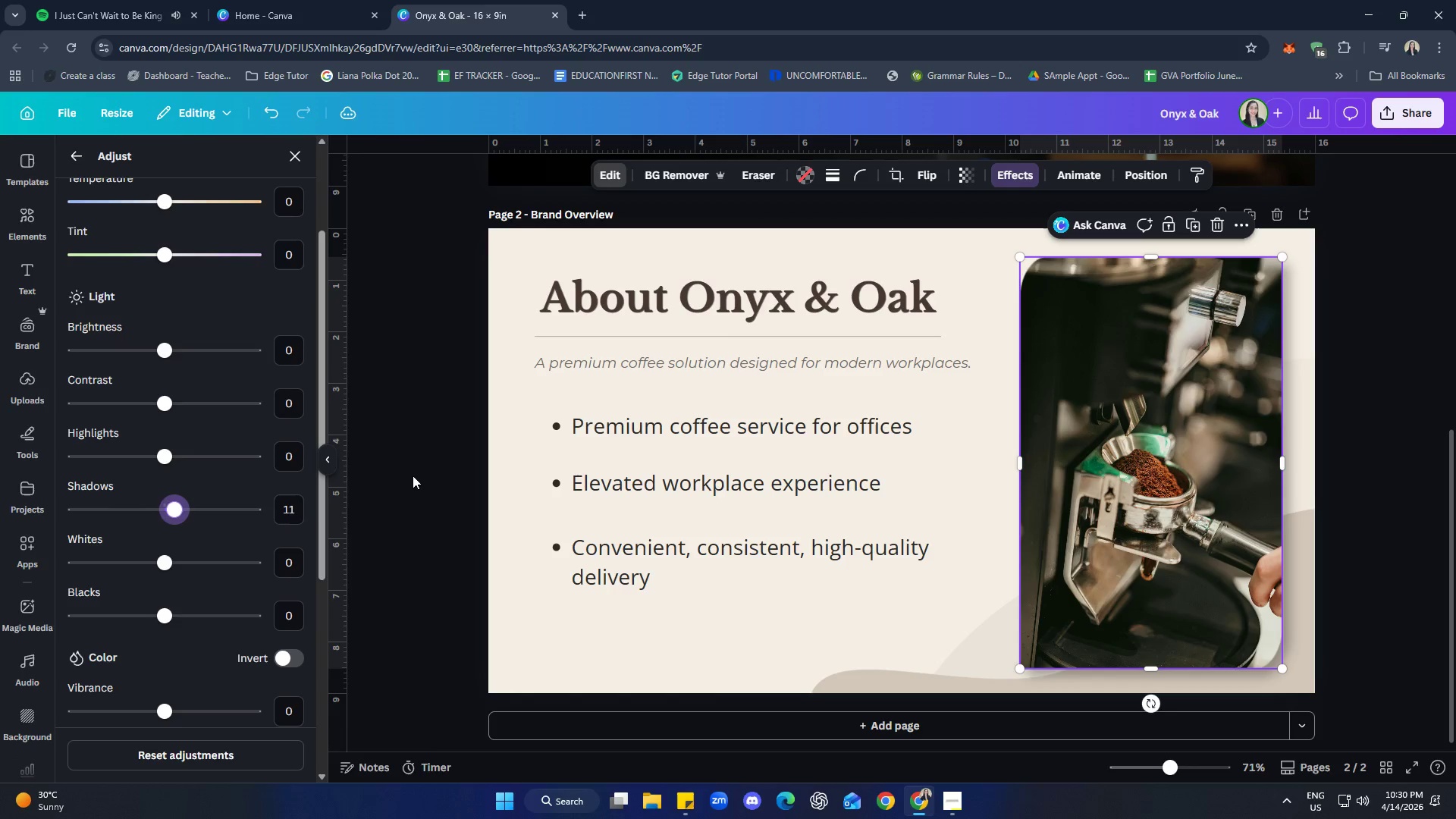 
left_click([413, 475])
 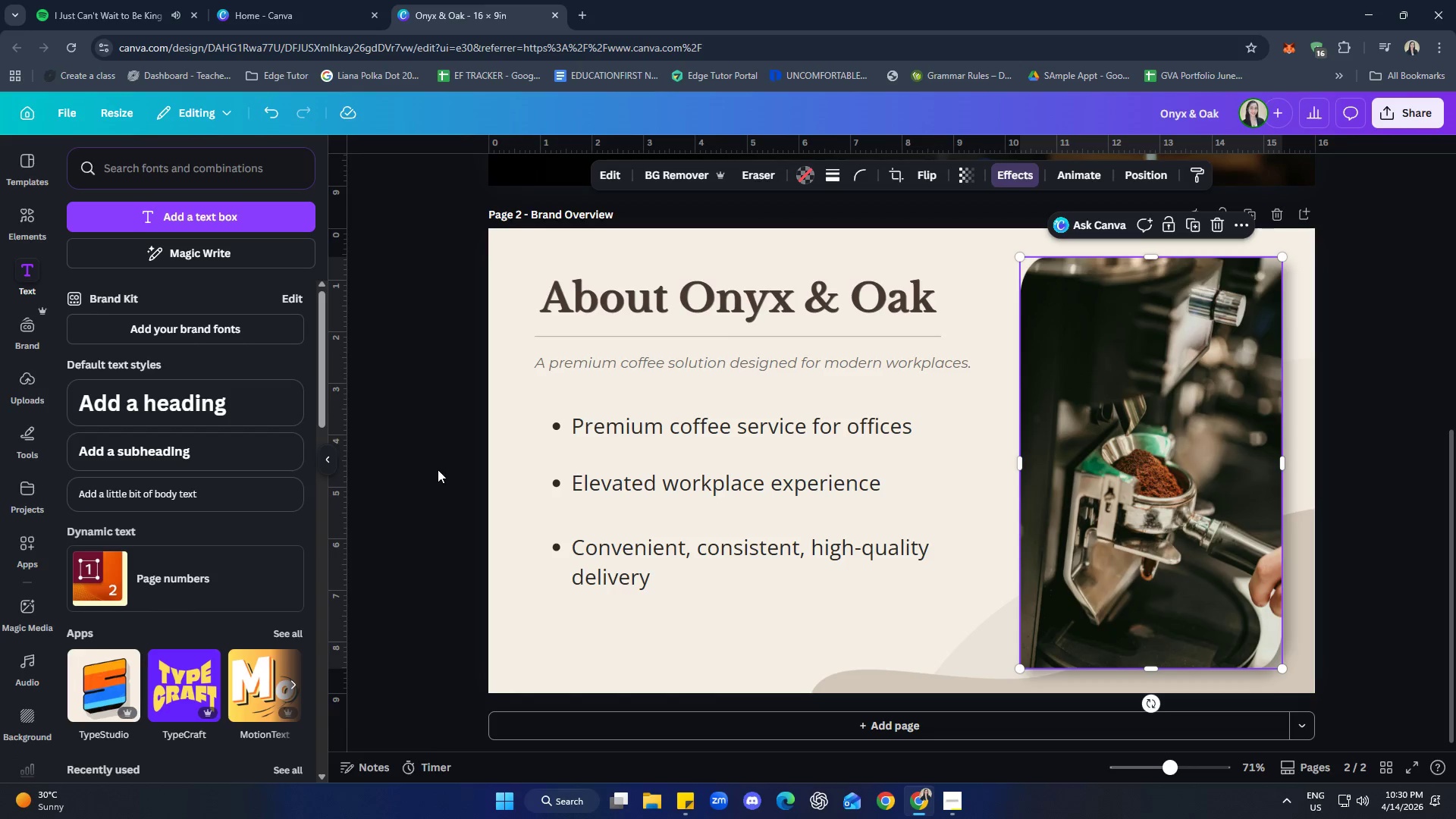 
wait(11.14)
 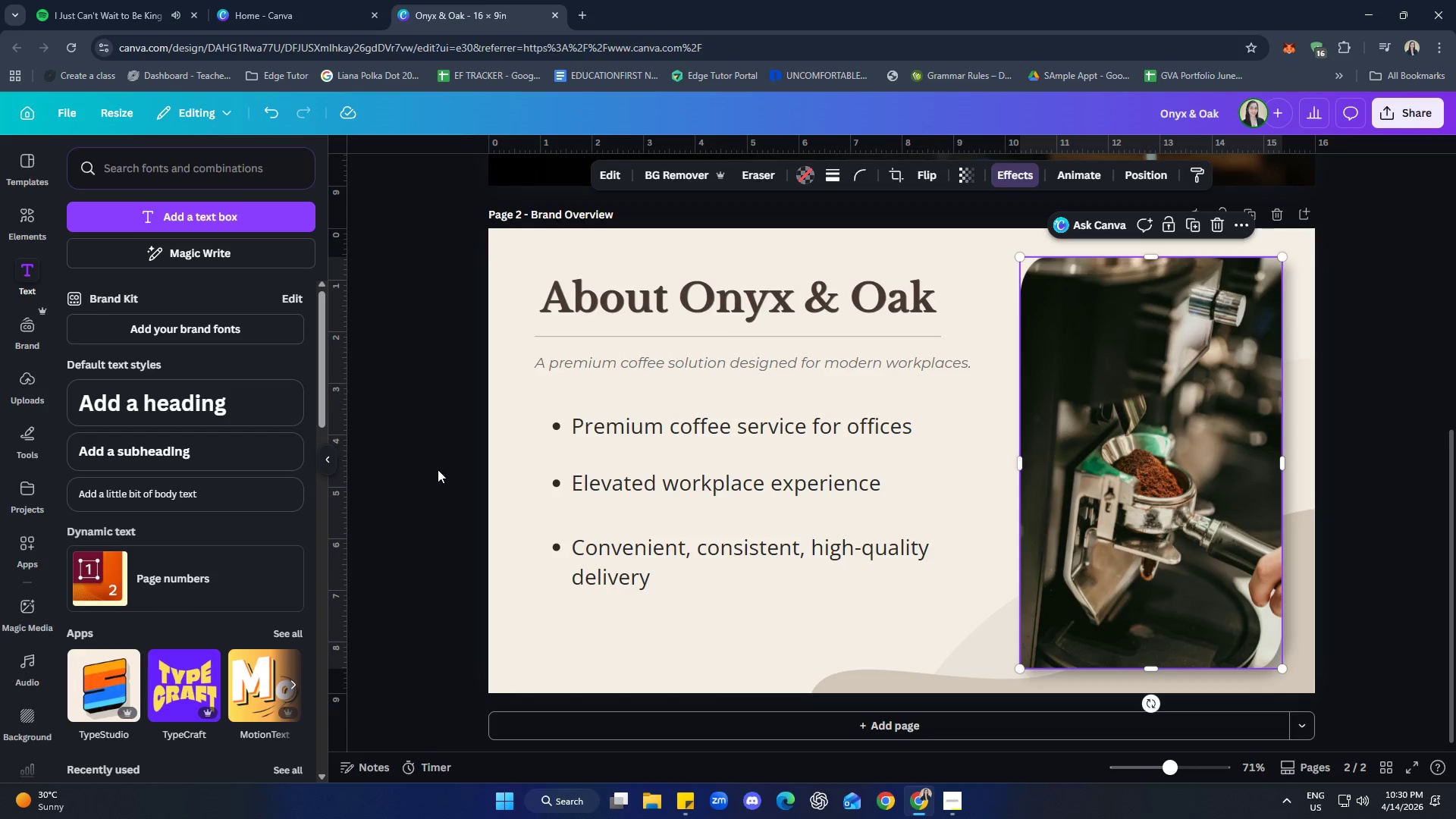 
left_click([915, 690])
 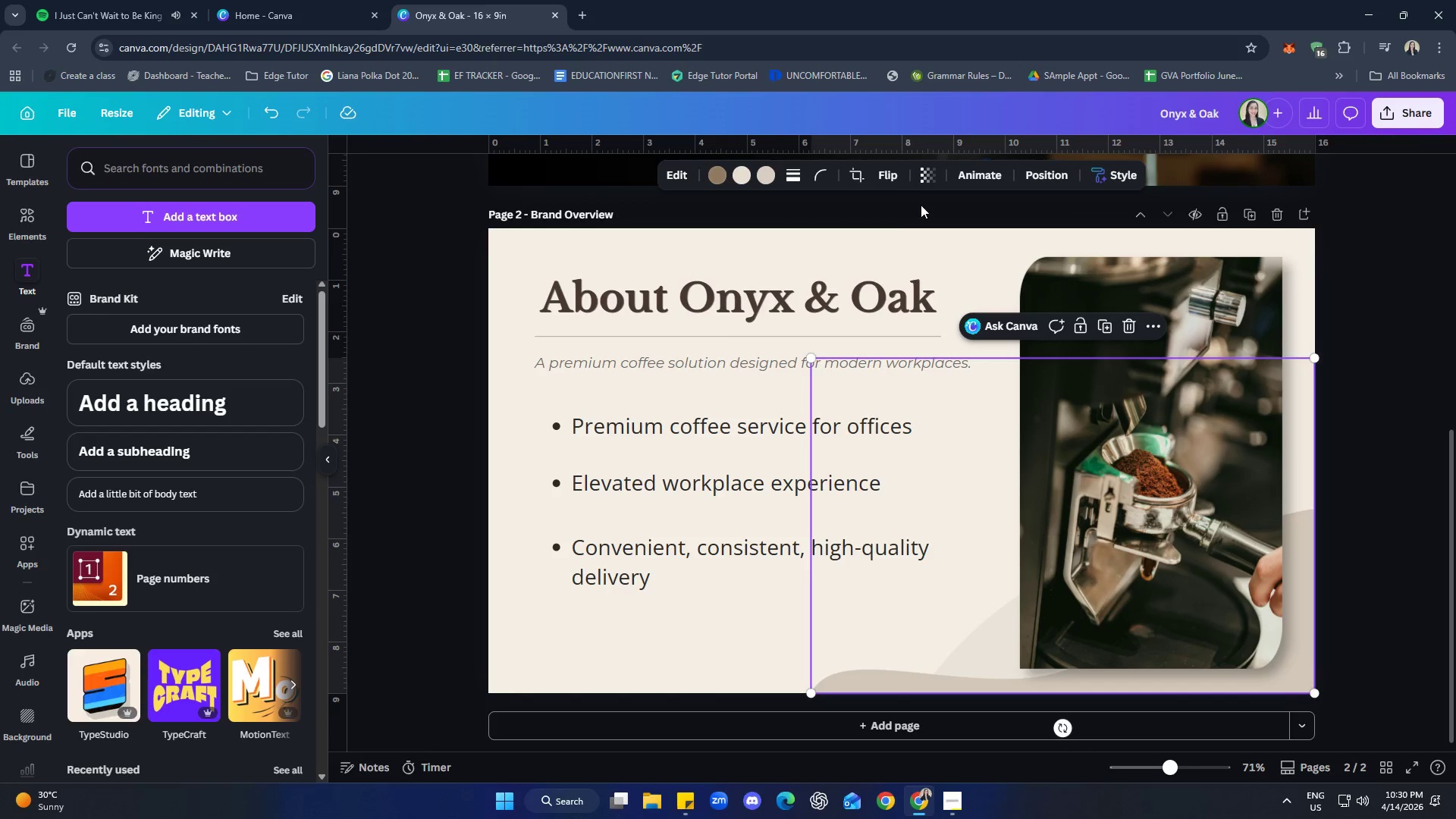 
left_click([923, 180])
 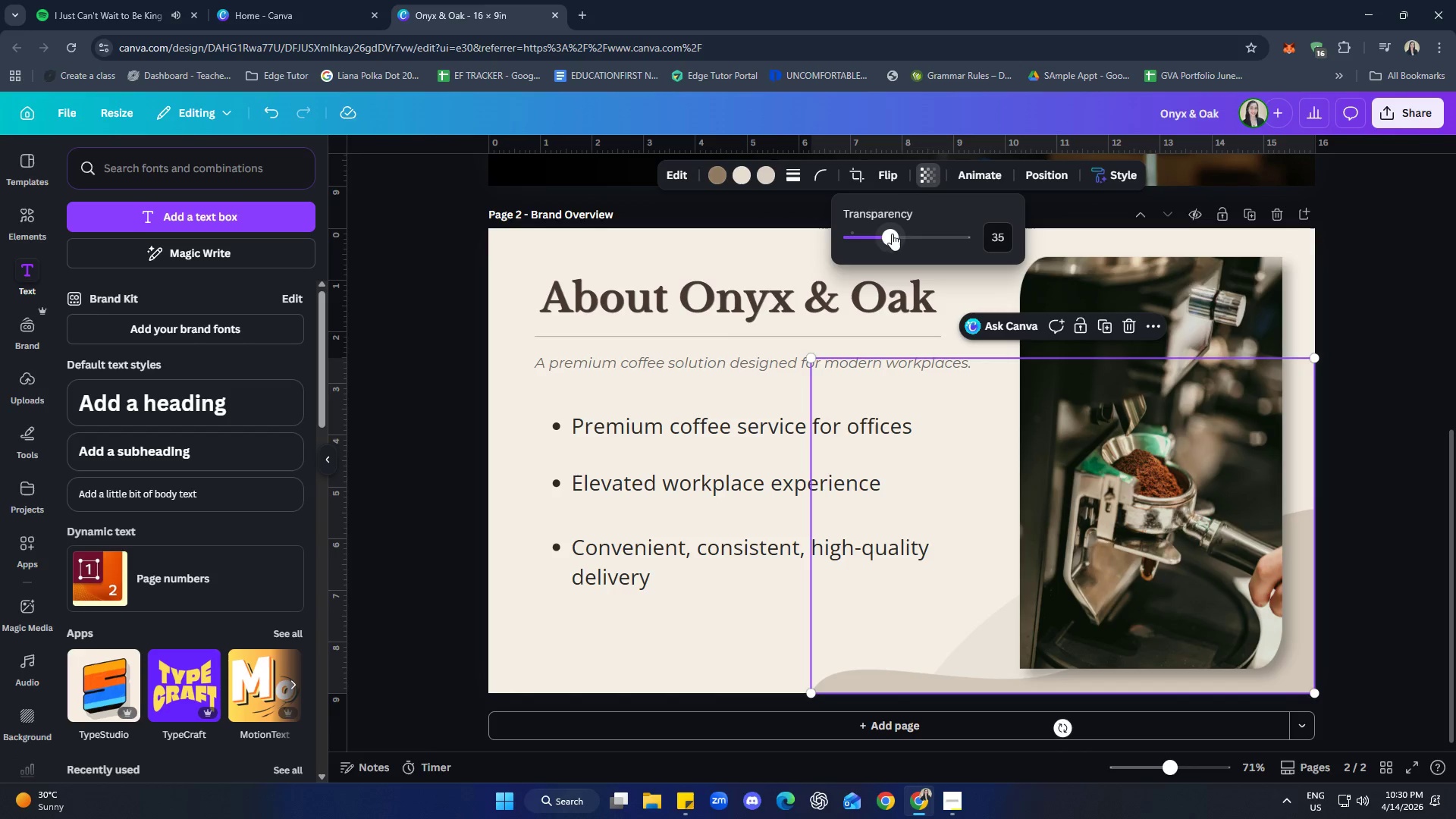 
left_click_drag(start_coordinate=[892, 234], to_coordinate=[871, 231])
 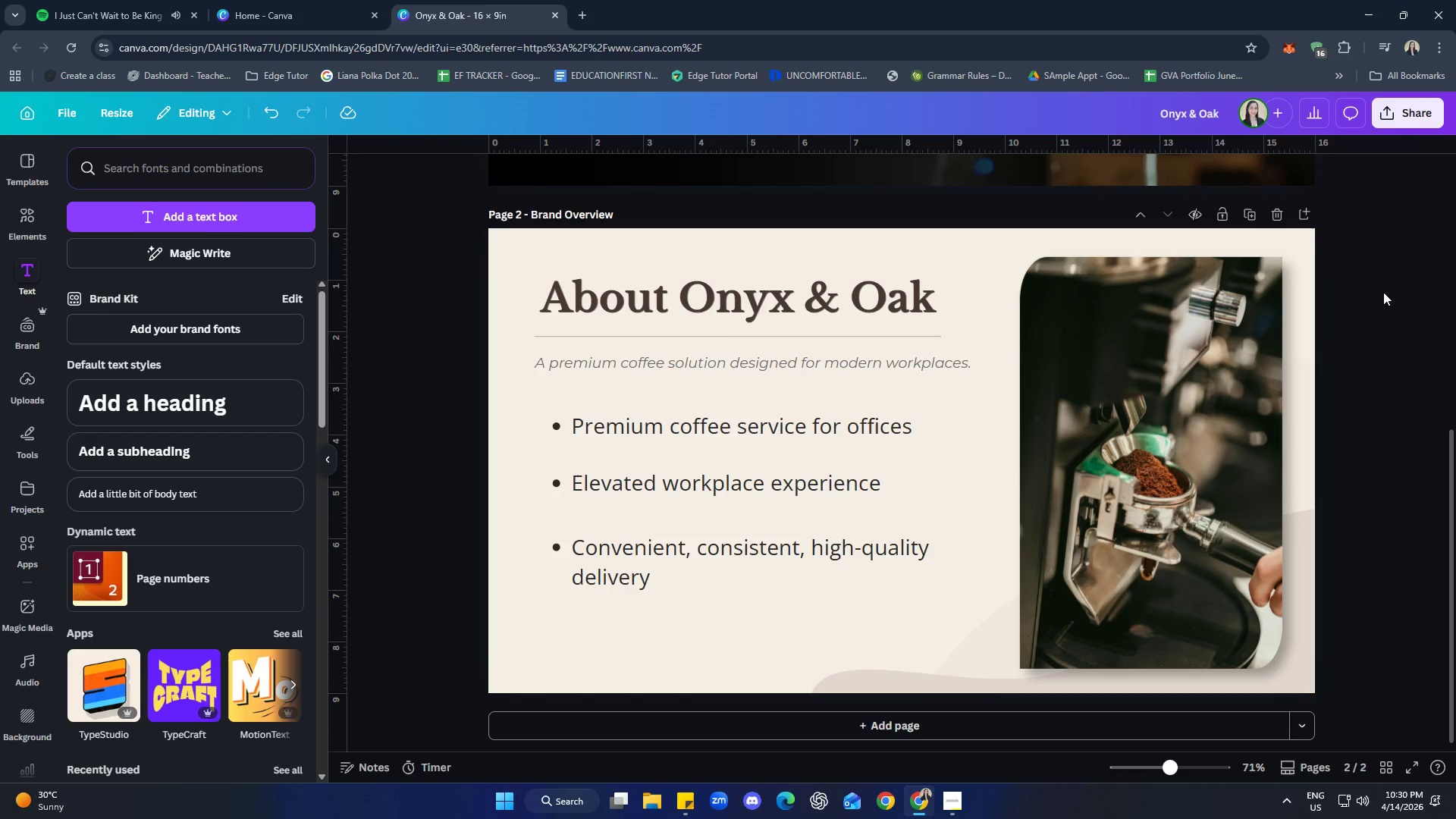 
wait(5.19)
 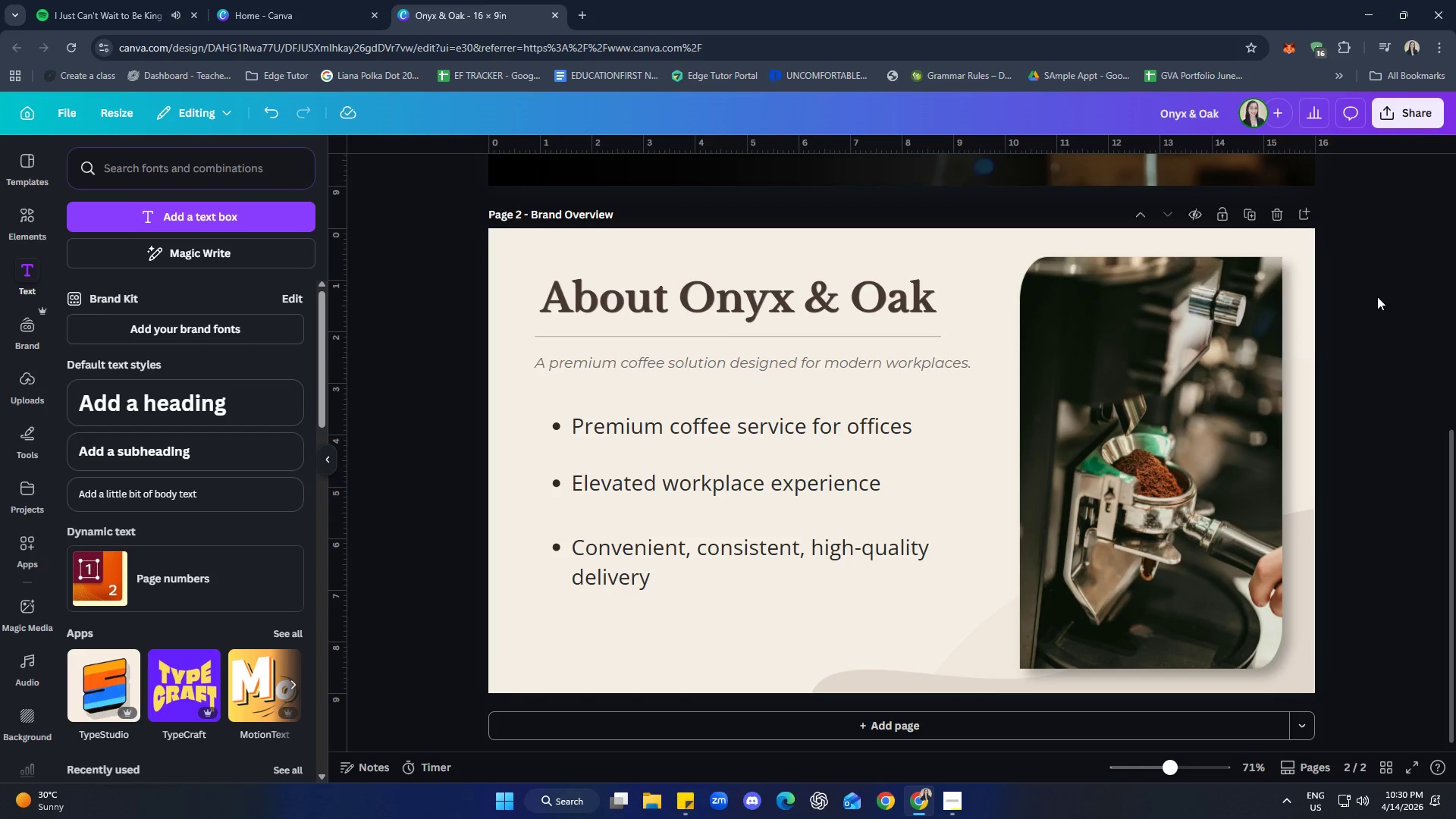 
left_click([999, 681])
 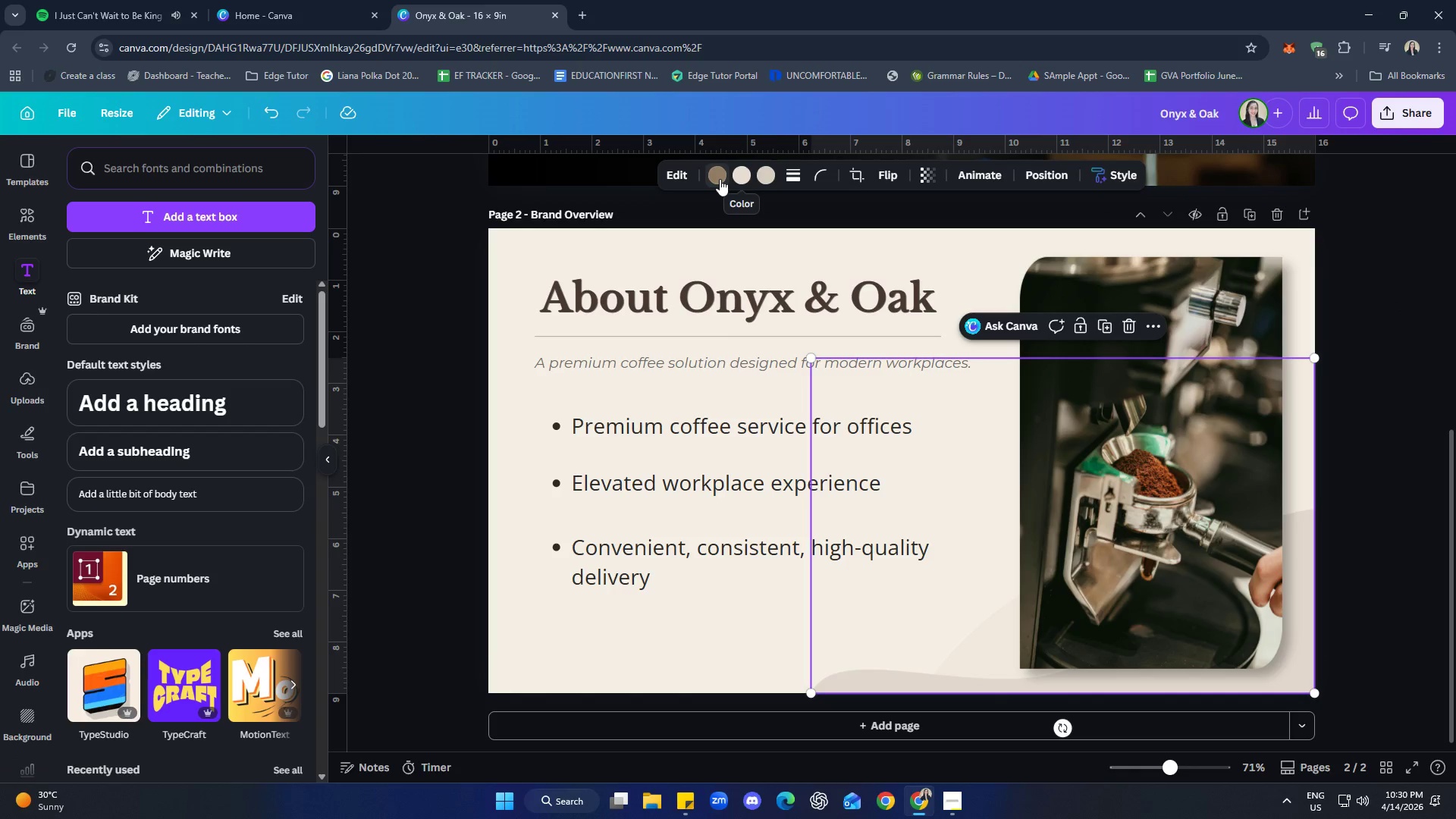 
left_click([714, 177])
 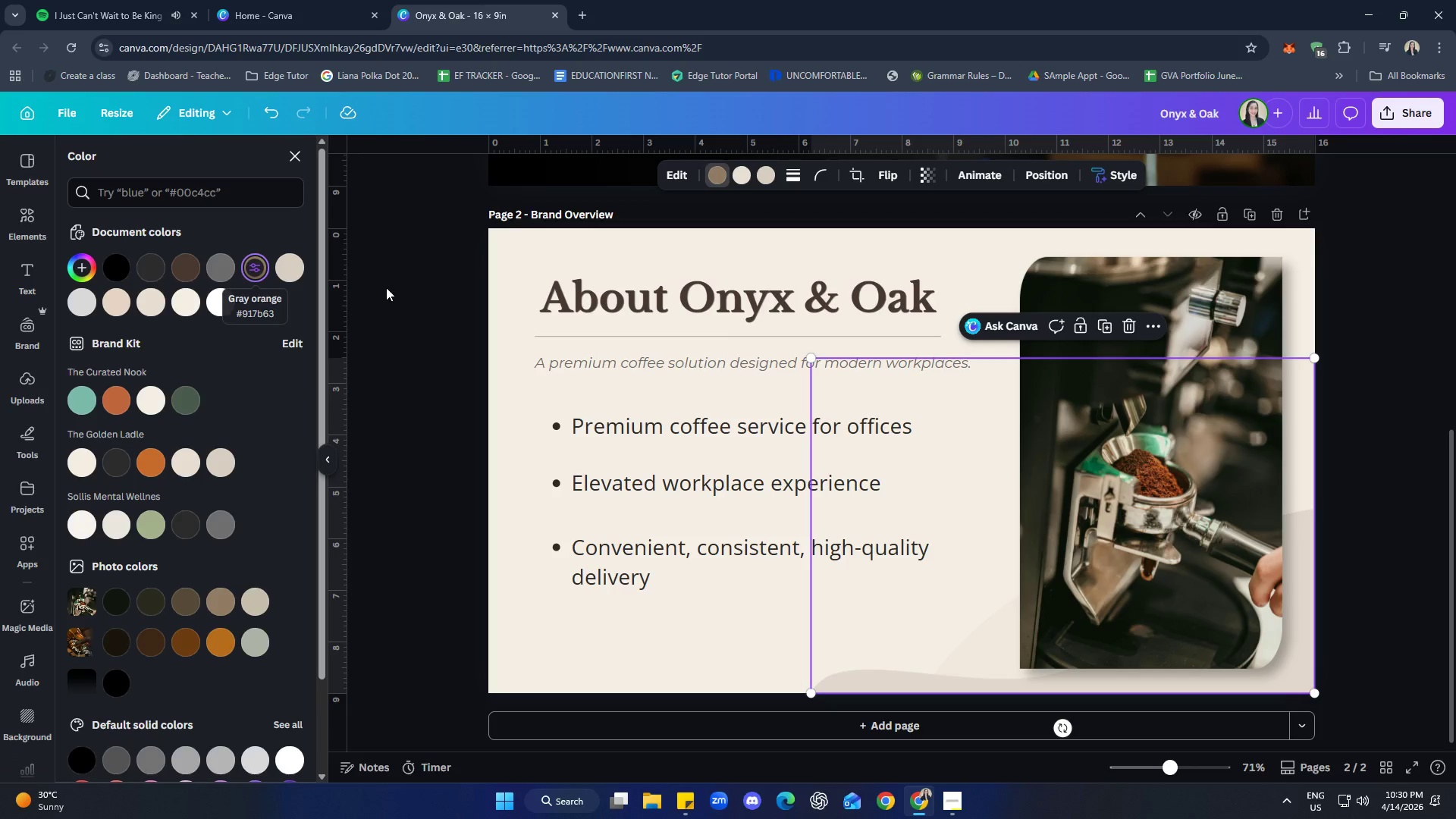 
left_click([740, 179])
 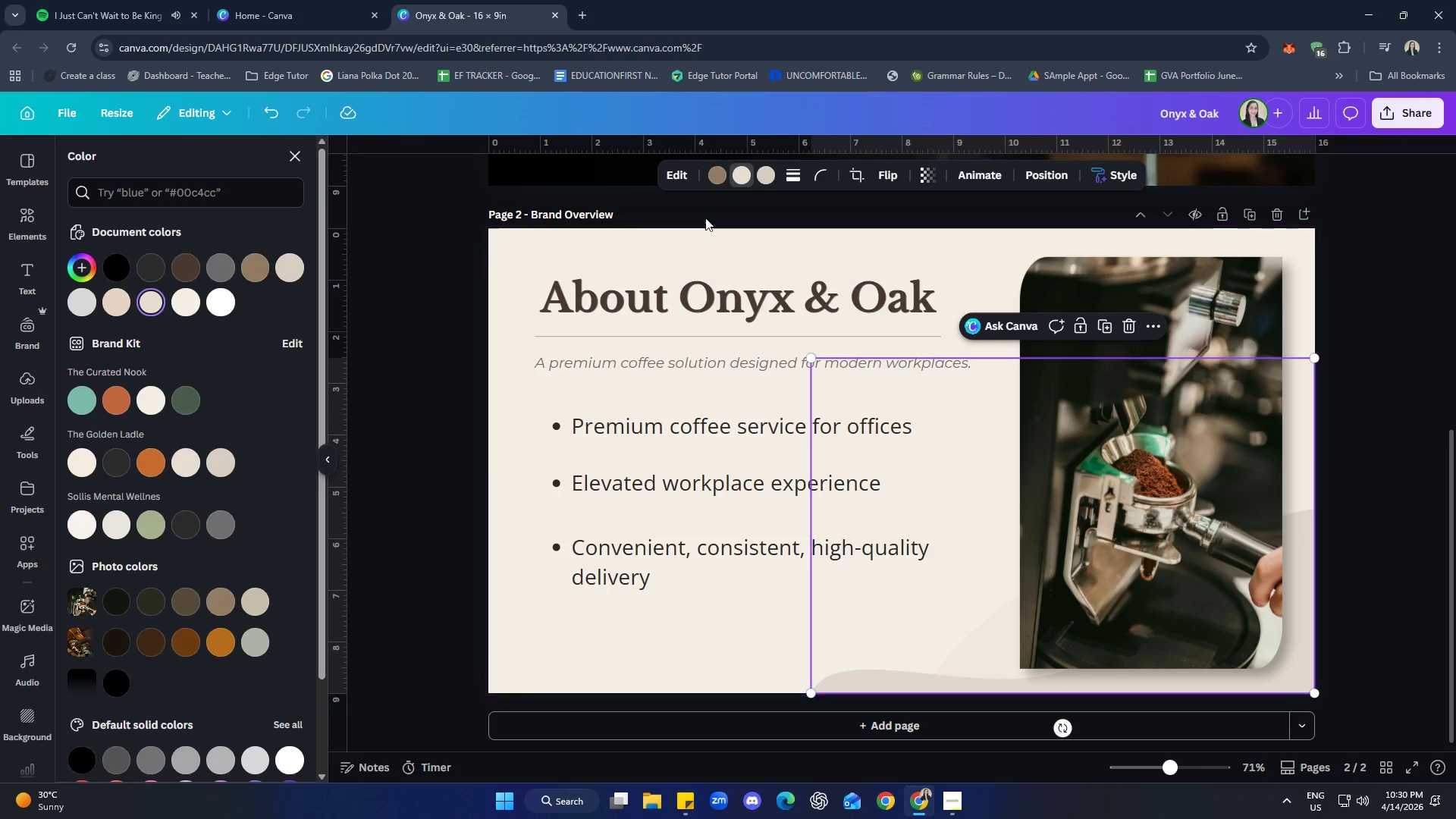 
left_click([766, 175])
 